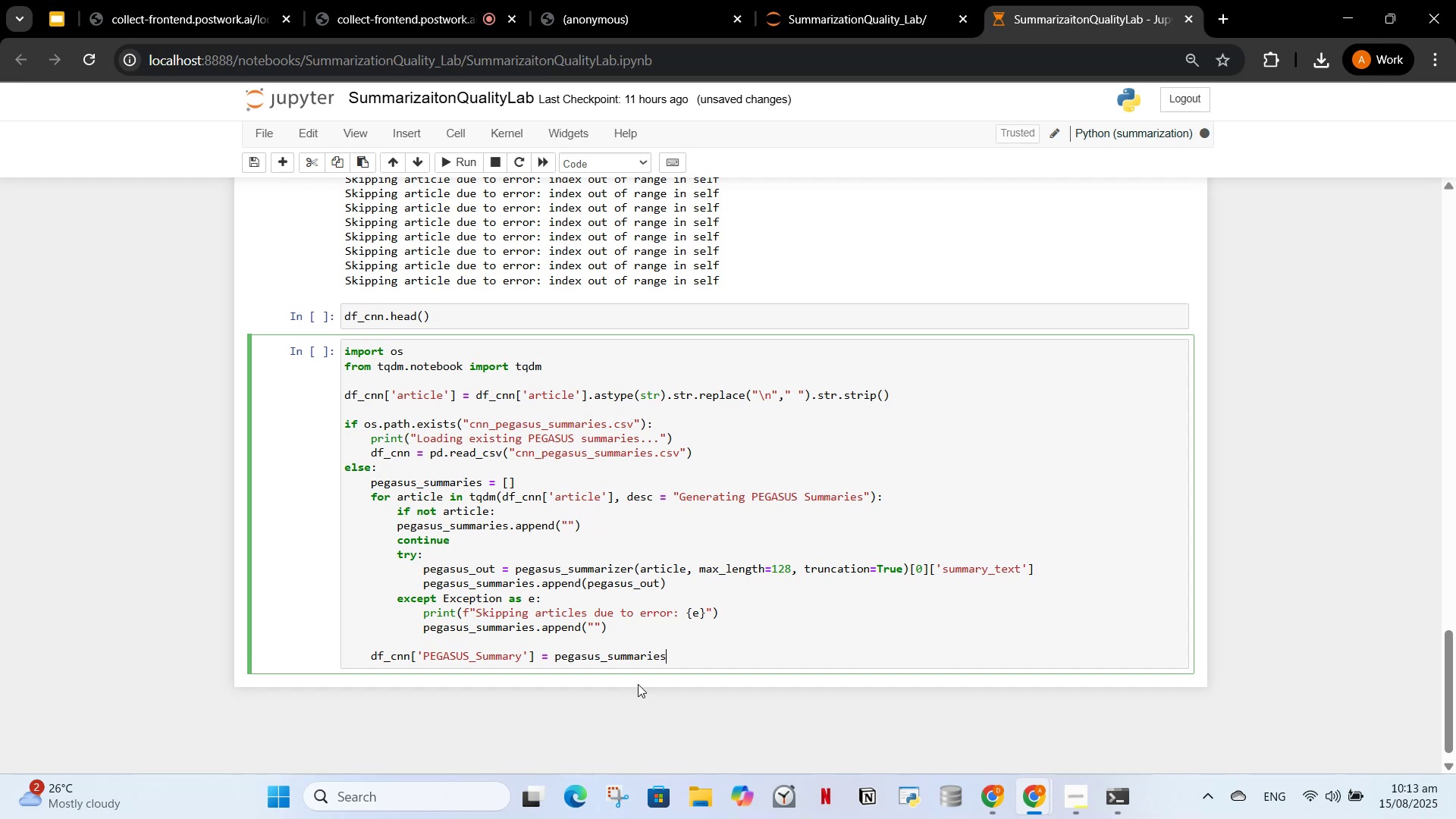 
key(Enter)
 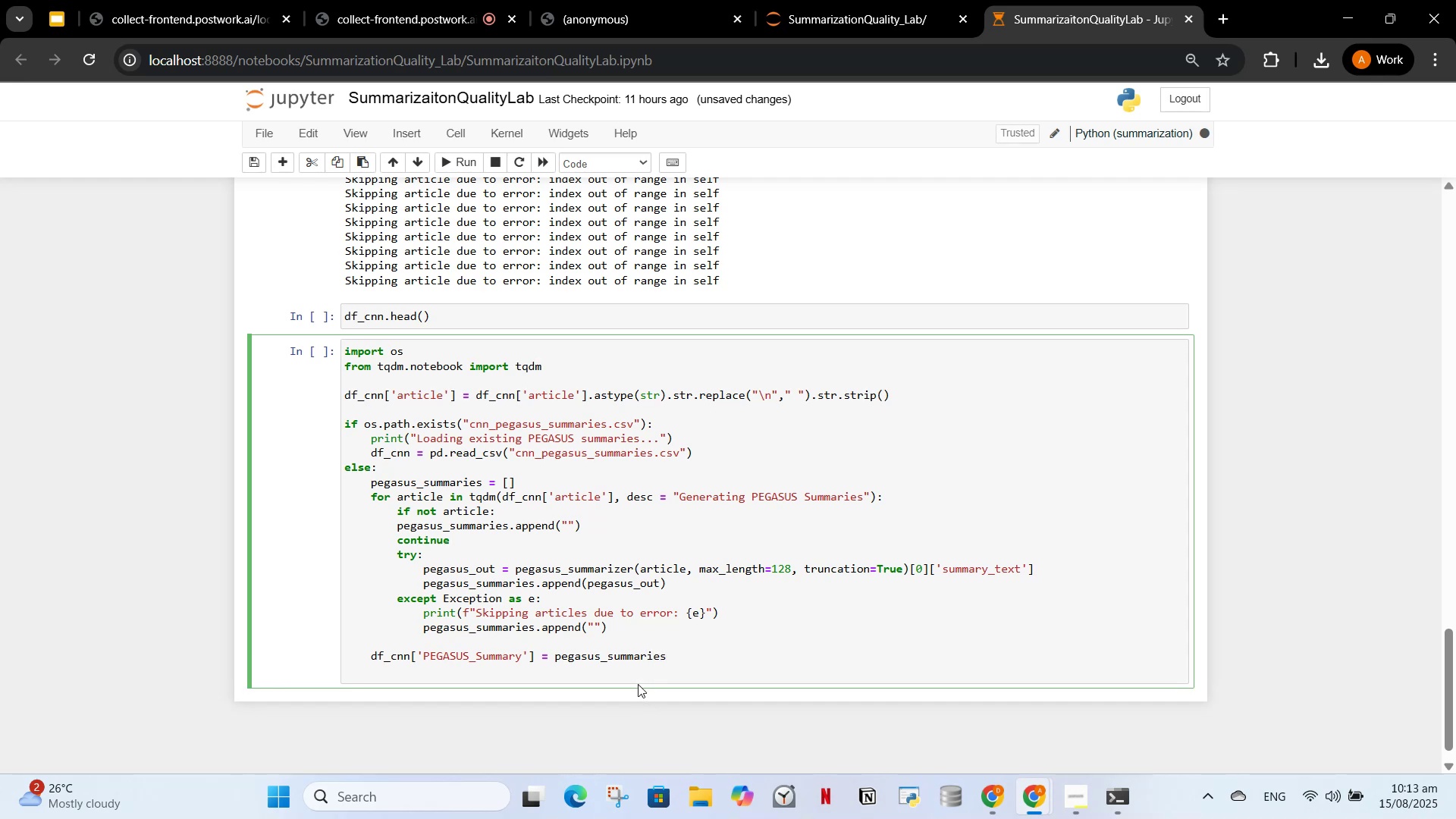 
scroll: coordinate [535, 525], scroll_direction: up, amount: 6.0
 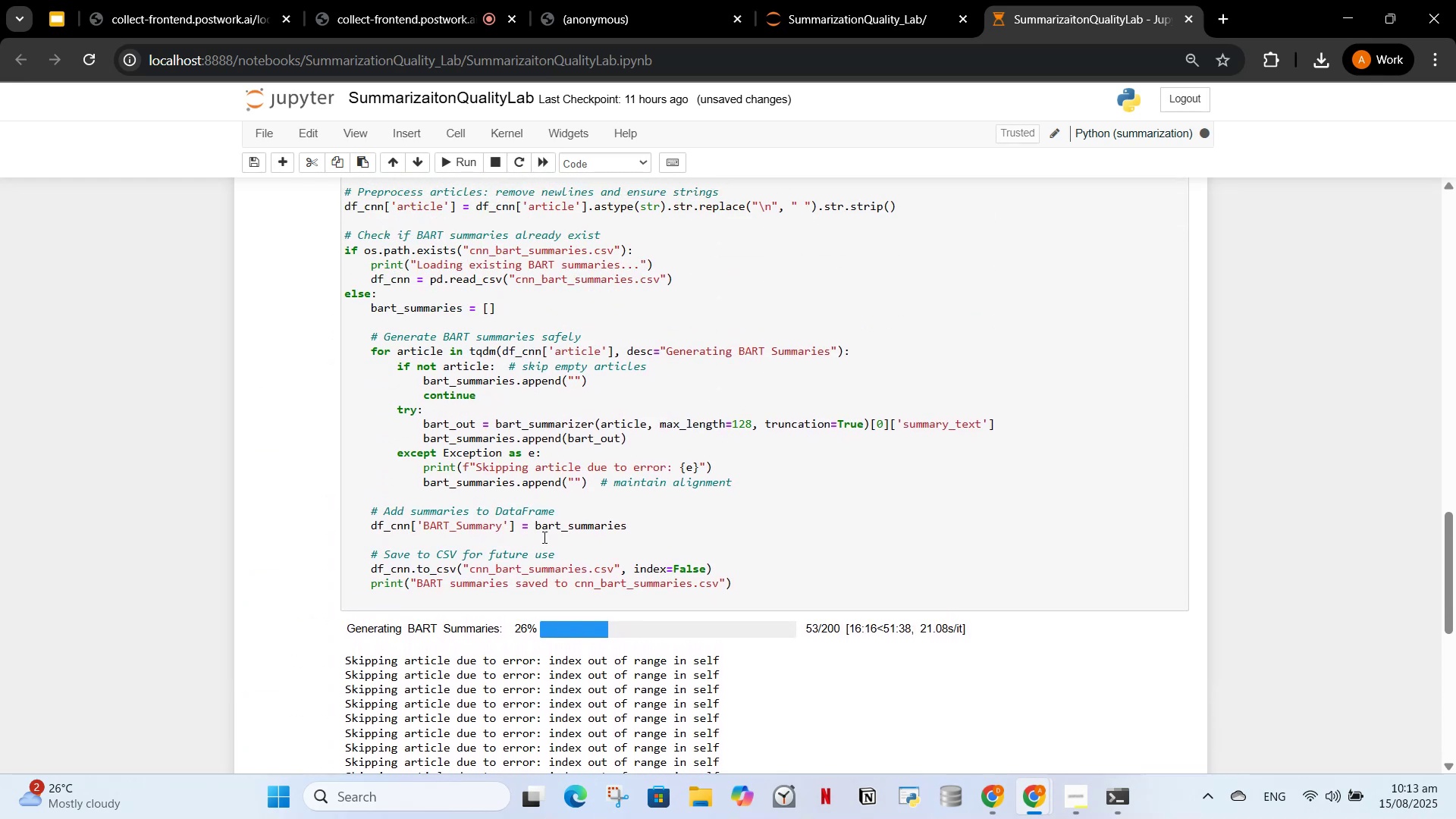 
scroll: coordinate [528, 556], scroll_direction: down, amount: 6.0
 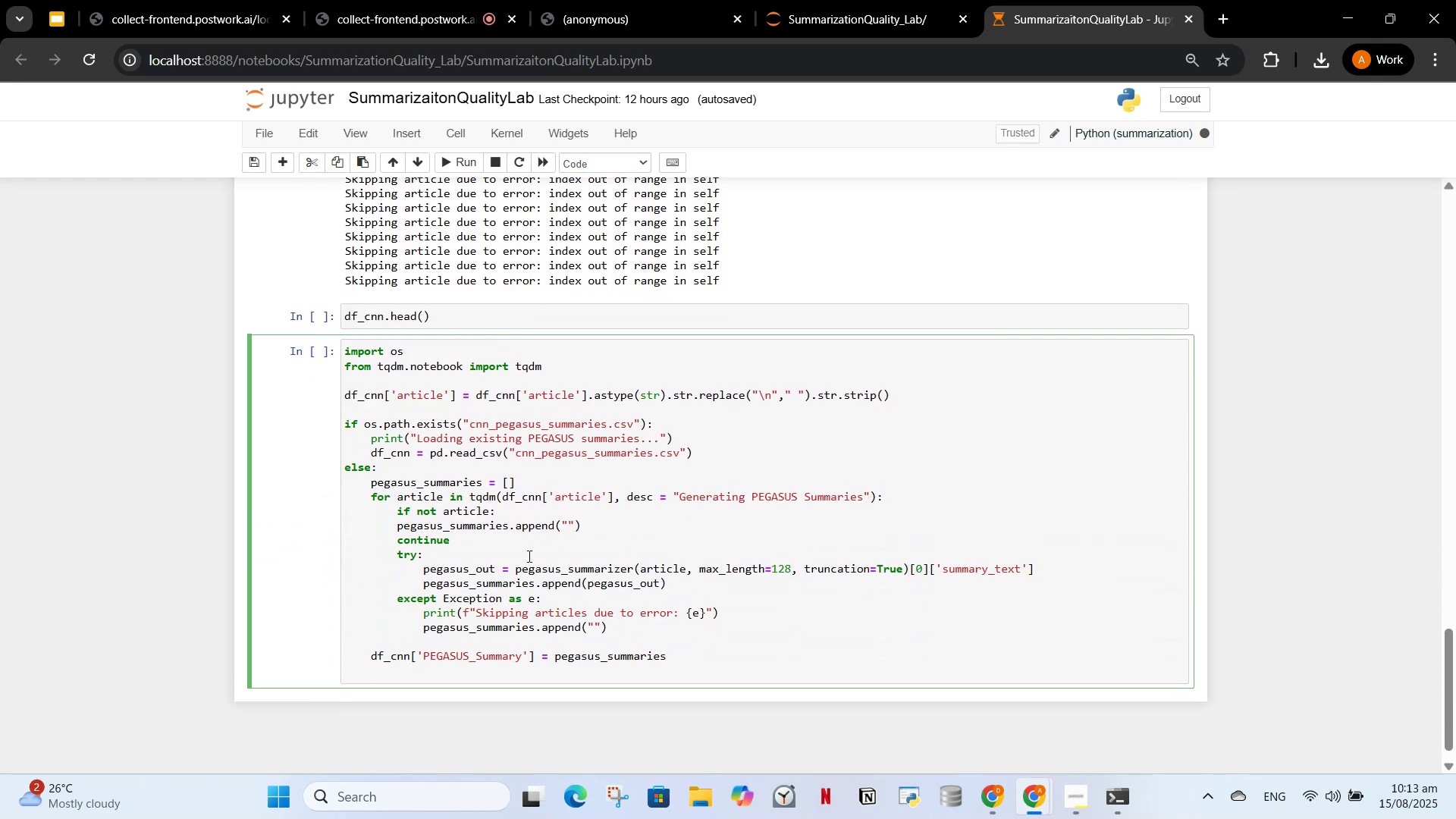 
key(Enter)
 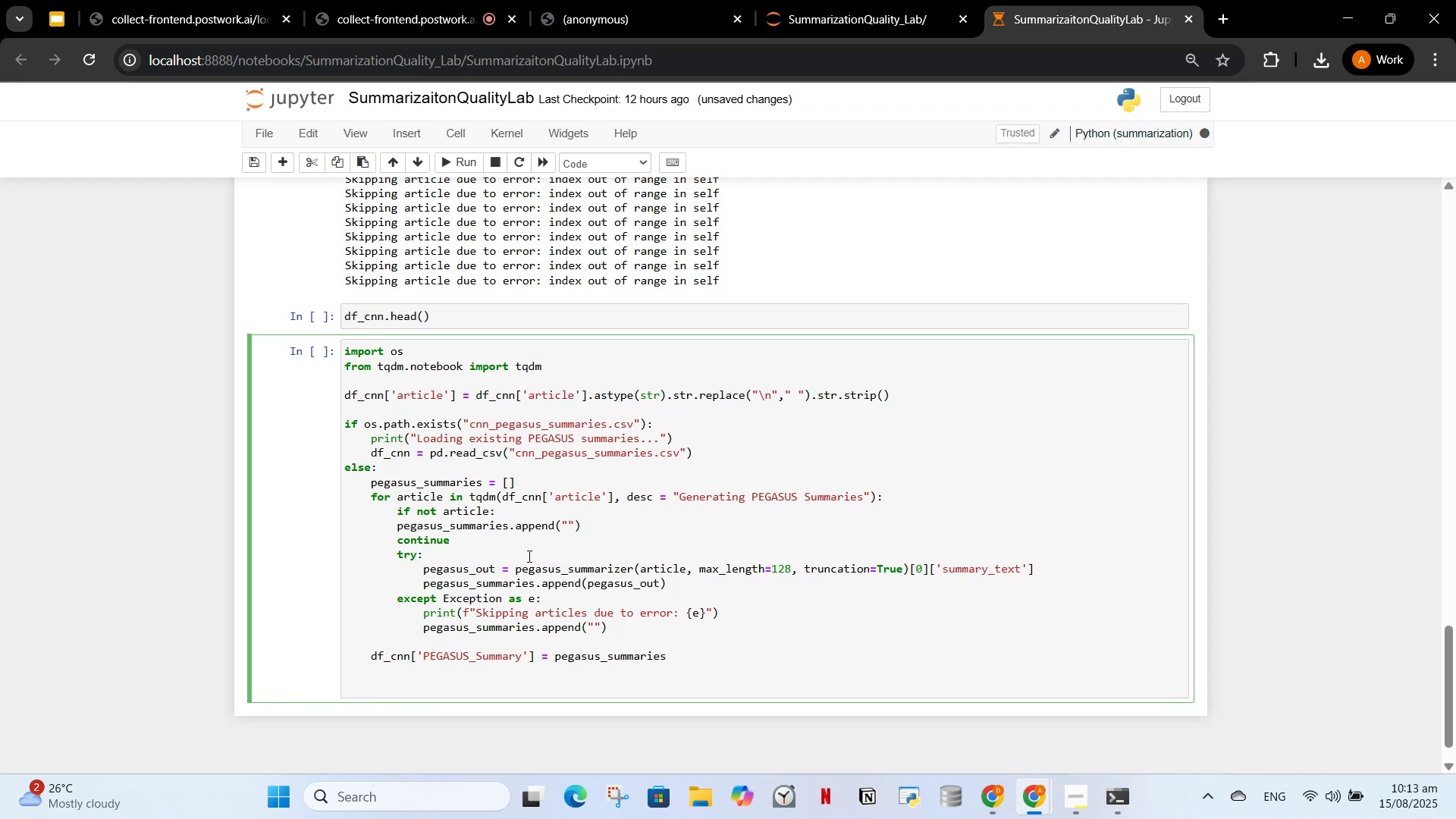 
type(df_cnn.to_csv()
 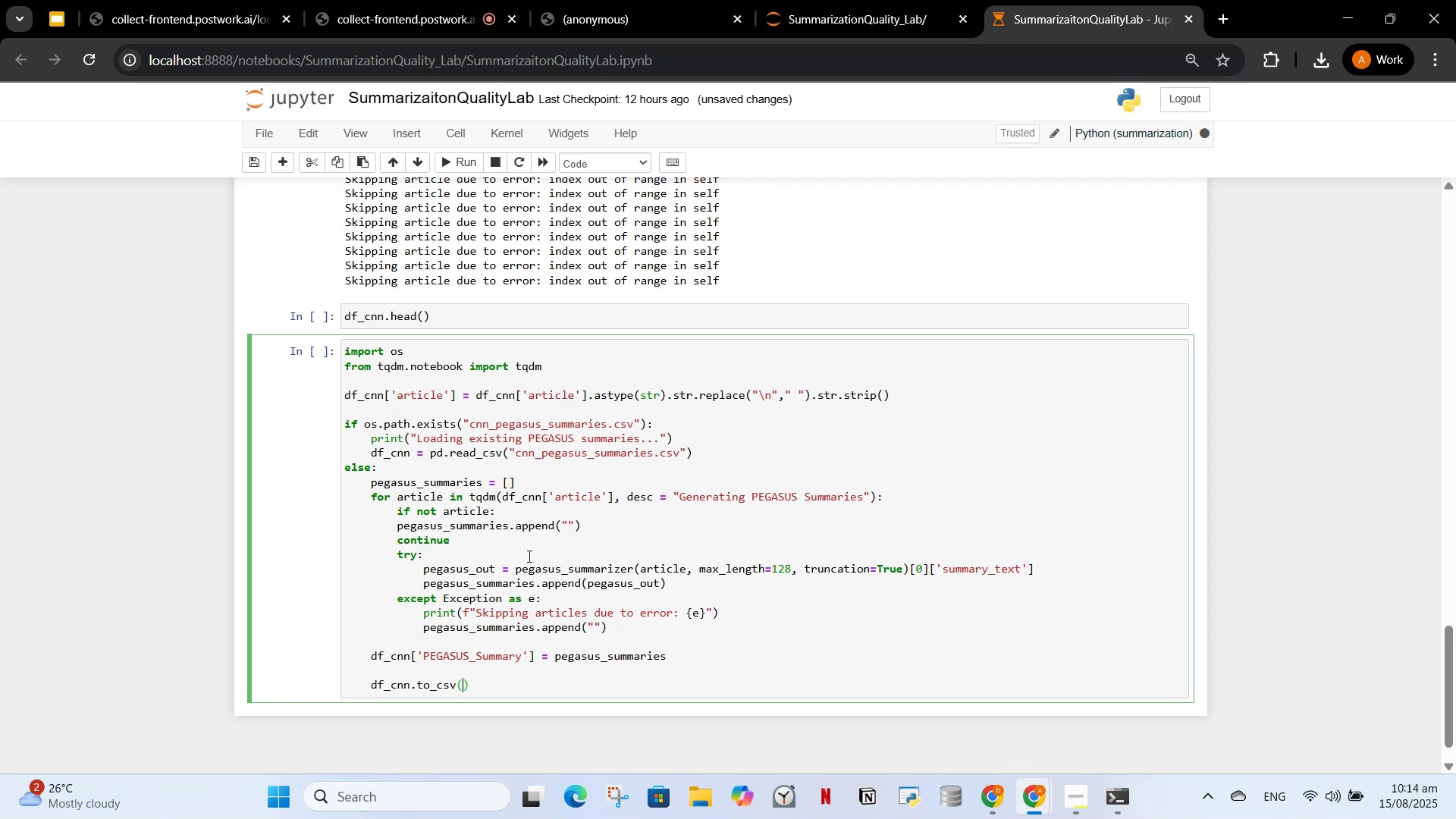 
scroll: coordinate [560, 529], scroll_direction: up, amount: 2.0
 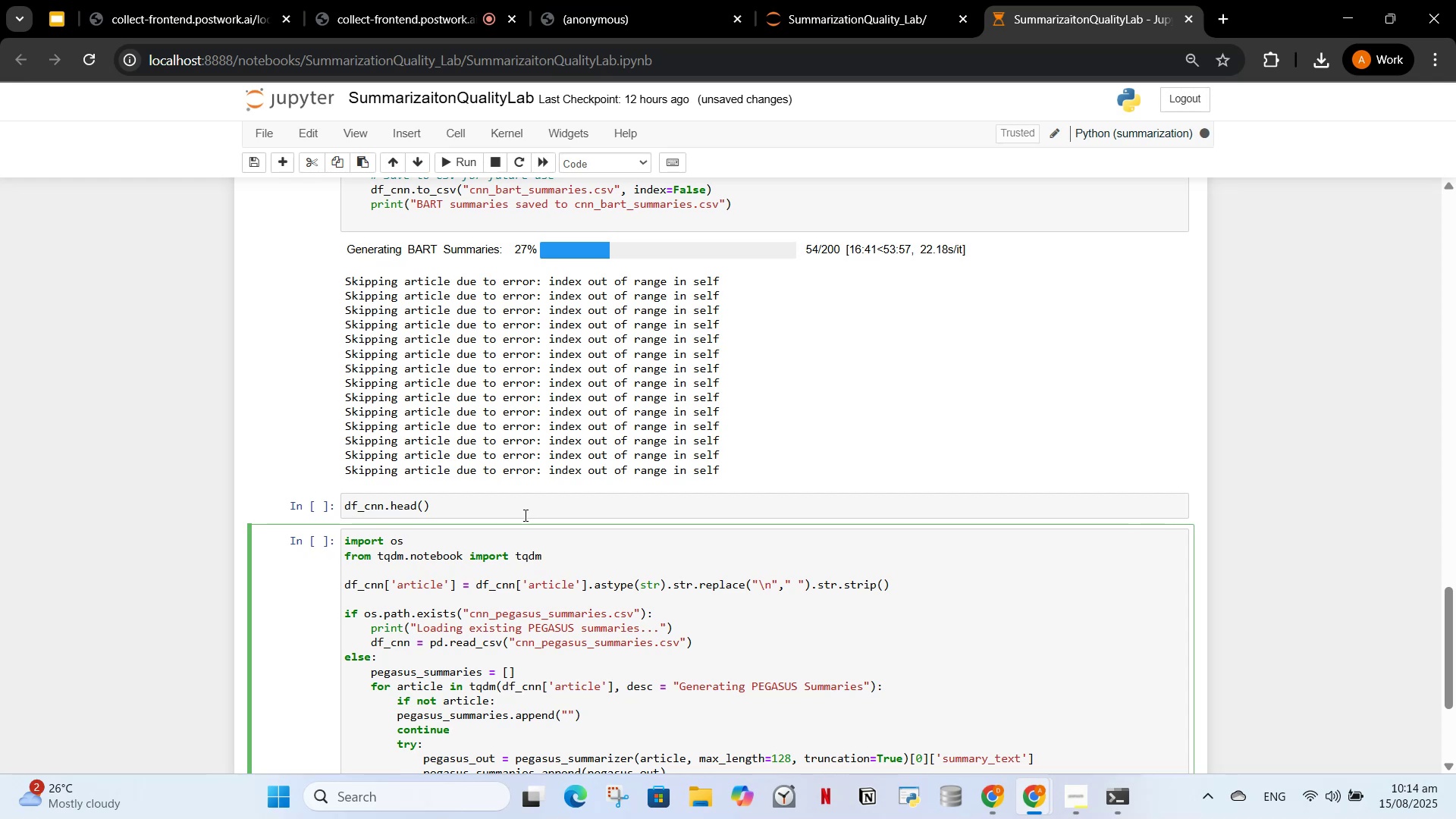 
scroll: coordinate [512, 515], scroll_direction: down, amount: 2.0
 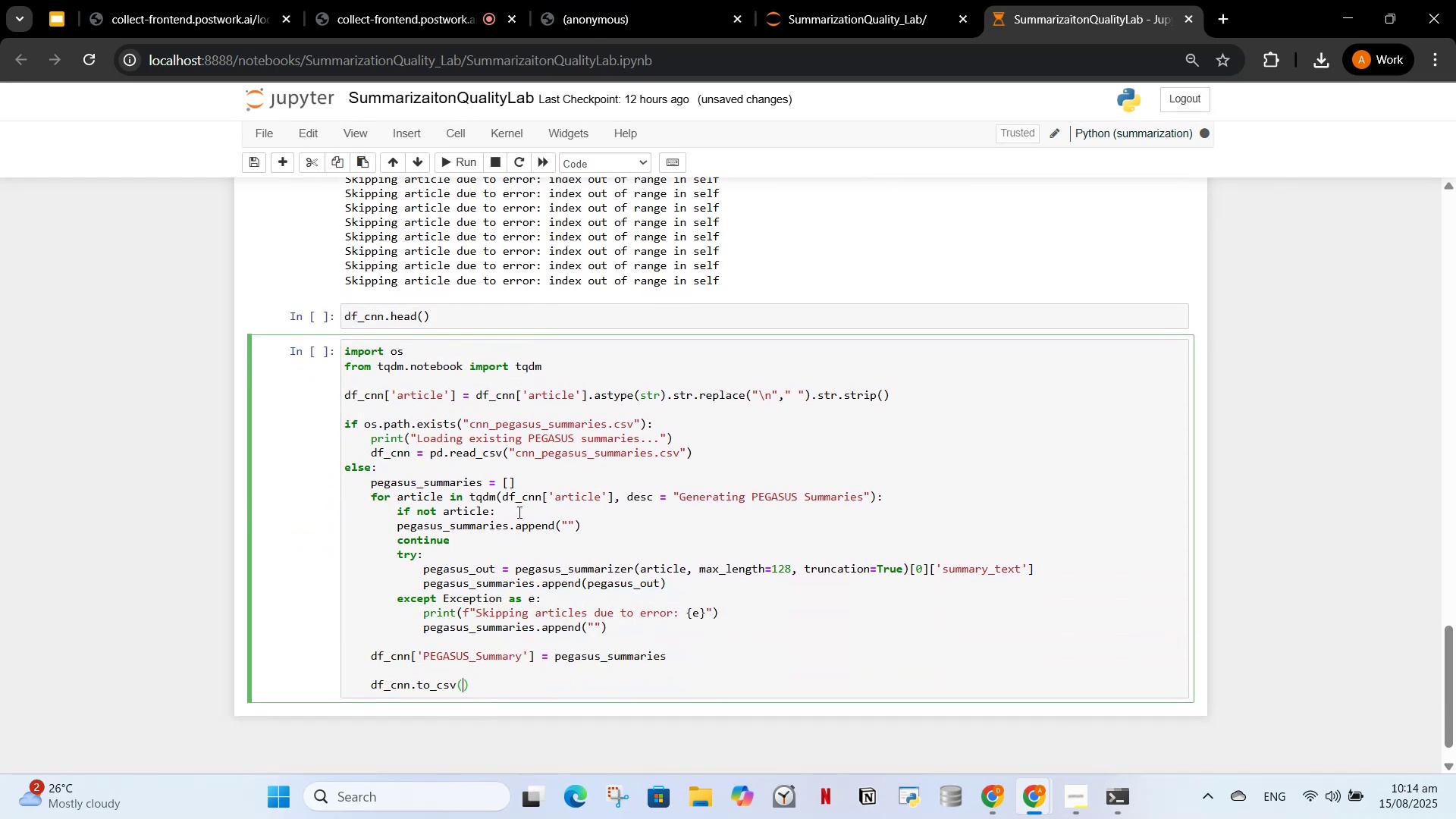 
type("cnn_pegasus_summaries)
 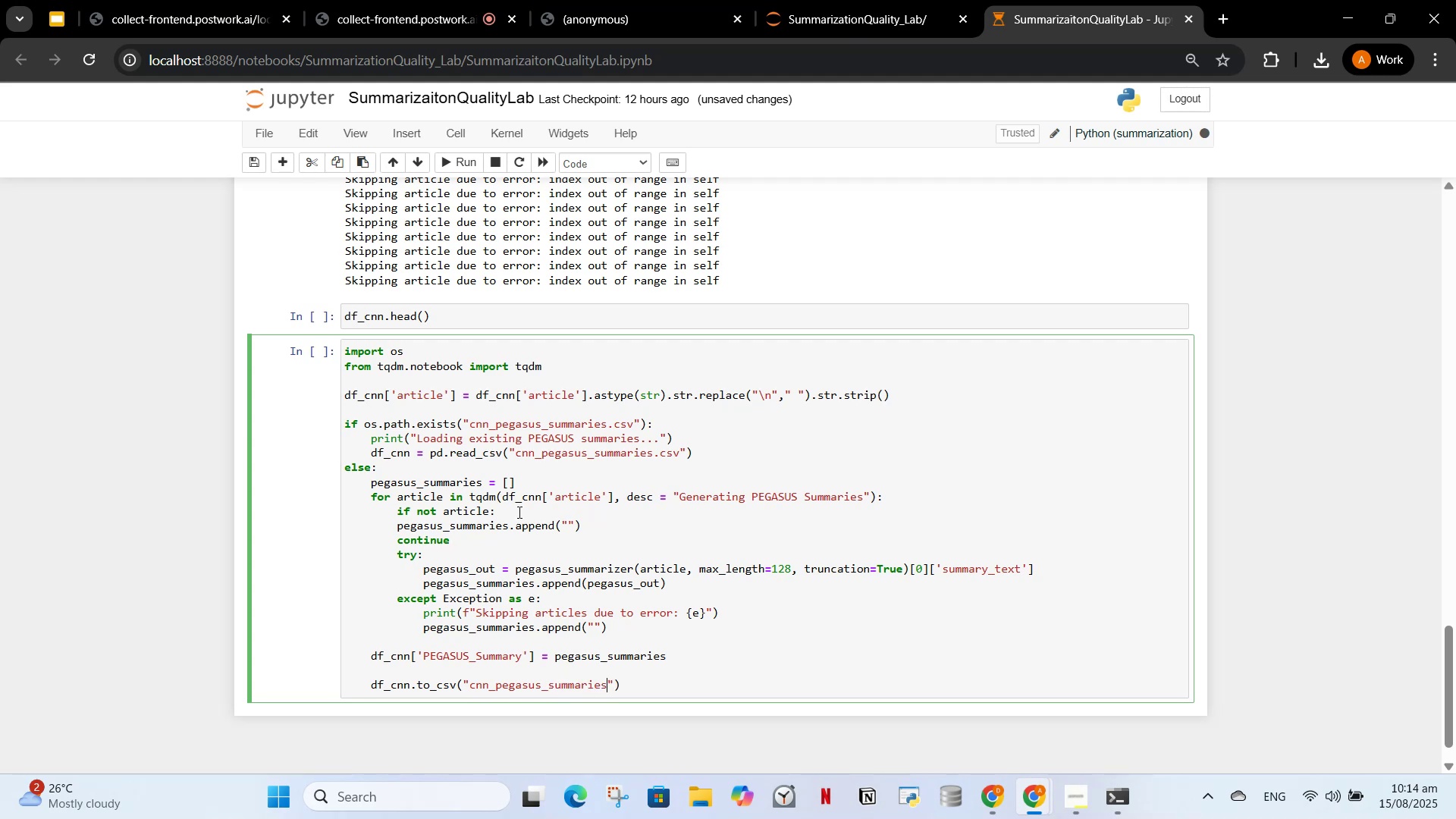 
scroll: coordinate [566, 469], scroll_direction: up, amount: 2.0
 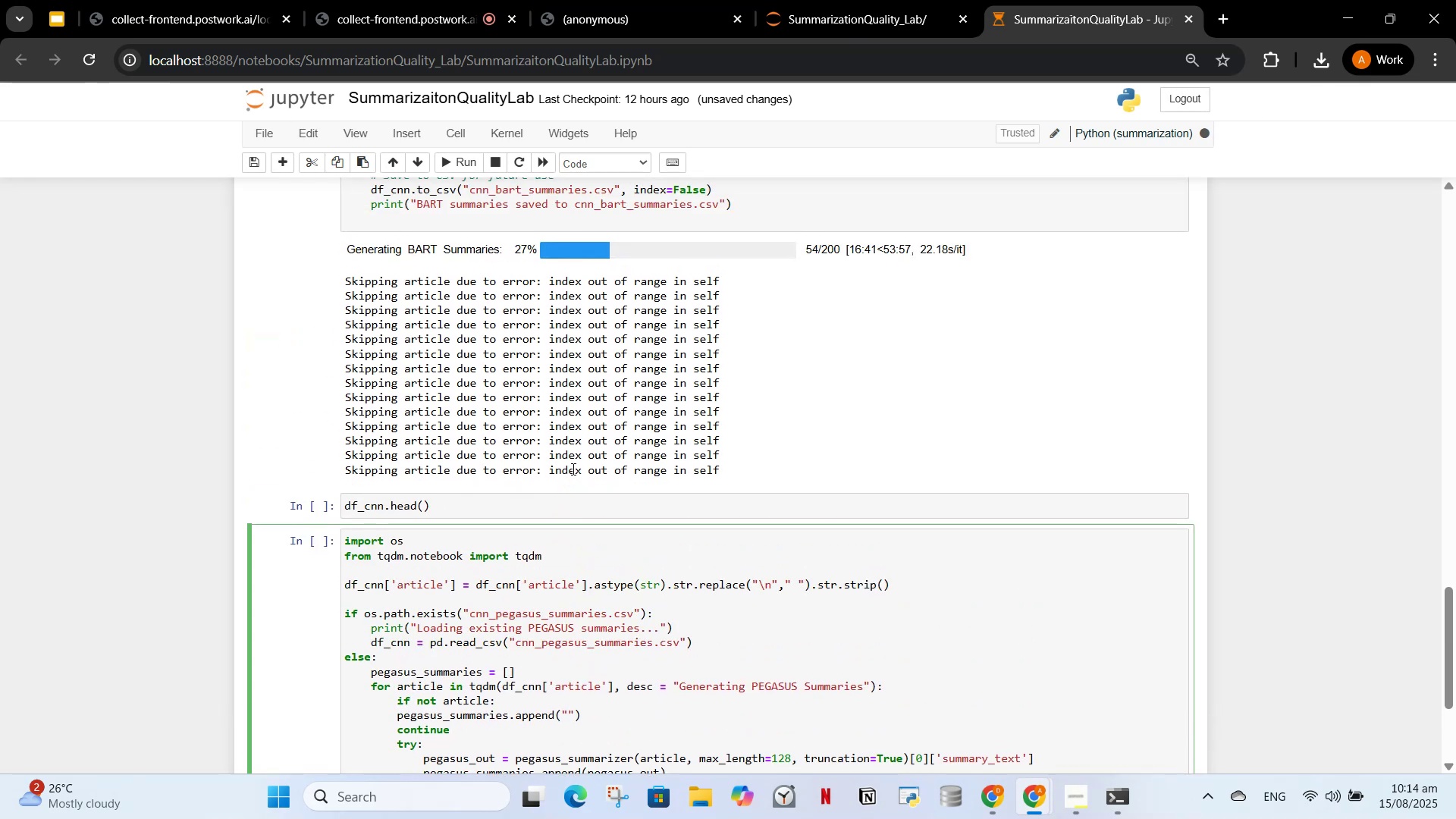 
scroll: coordinate [572, 469], scroll_direction: down, amount: 2.0
 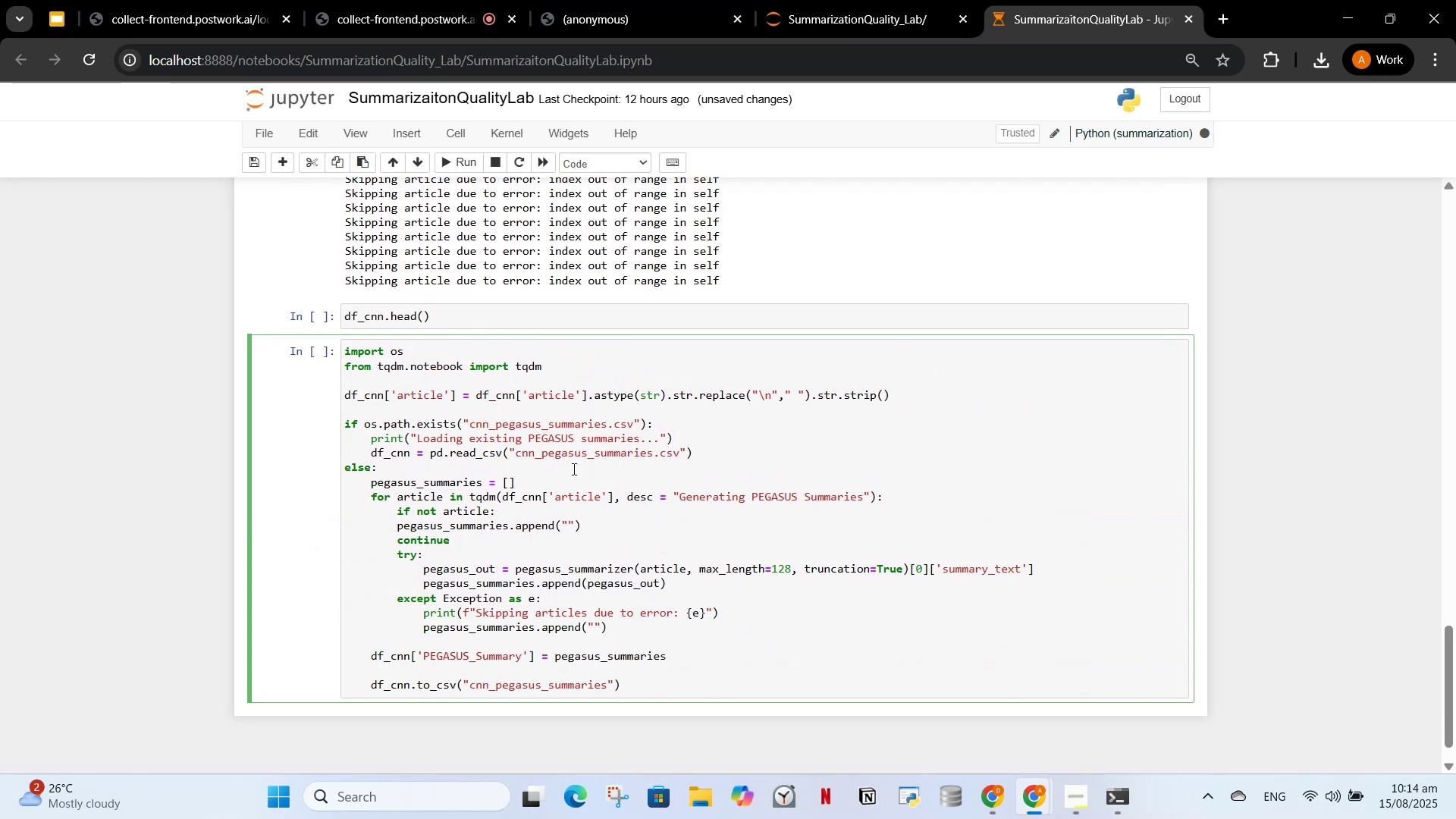 
type(.csv)
 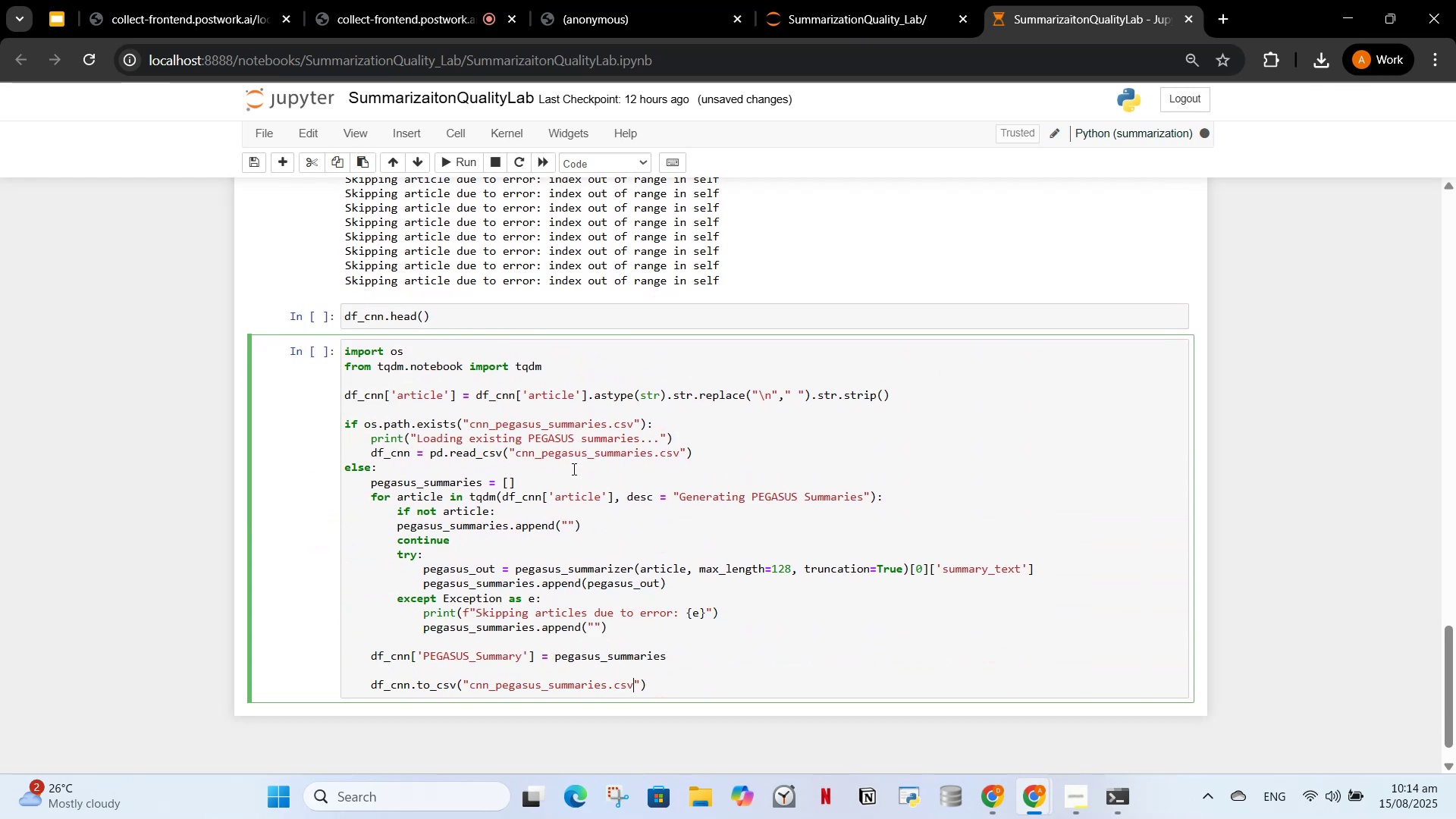 
key(ArrowRight)
 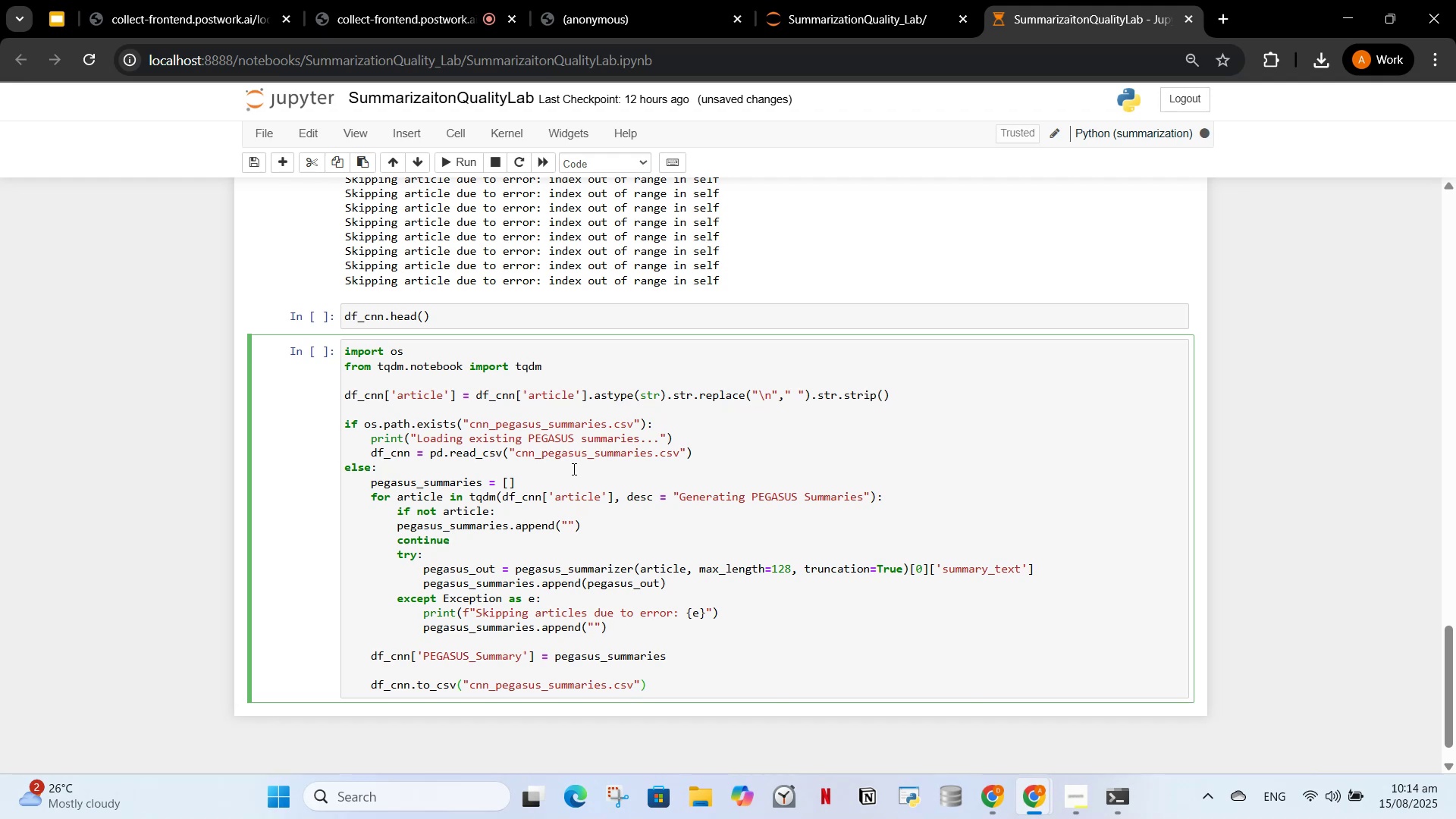 
type(, index=False)
 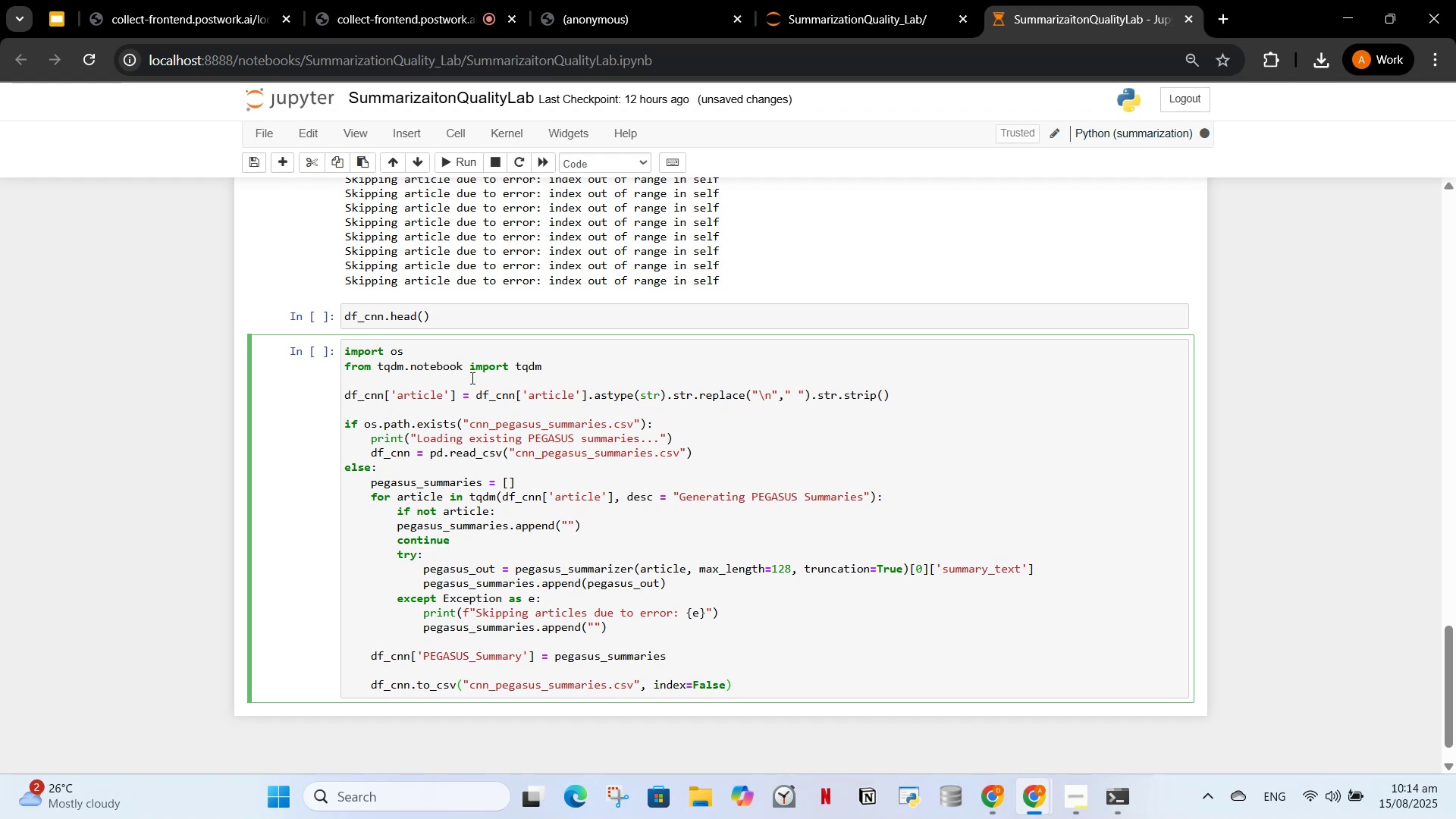 
scroll: coordinate [644, 479], scroll_direction: up, amount: 3.0
 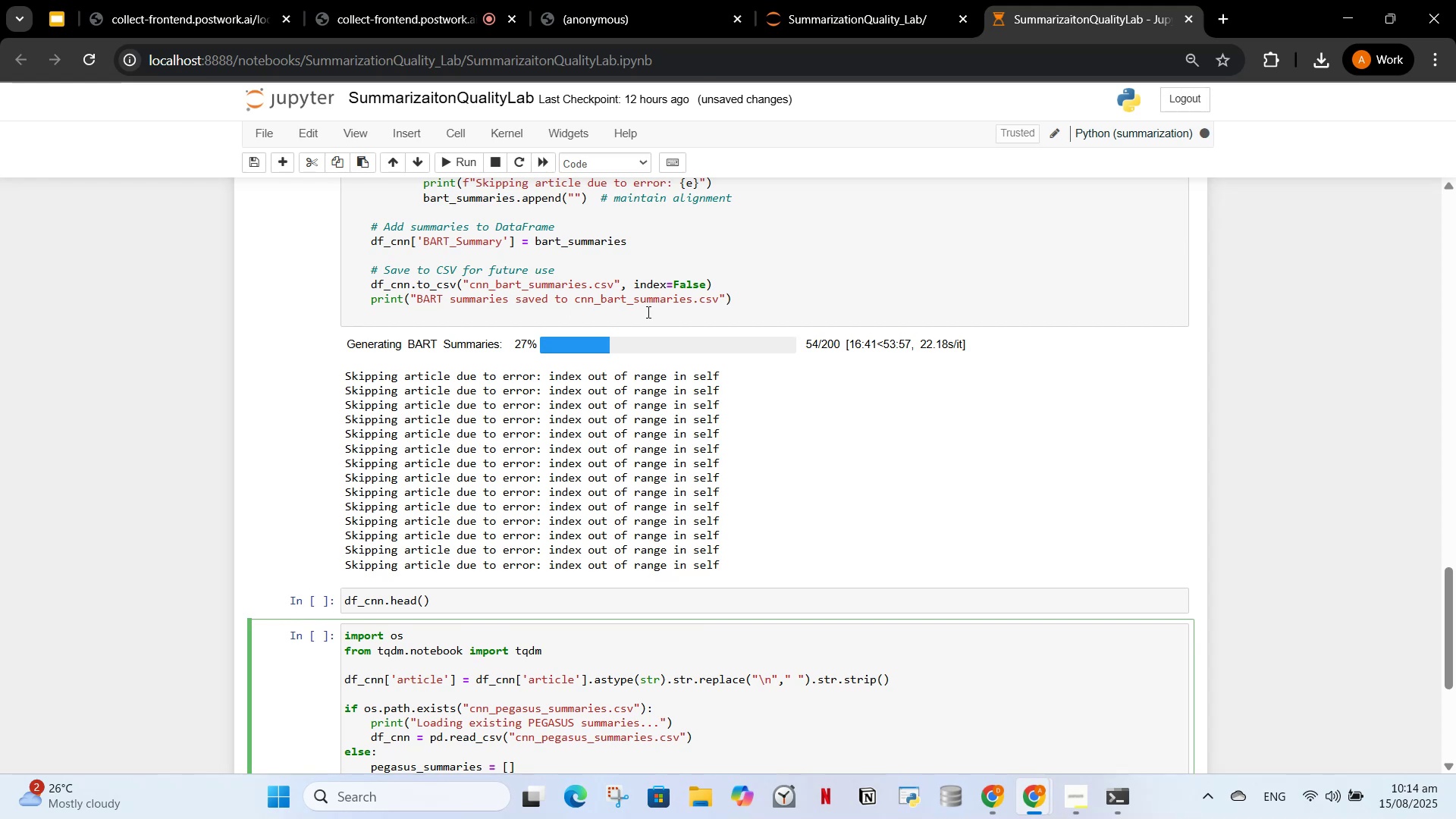 
scroll: coordinate [620, 397], scroll_direction: down, amount: 6.0
 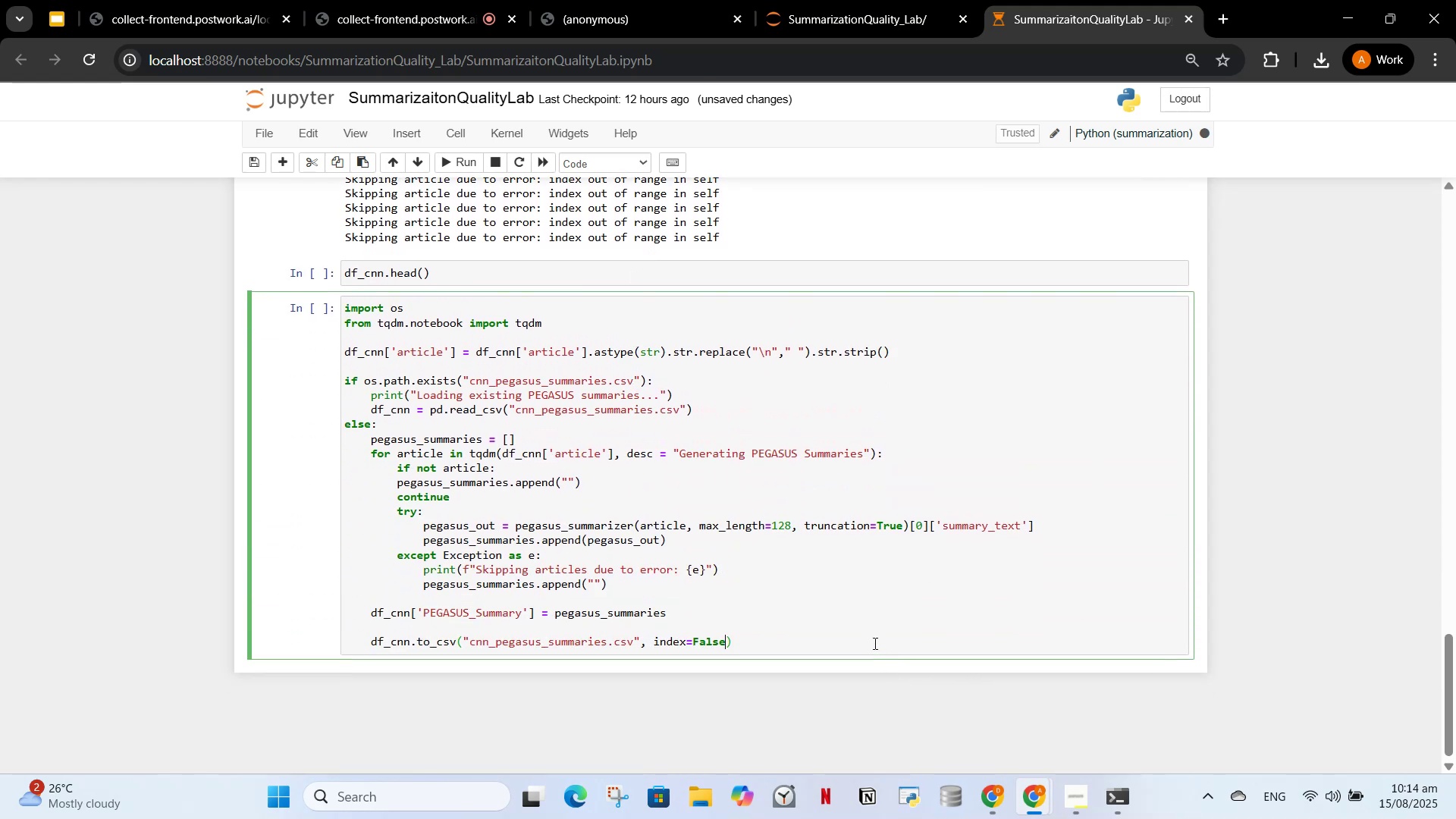 
left_click([859, 637])
 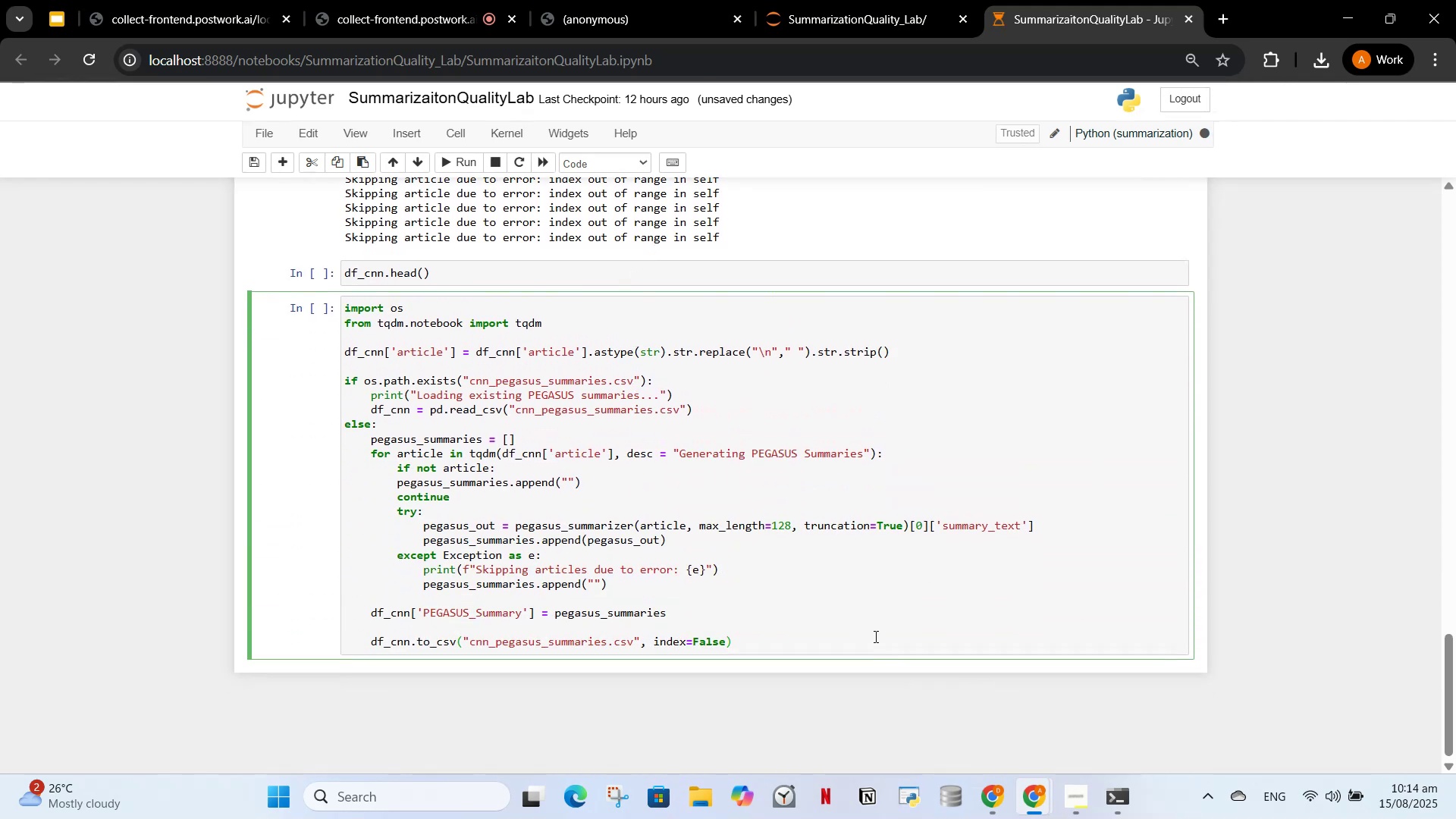 
key(Enter)
 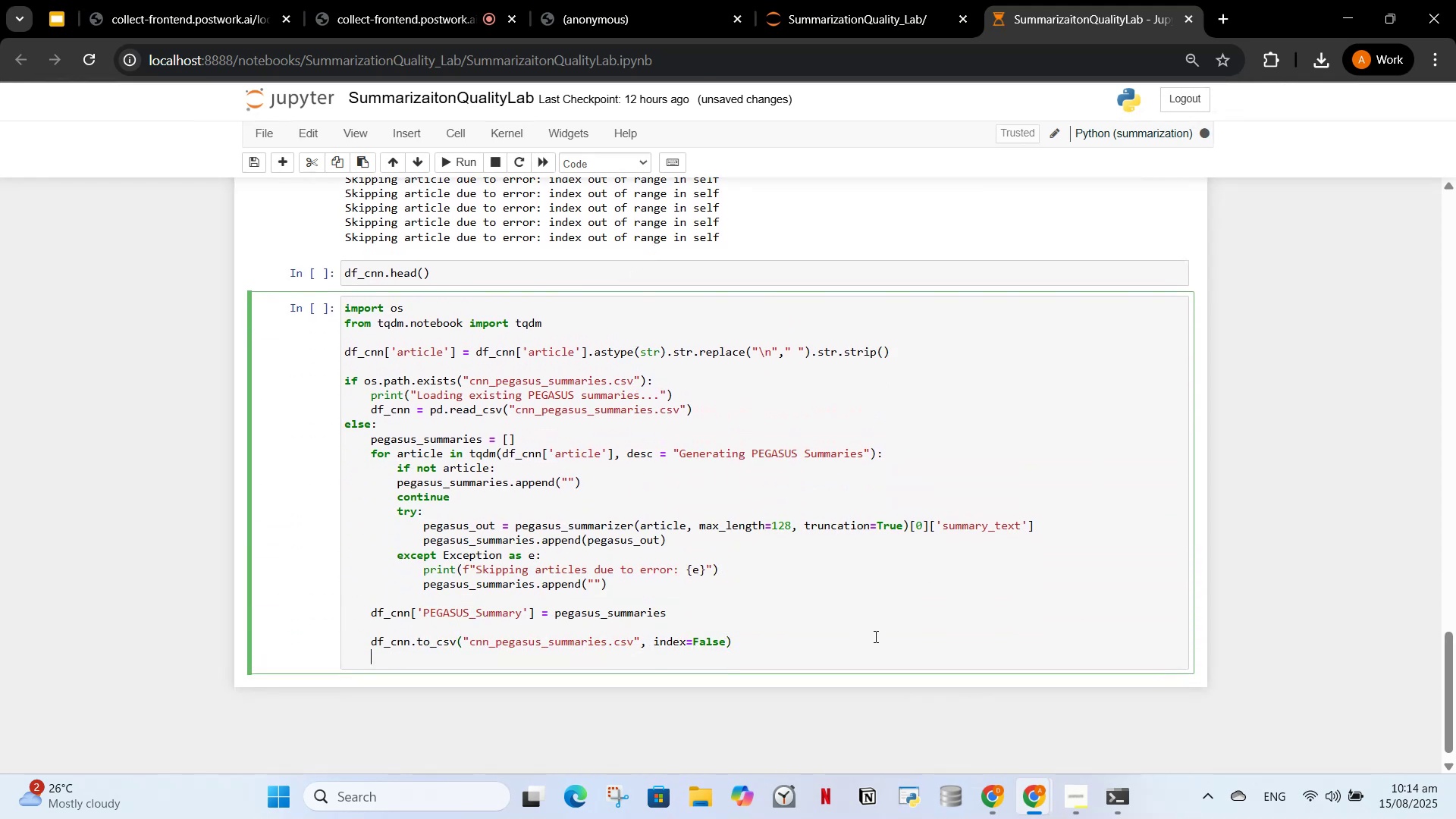 
type(print("PEGASUS Summaries sac)
key(Backspace)
type(ved to cnn_pegasus)
key(Backspace)
type(s_summaries.csv)
 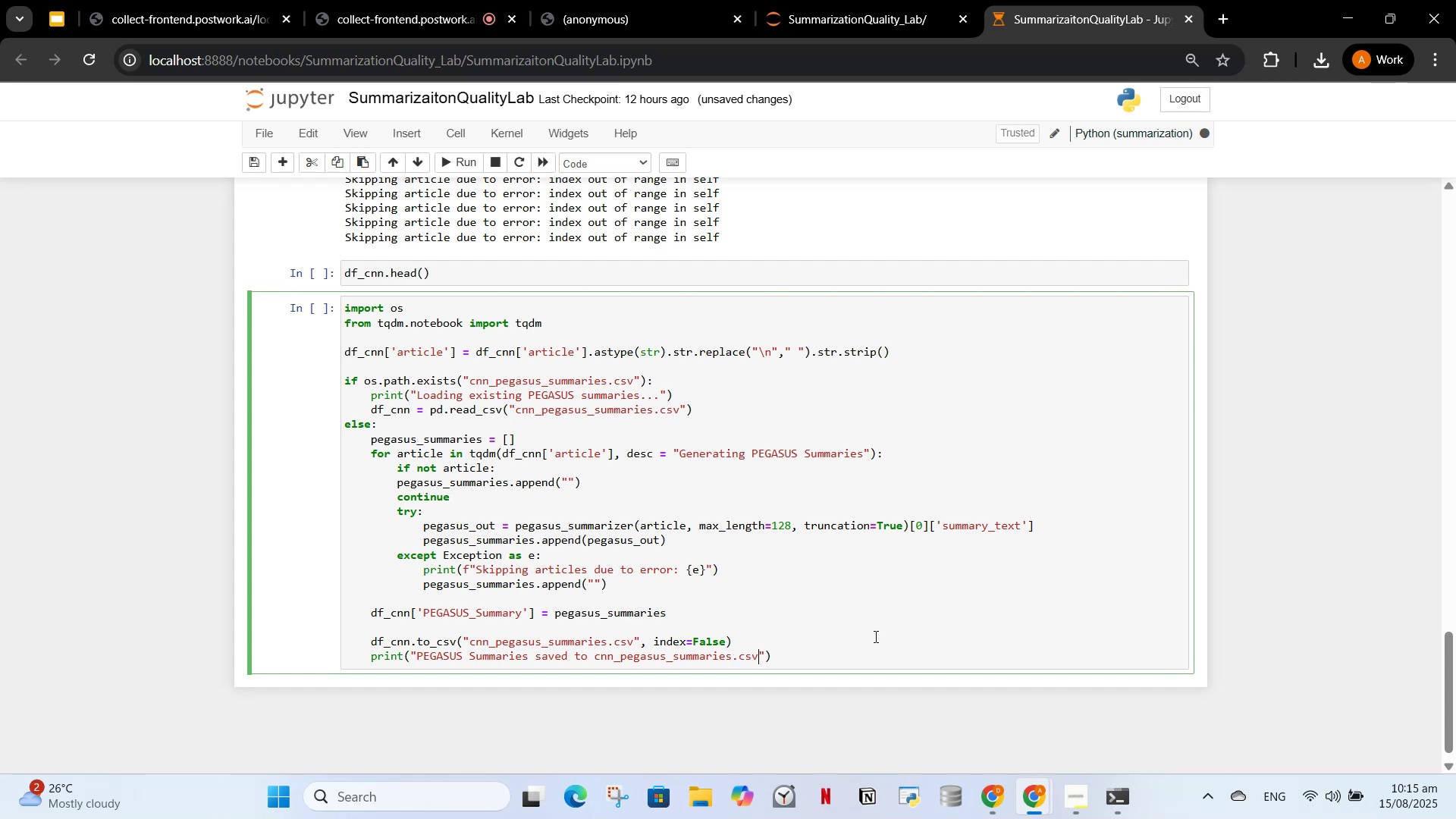 
key(ArrowRight)
 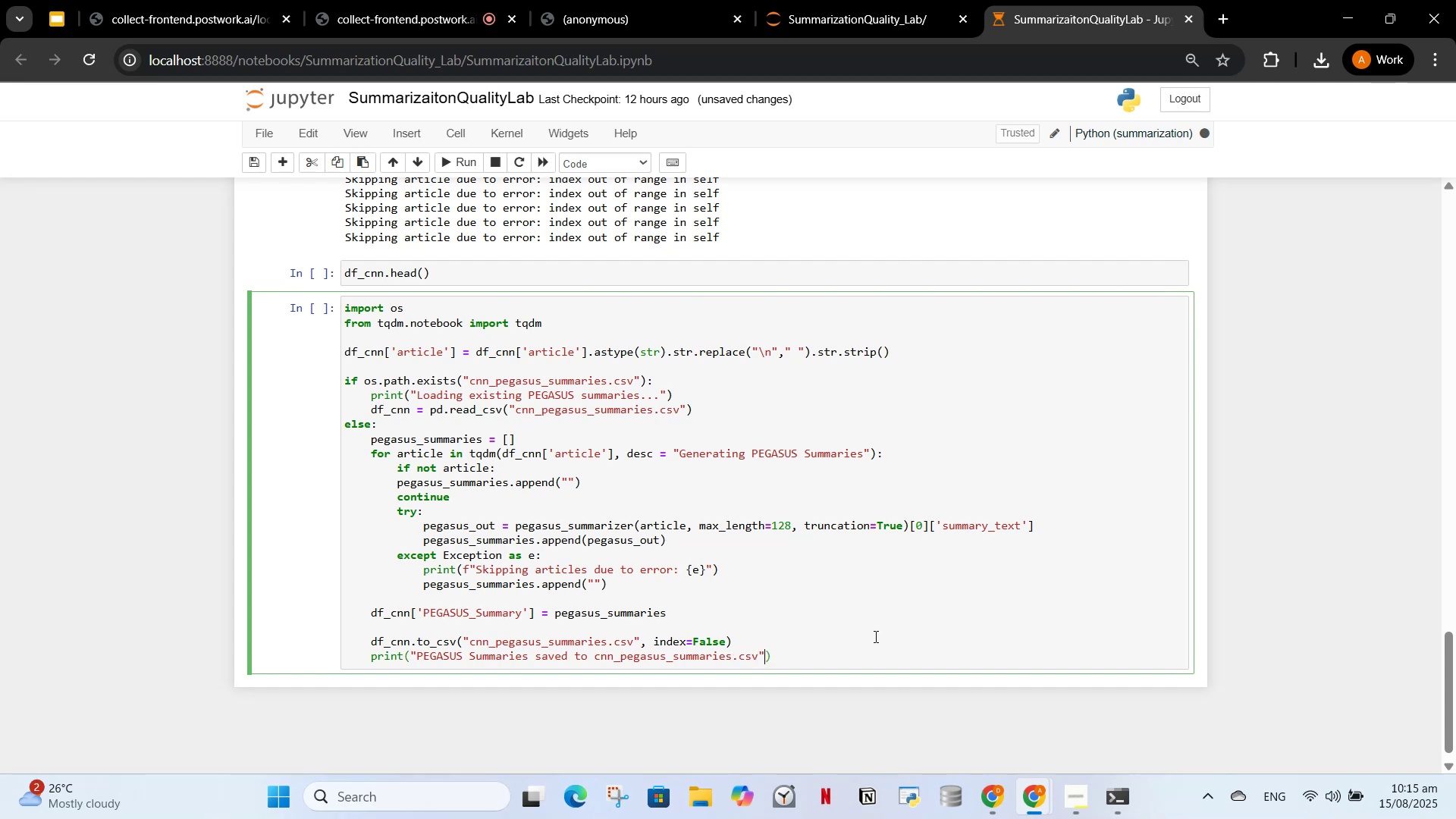 
key(ArrowRight)
 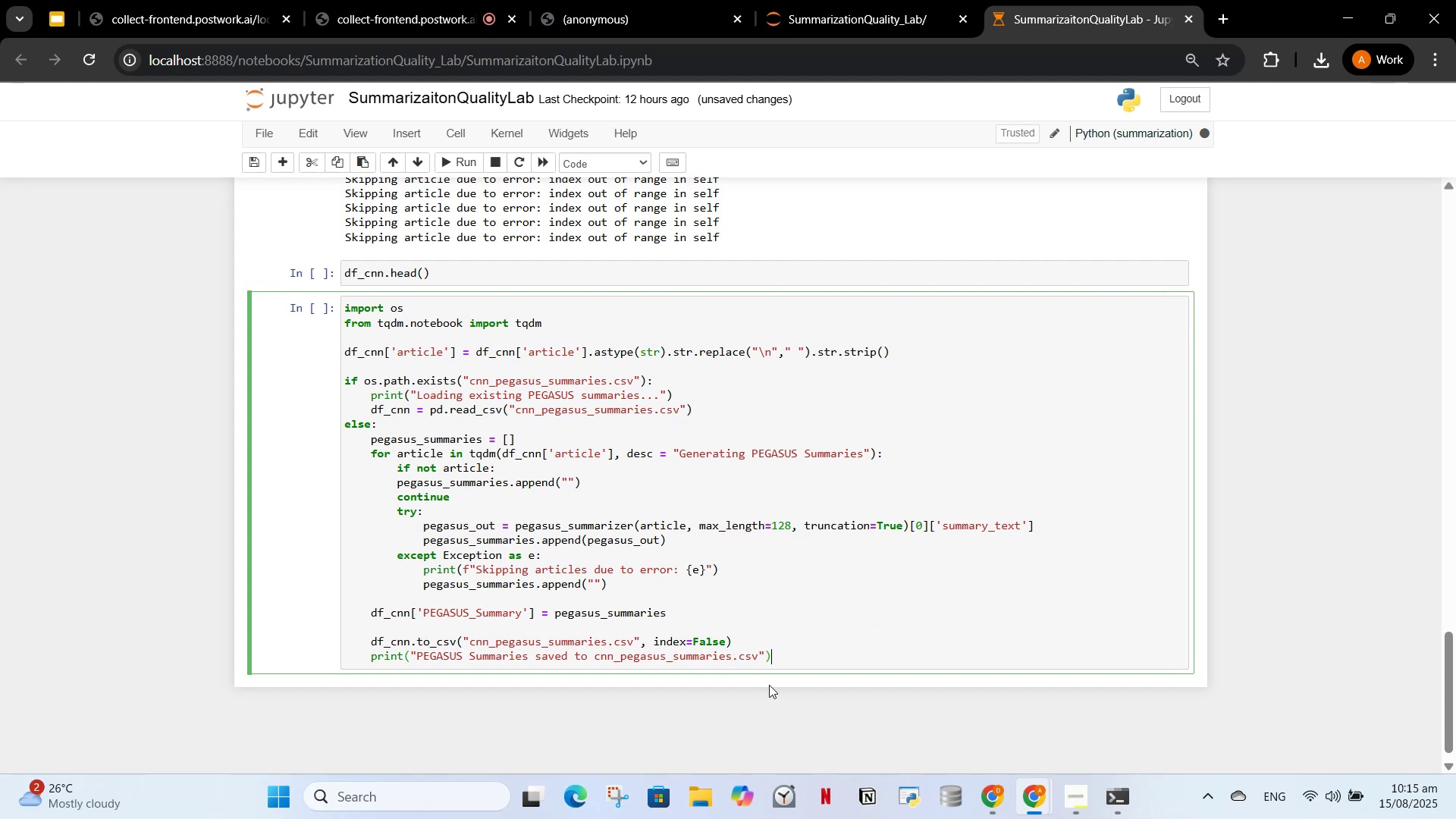 
scroll: coordinate [571, 467], scroll_direction: none, amount: 0.0
 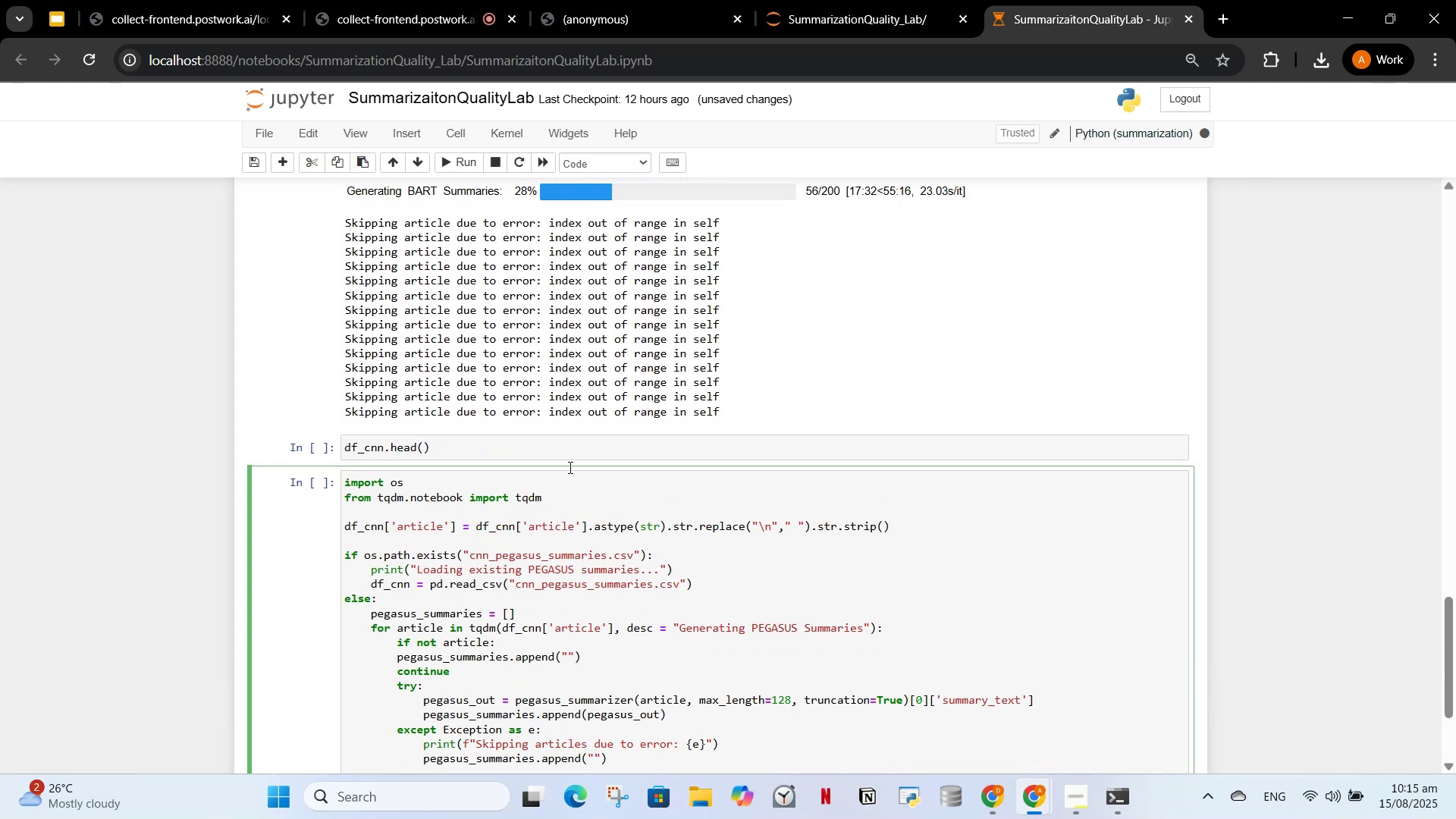 
scroll: coordinate [569, 467], scroll_direction: up, amount: 1.0
 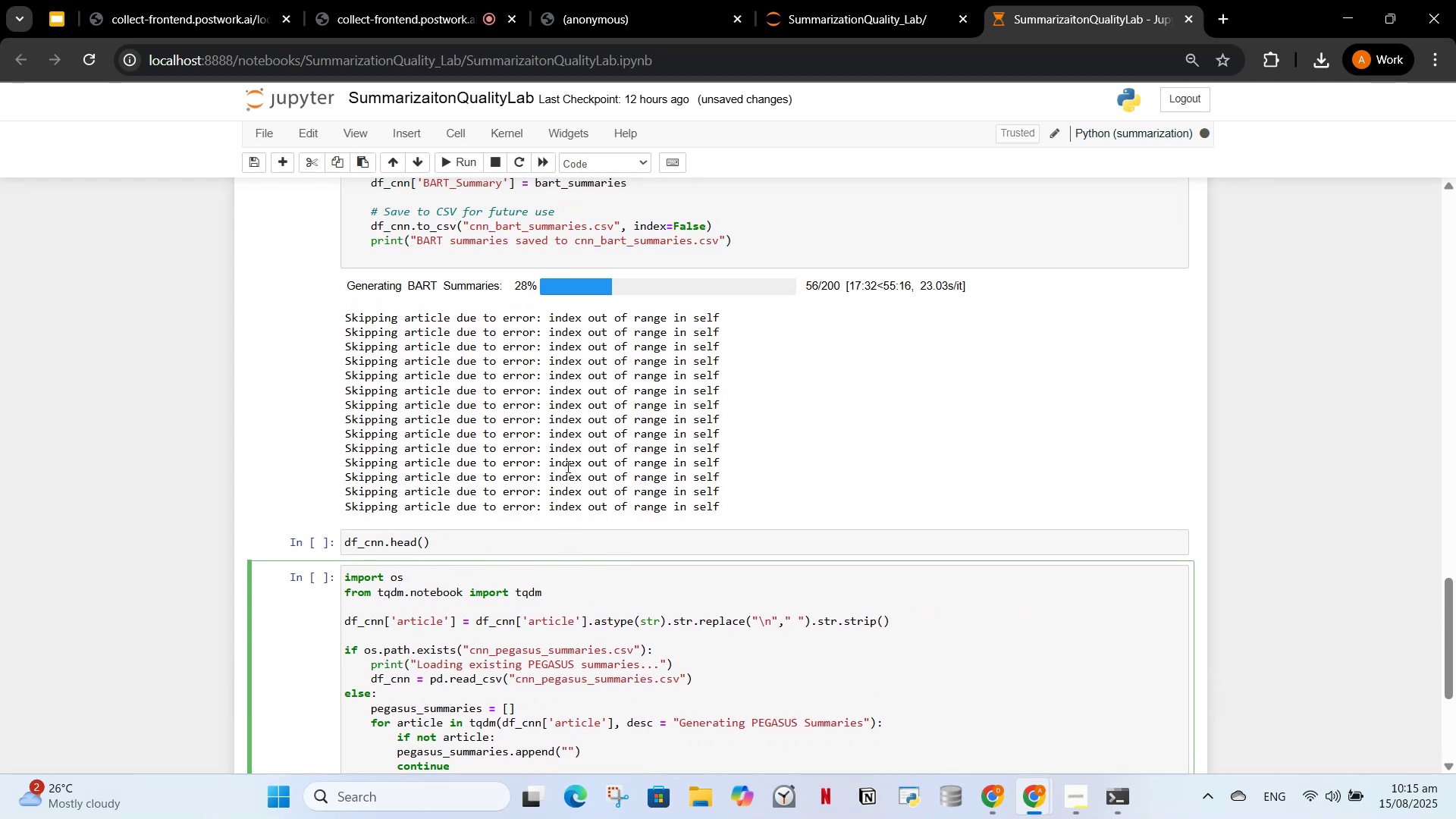 
scroll: coordinate [543, 489], scroll_direction: down, amount: 3.0
 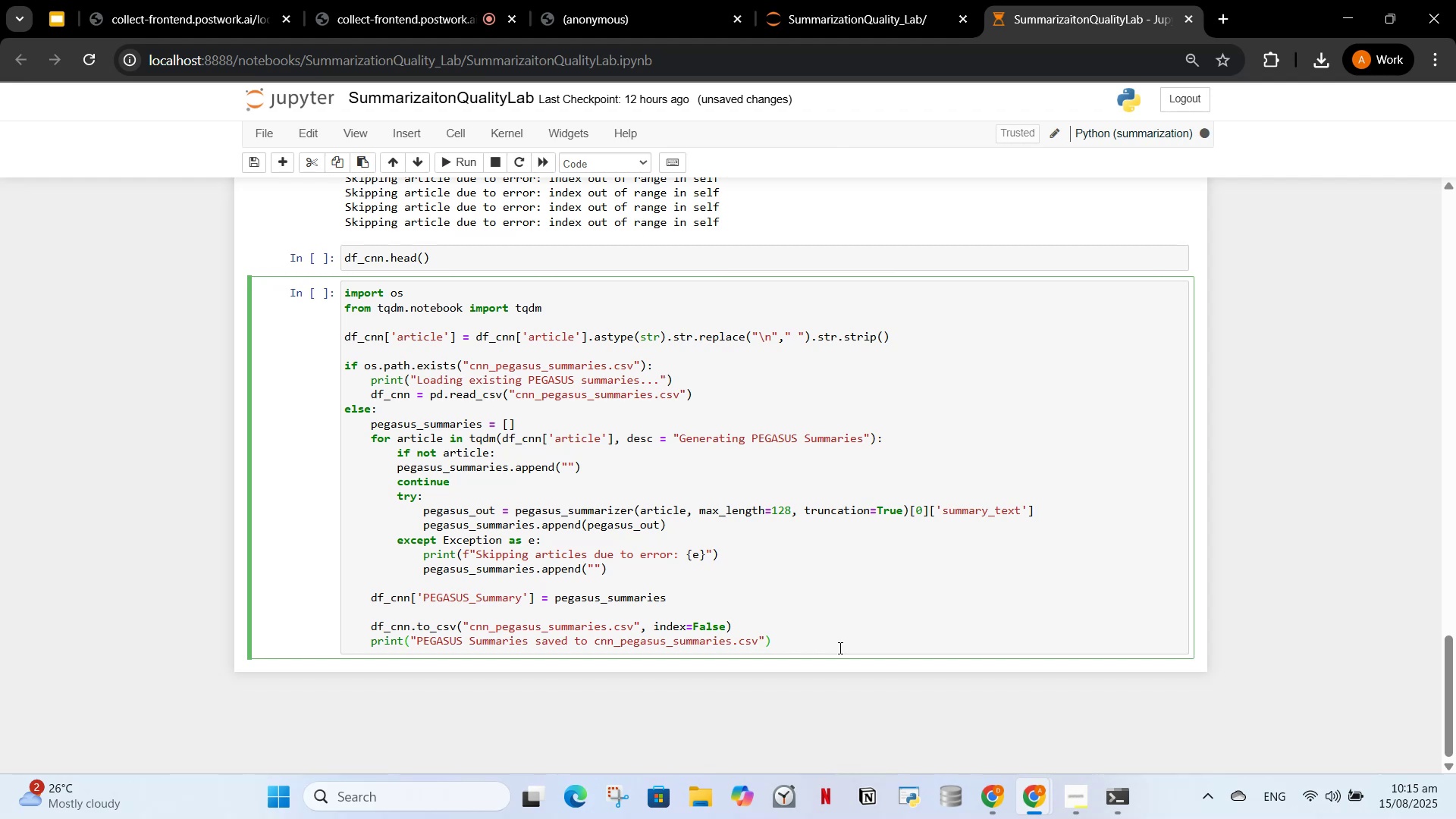 
left_click([529, 445])
 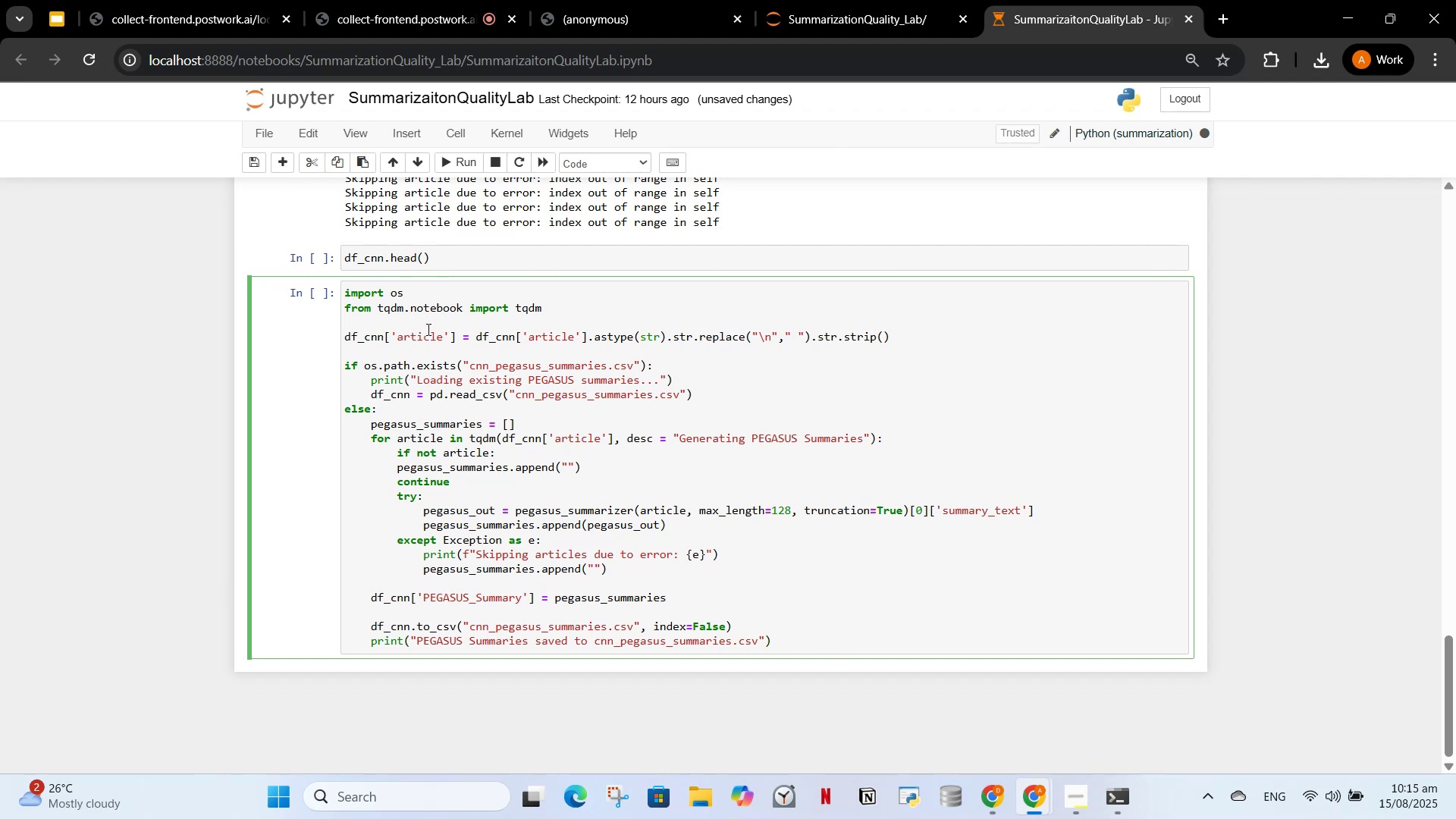 
left_click_drag(start_coordinate=[434, 413], to_coordinate=[430, 410])
 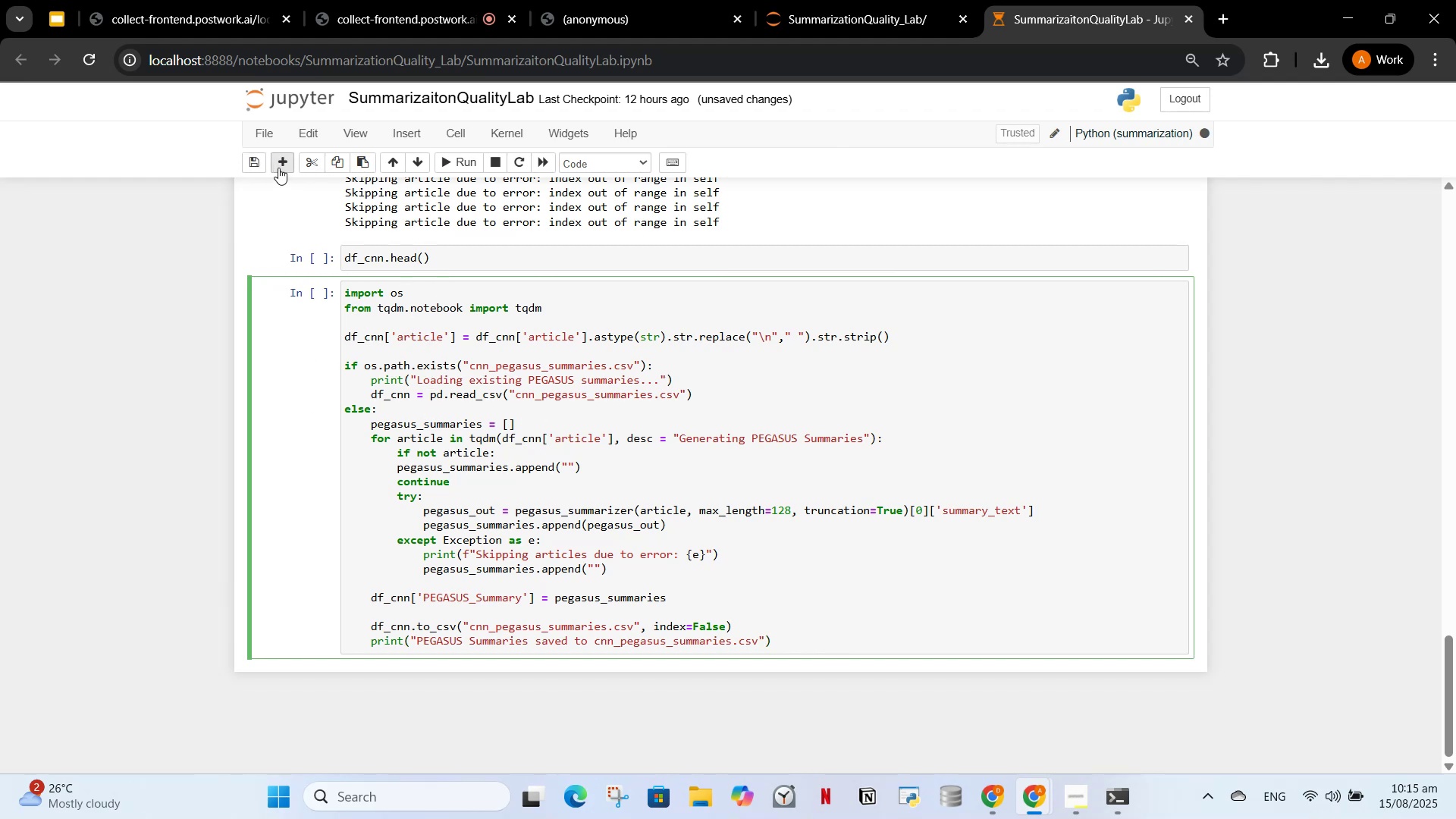 
left_click([278, 168])
 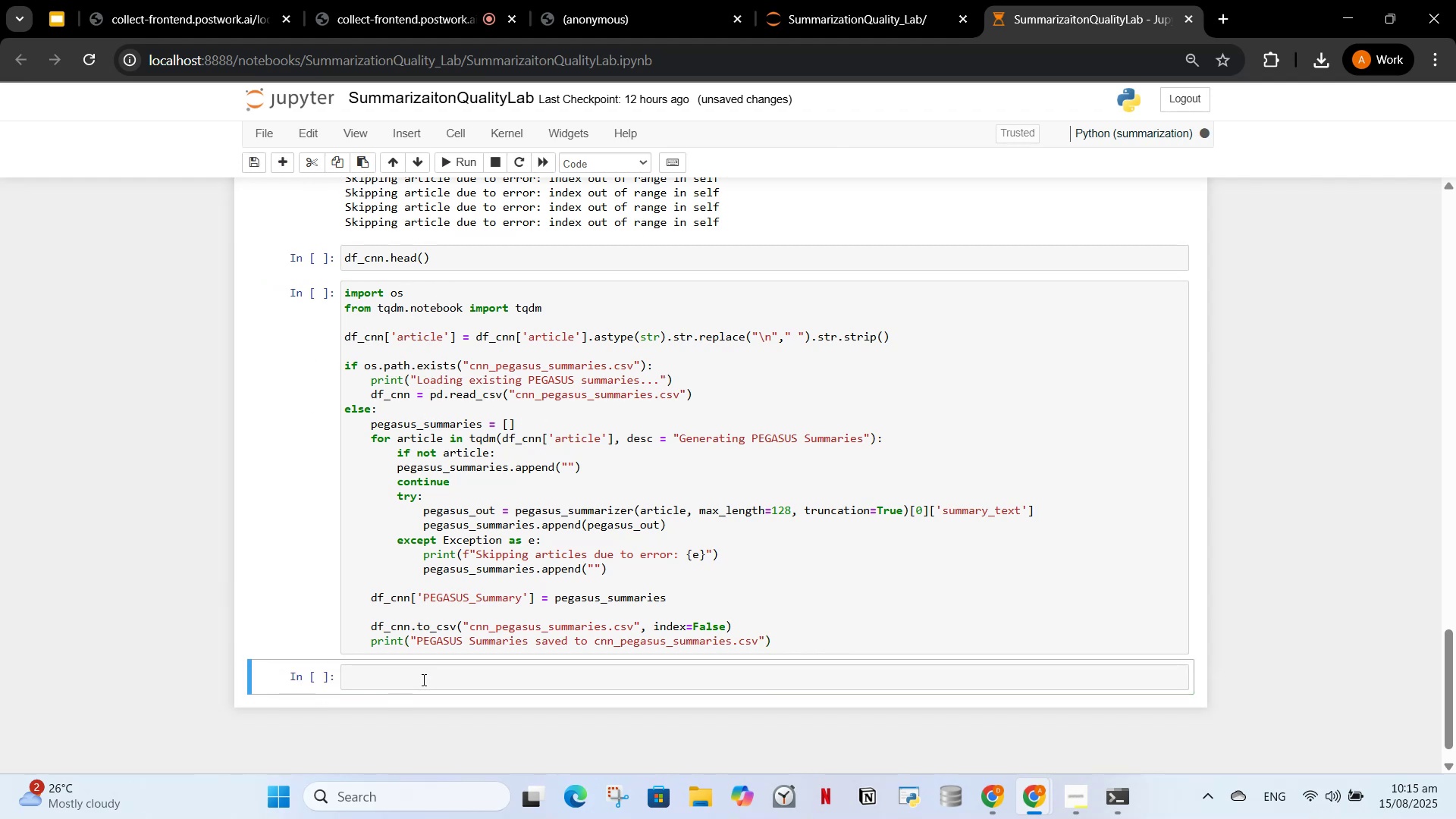 
left_click([422, 679])
 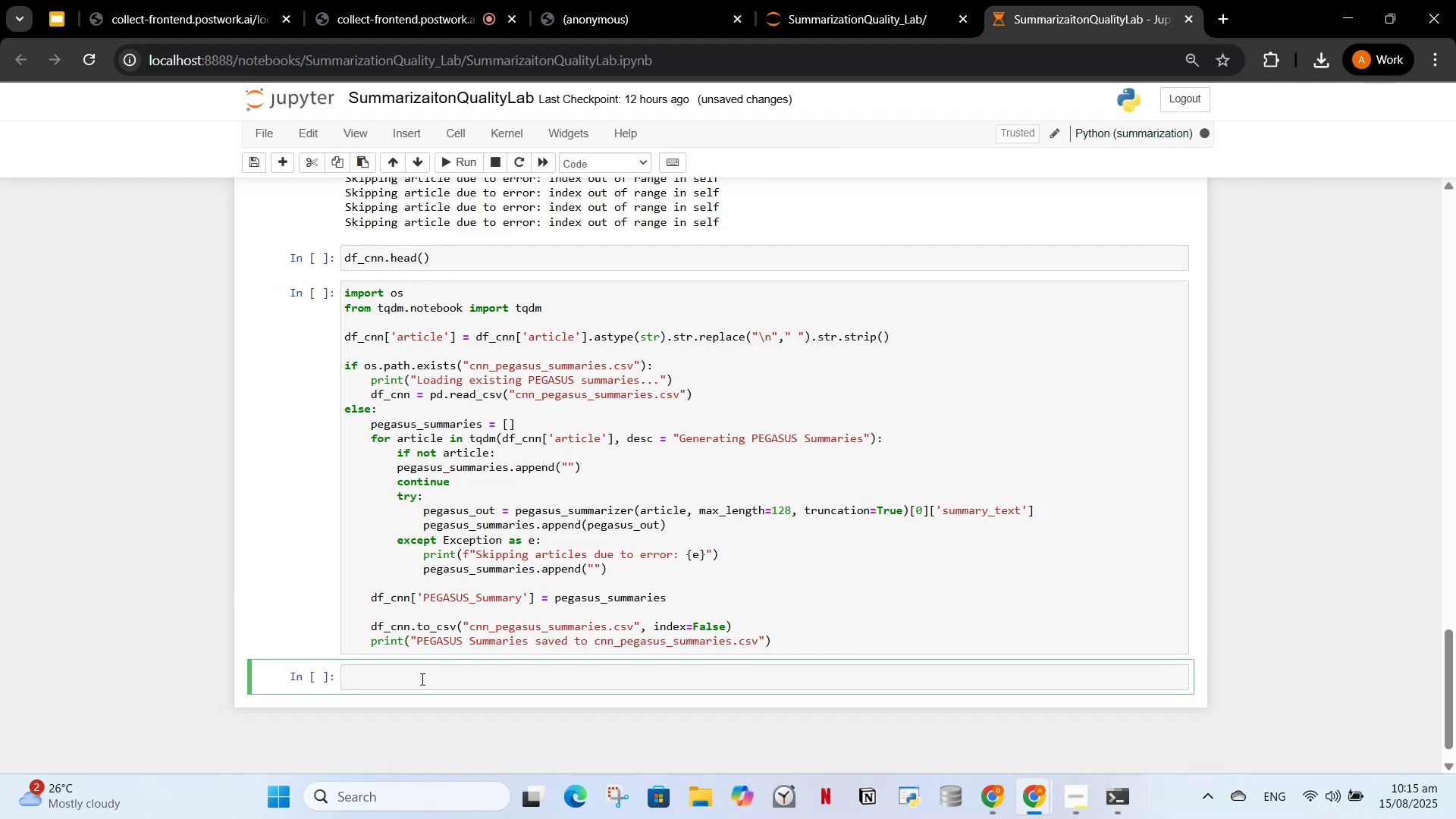 
type(df_cnn.head()
 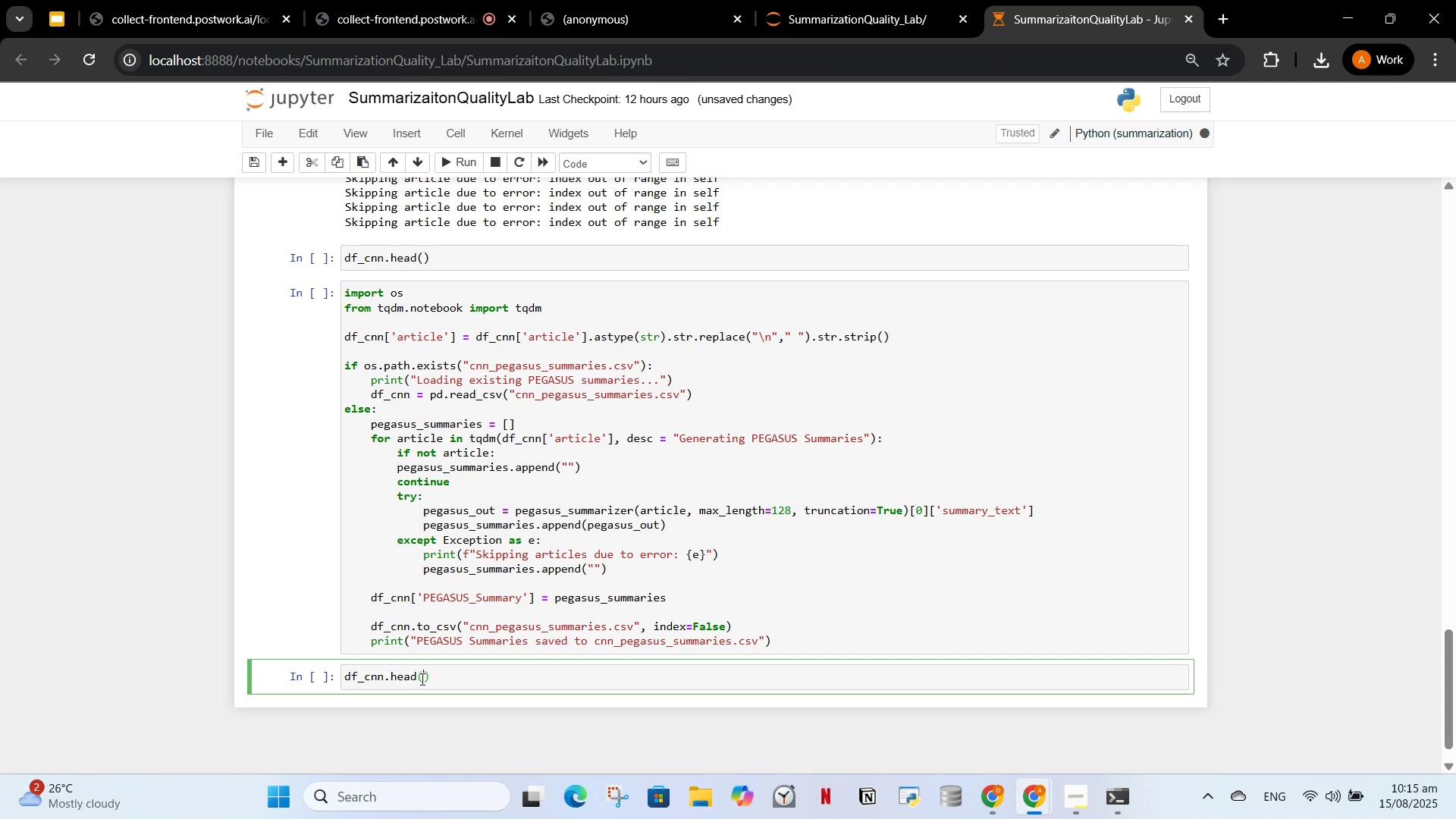 
key(ArrowRight)
 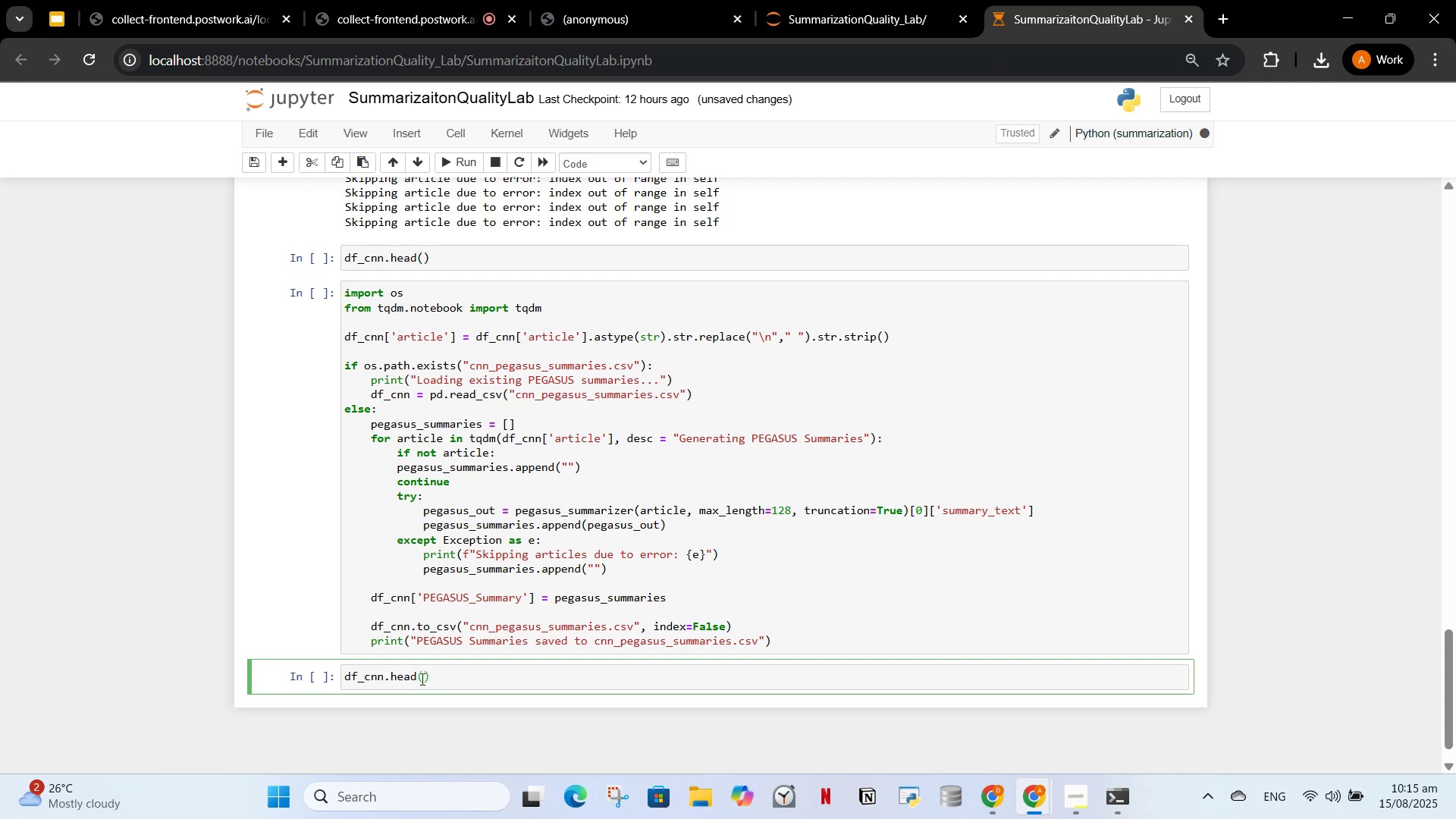 
wait(8.89)
 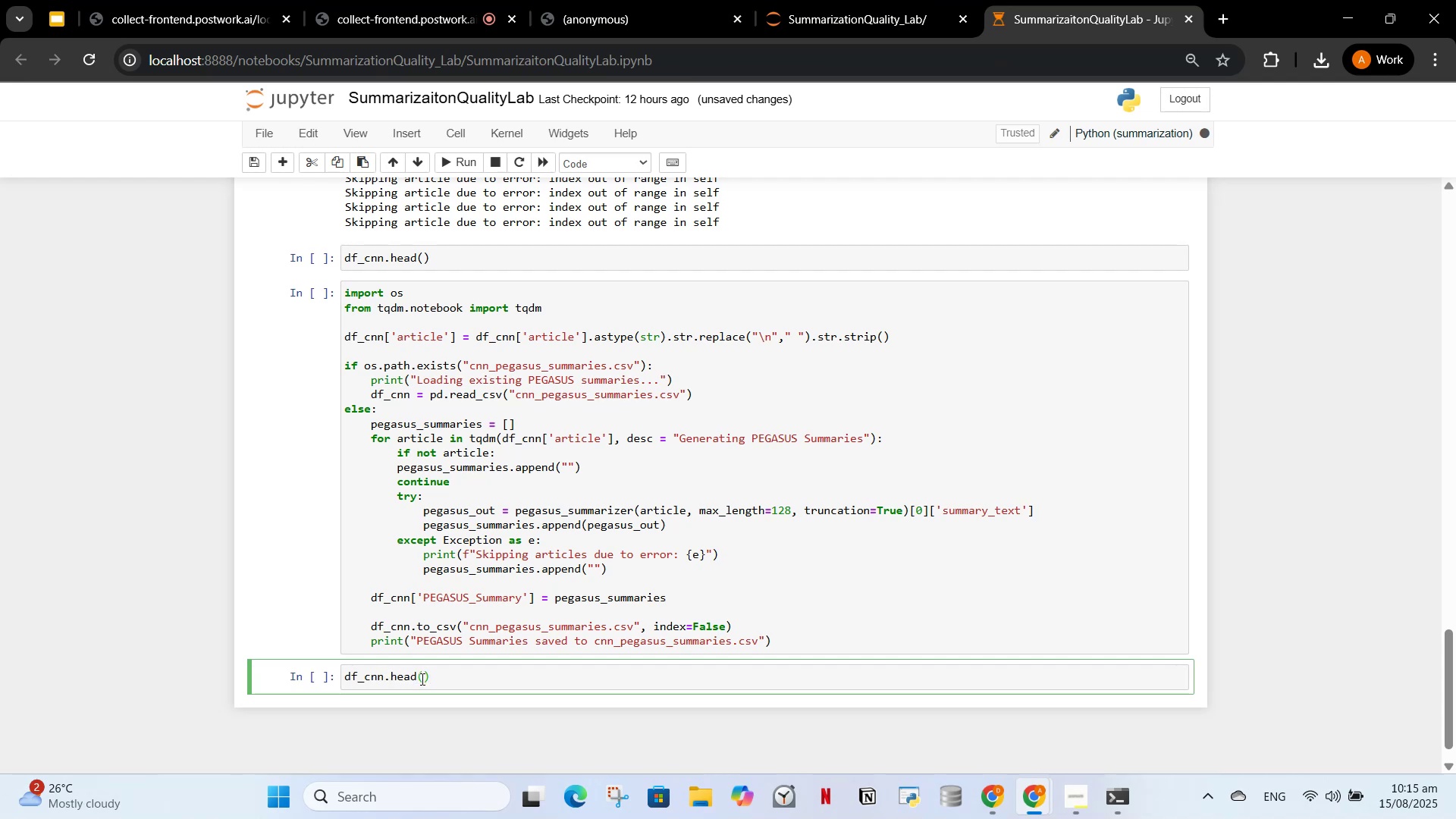 
scroll: coordinate [435, 568], scroll_direction: down, amount: 2.0
 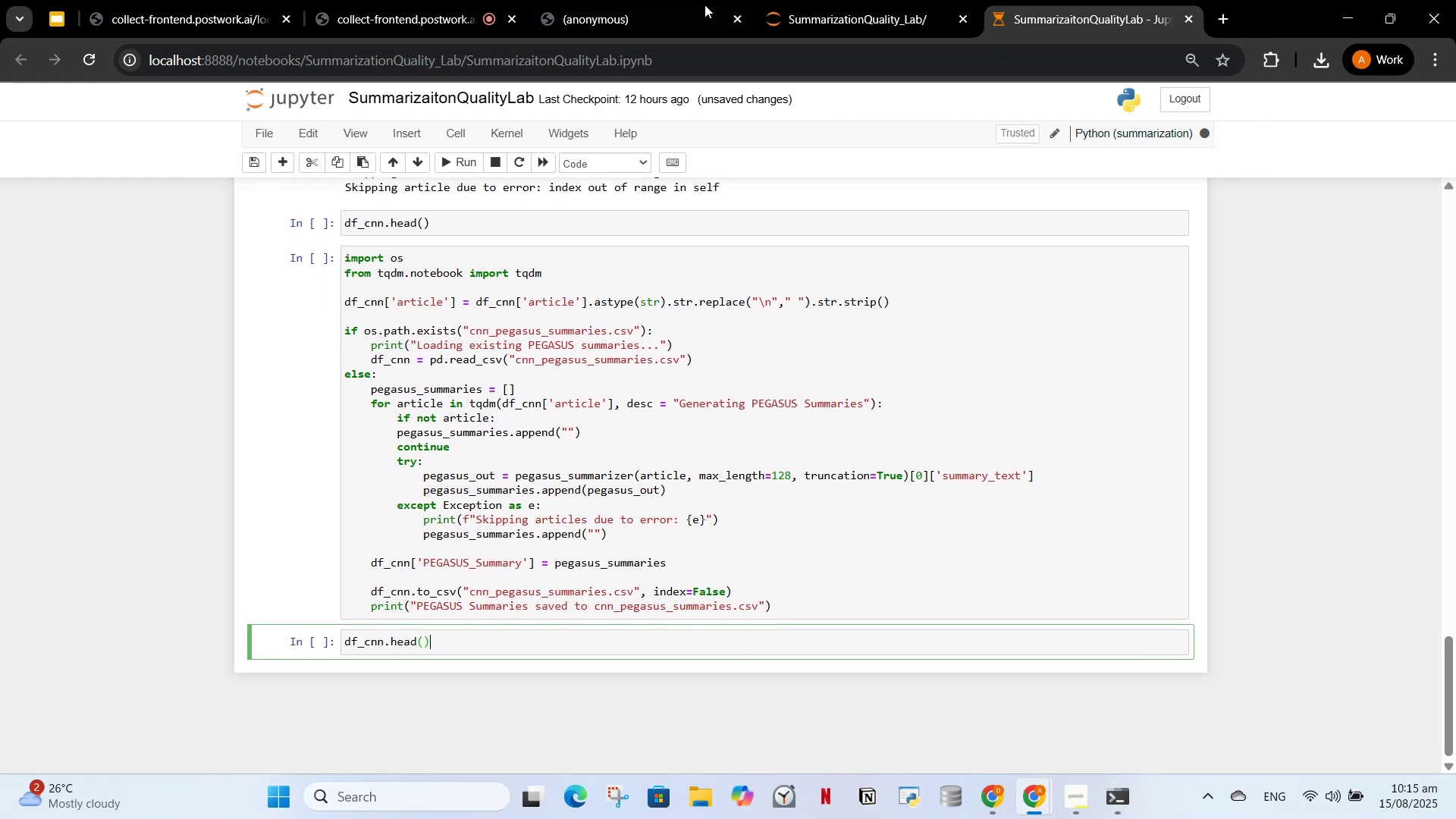 
left_click([810, 1])
 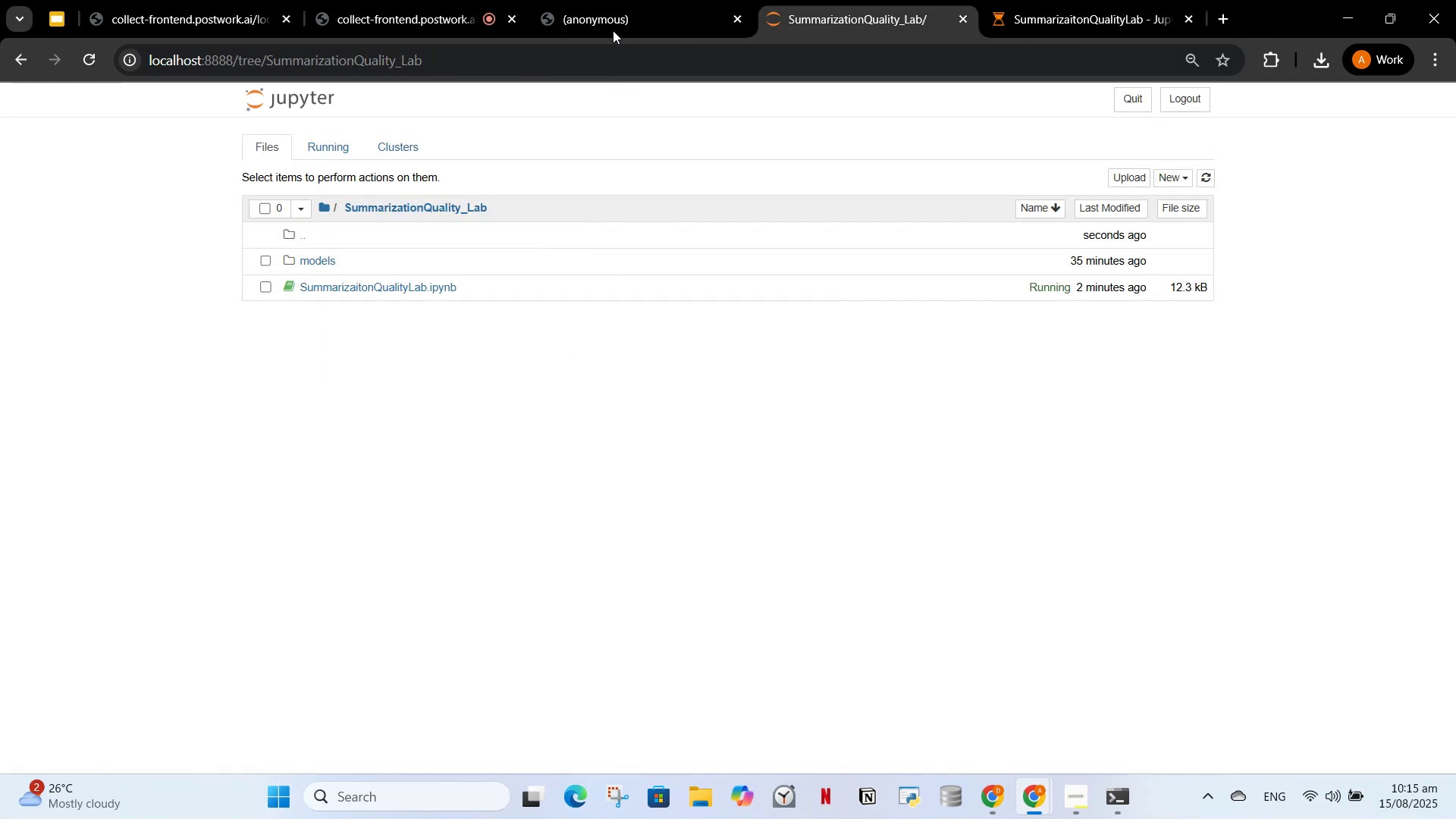 
left_click([605, 2])
 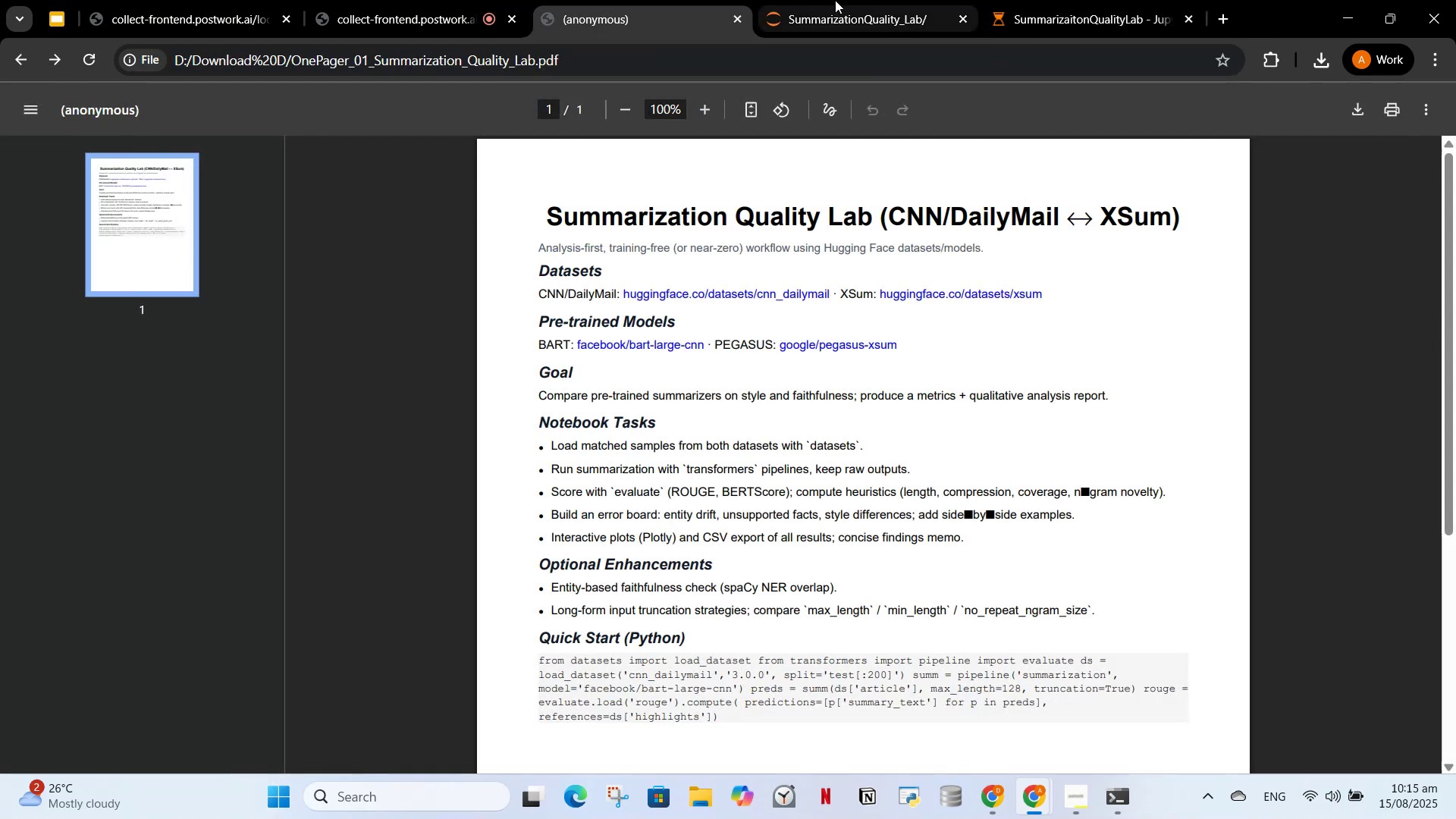 
left_click([835, 0])
 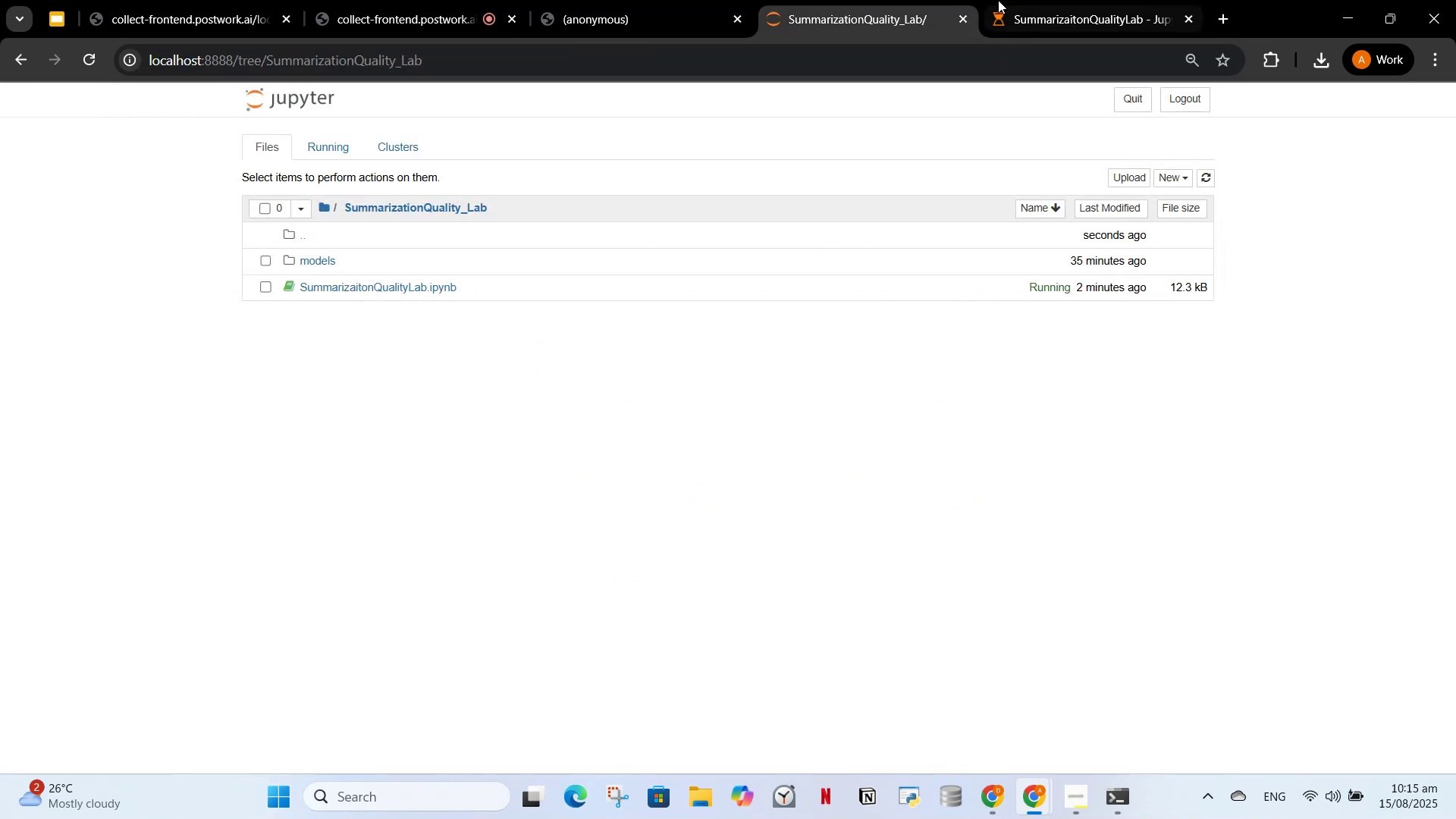 
left_click([1022, 0])
 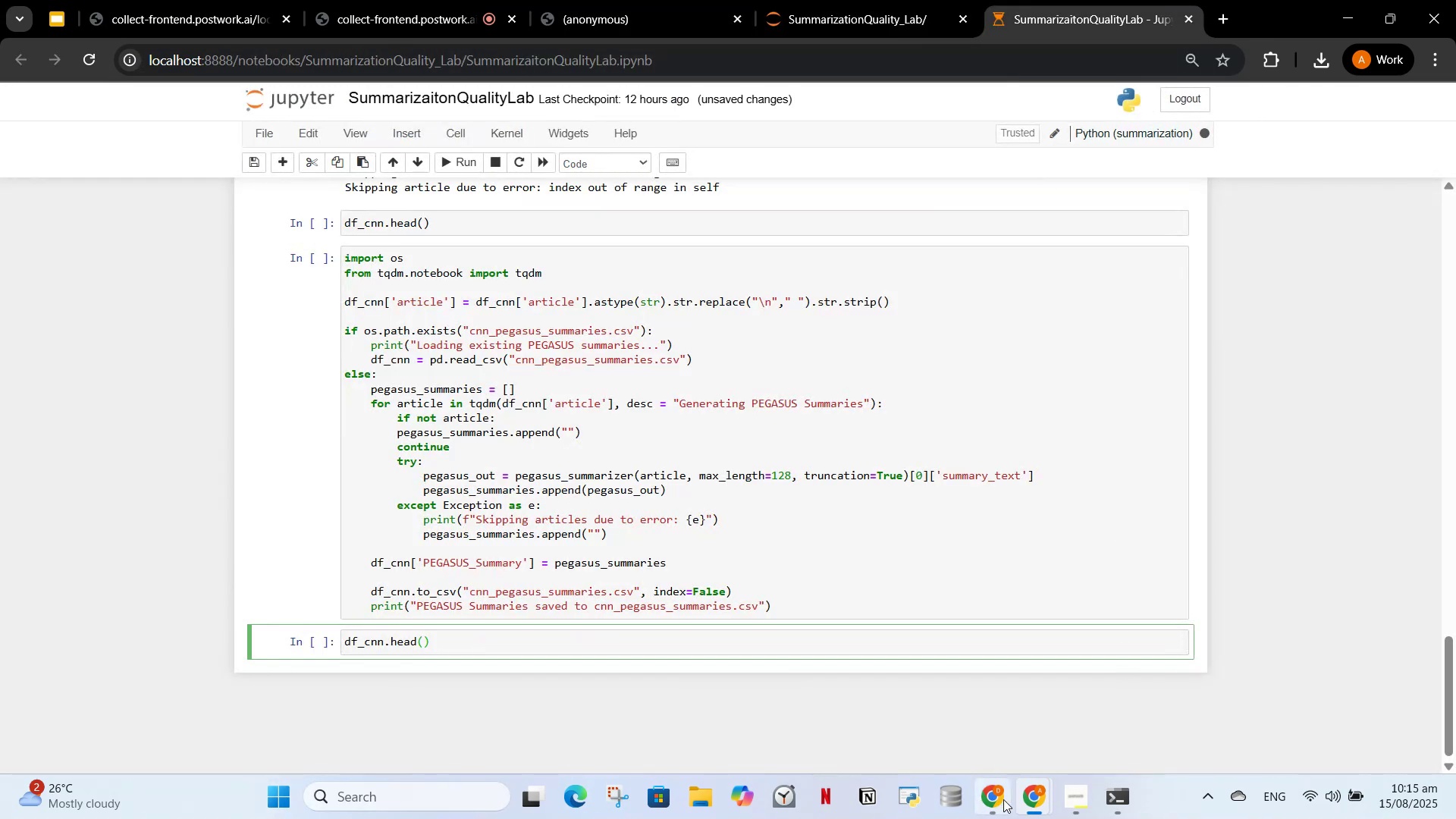 
left_click([1007, 801])
 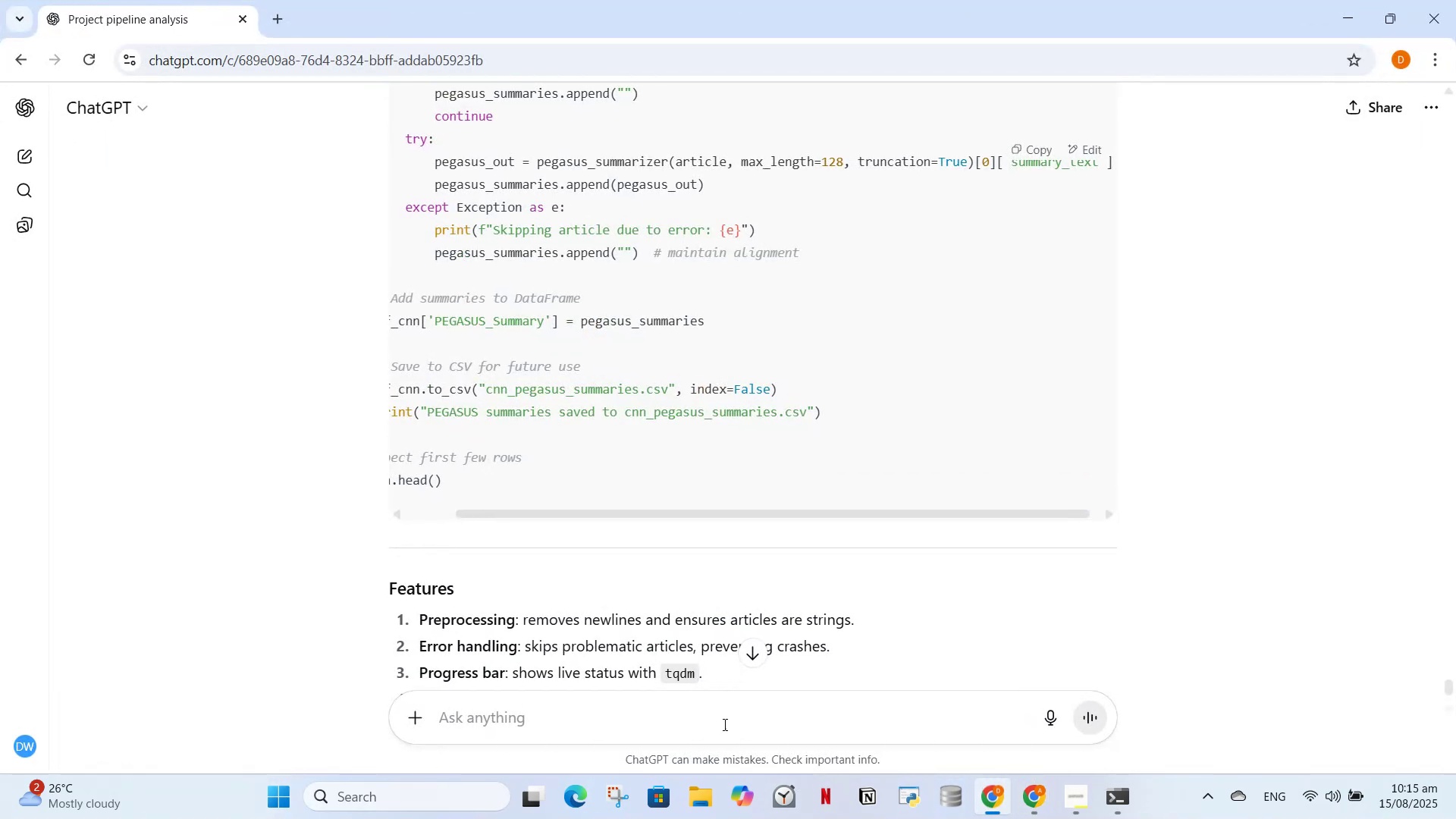 
left_click([723, 723])
 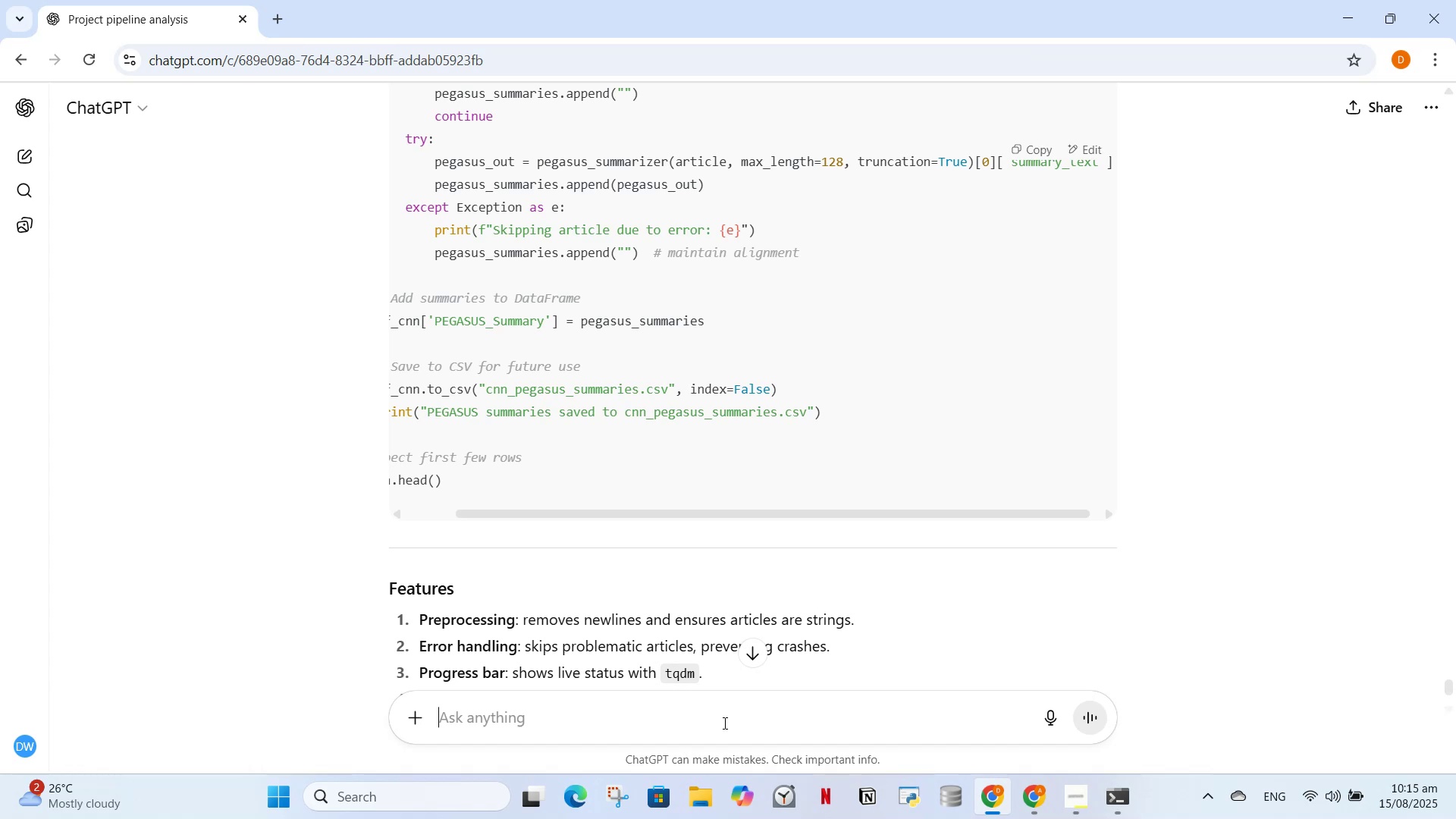 
type(iss phase k baad haamr)
key(Backspace)
key(Backspace)
key(Backspace)
type(a)
key(Backspace)
type(mare pass out )
key(Backspace)
type(put ki)
key(Backspace)
key(Backspace)
 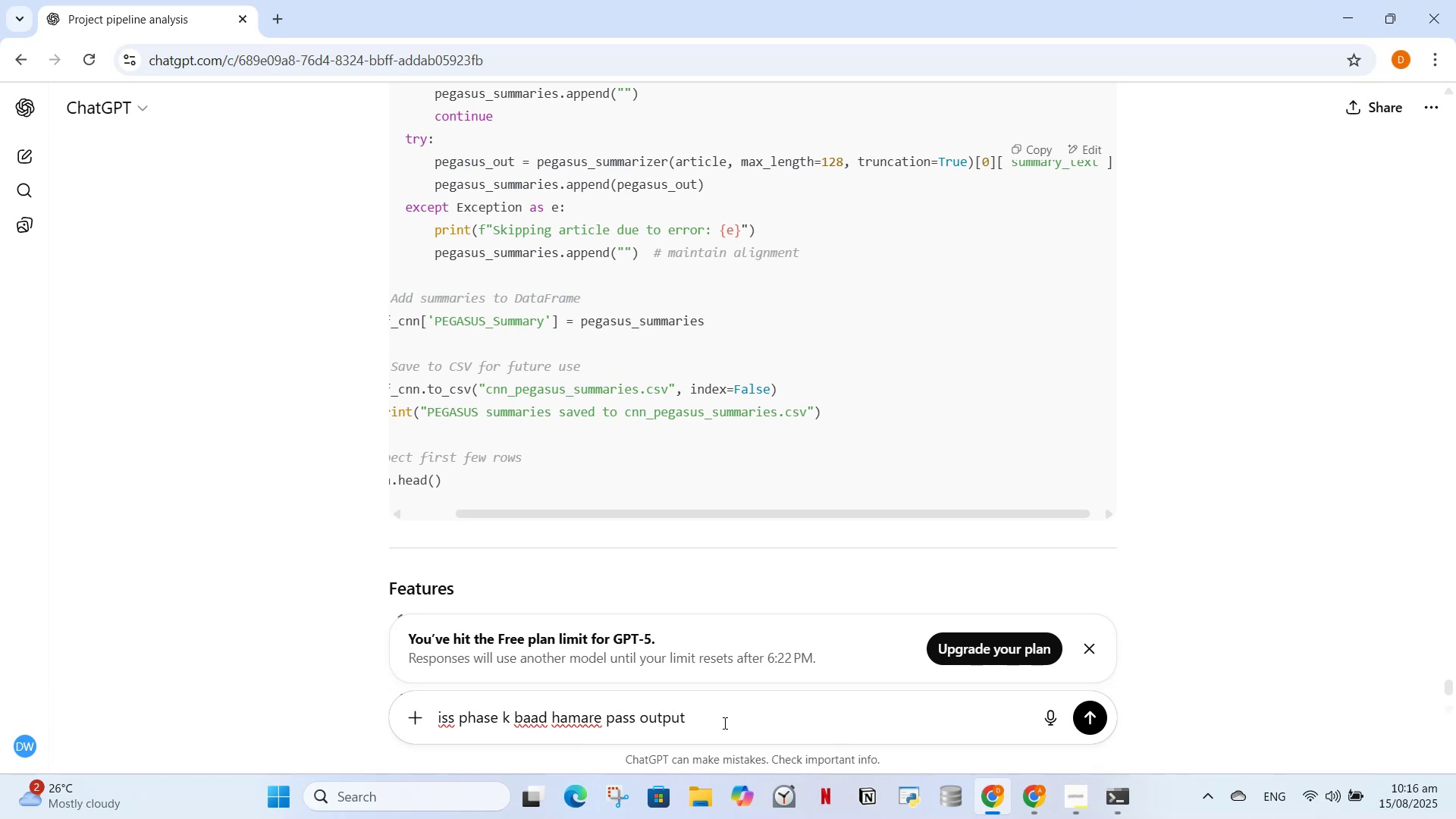 
key(Control+A)
 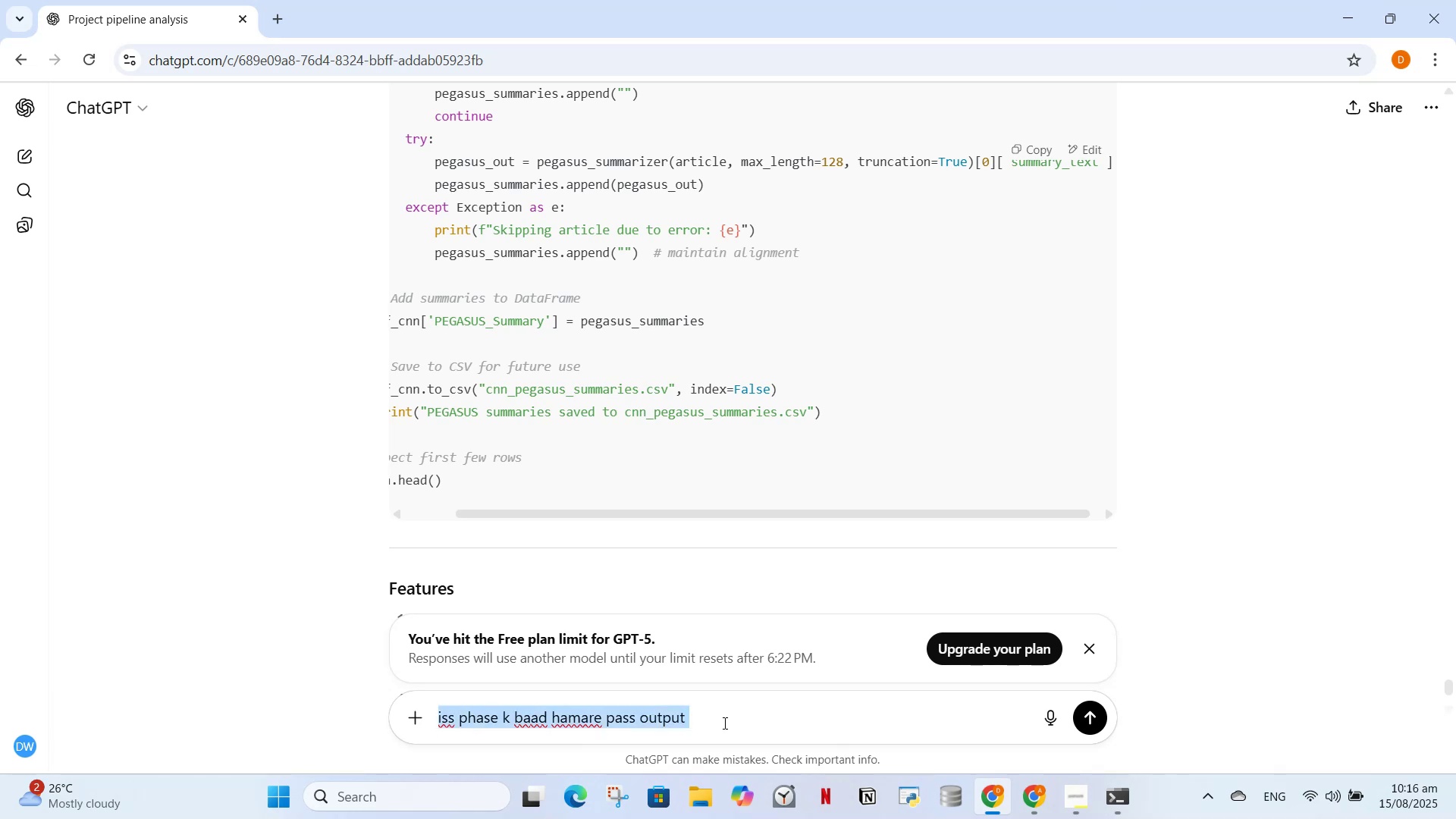 
key(Backspace)
type(what will be the output we get after this phase)
 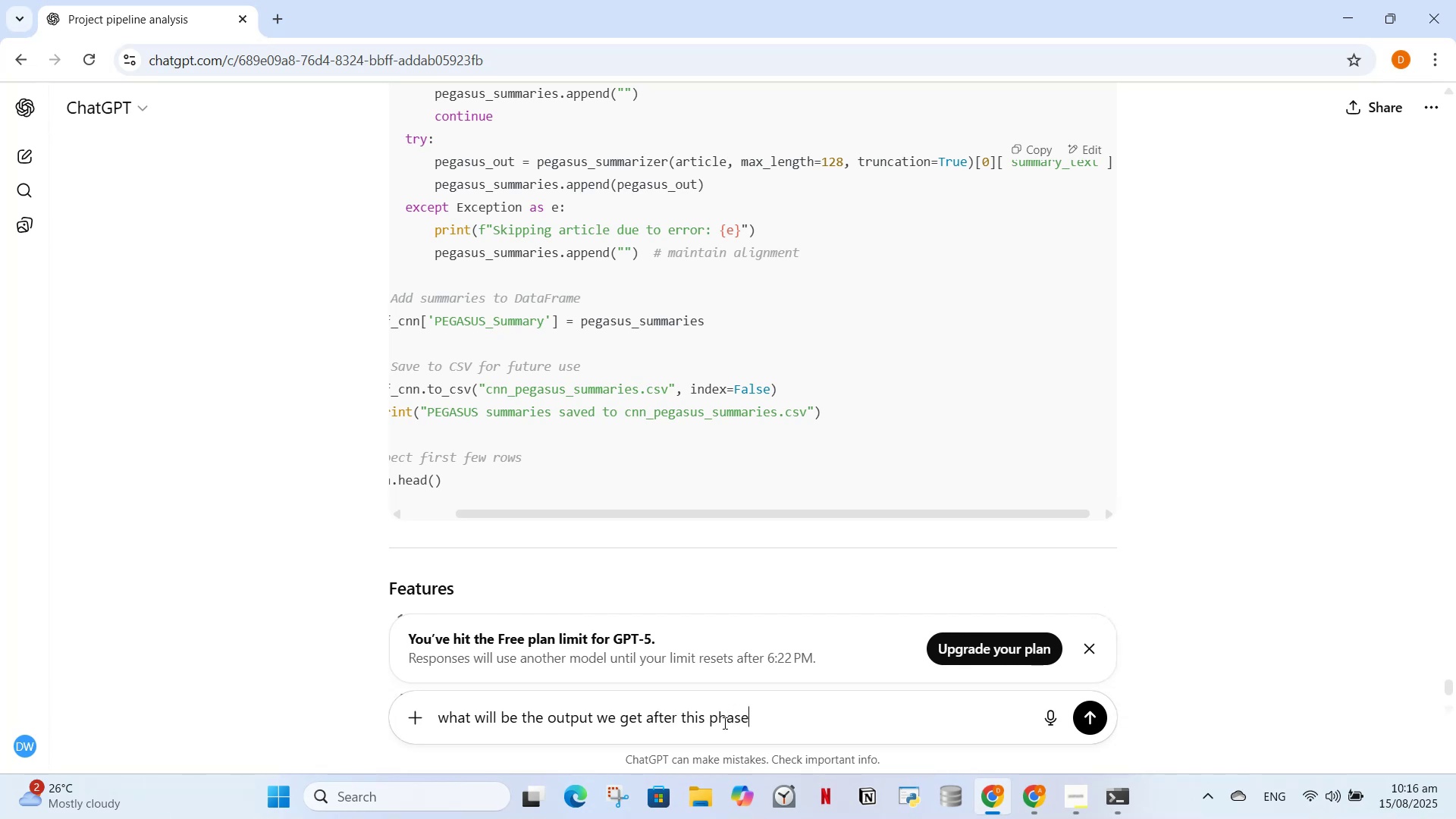 
key(Enter)
 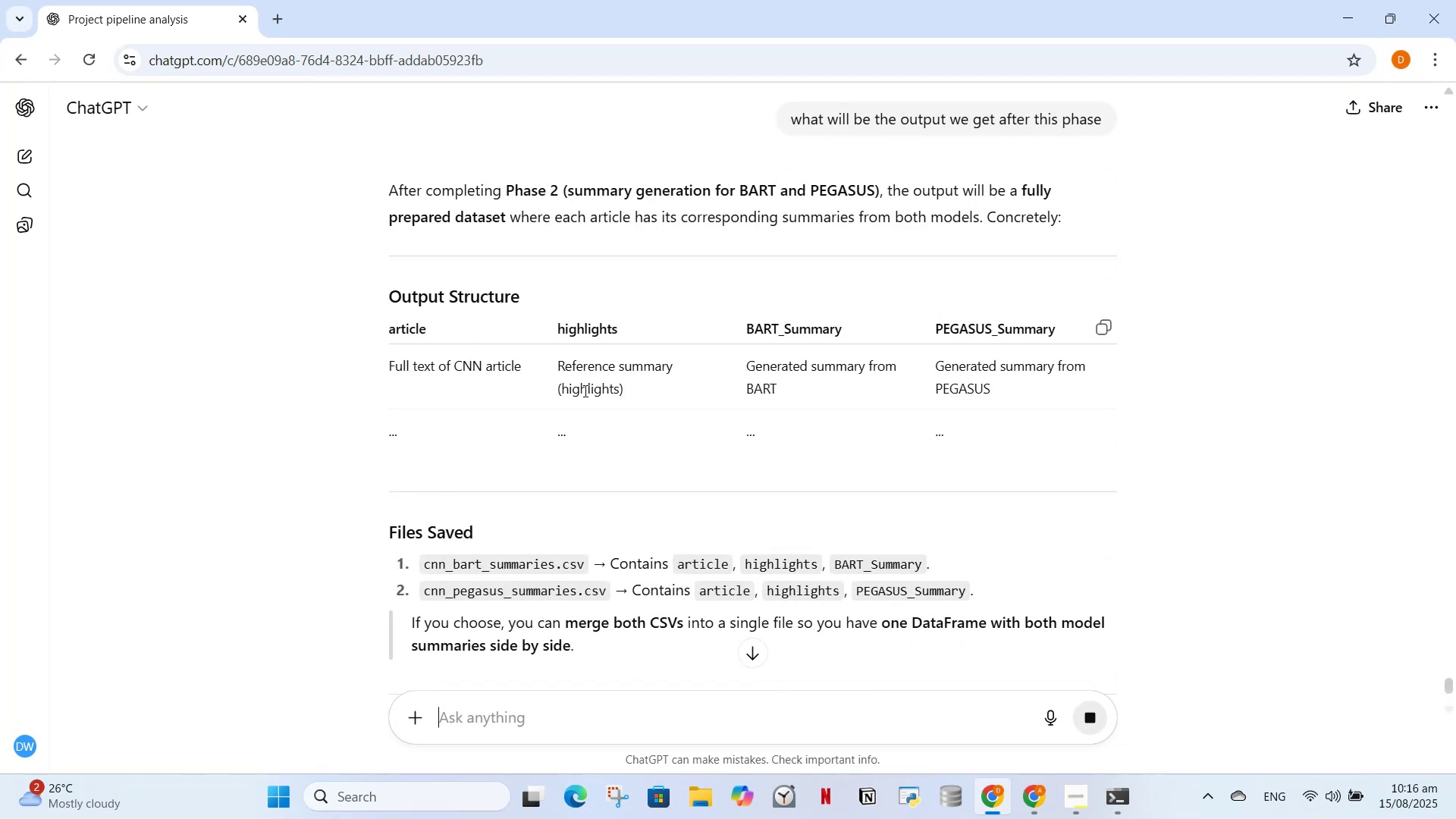 
wait(7.37)
 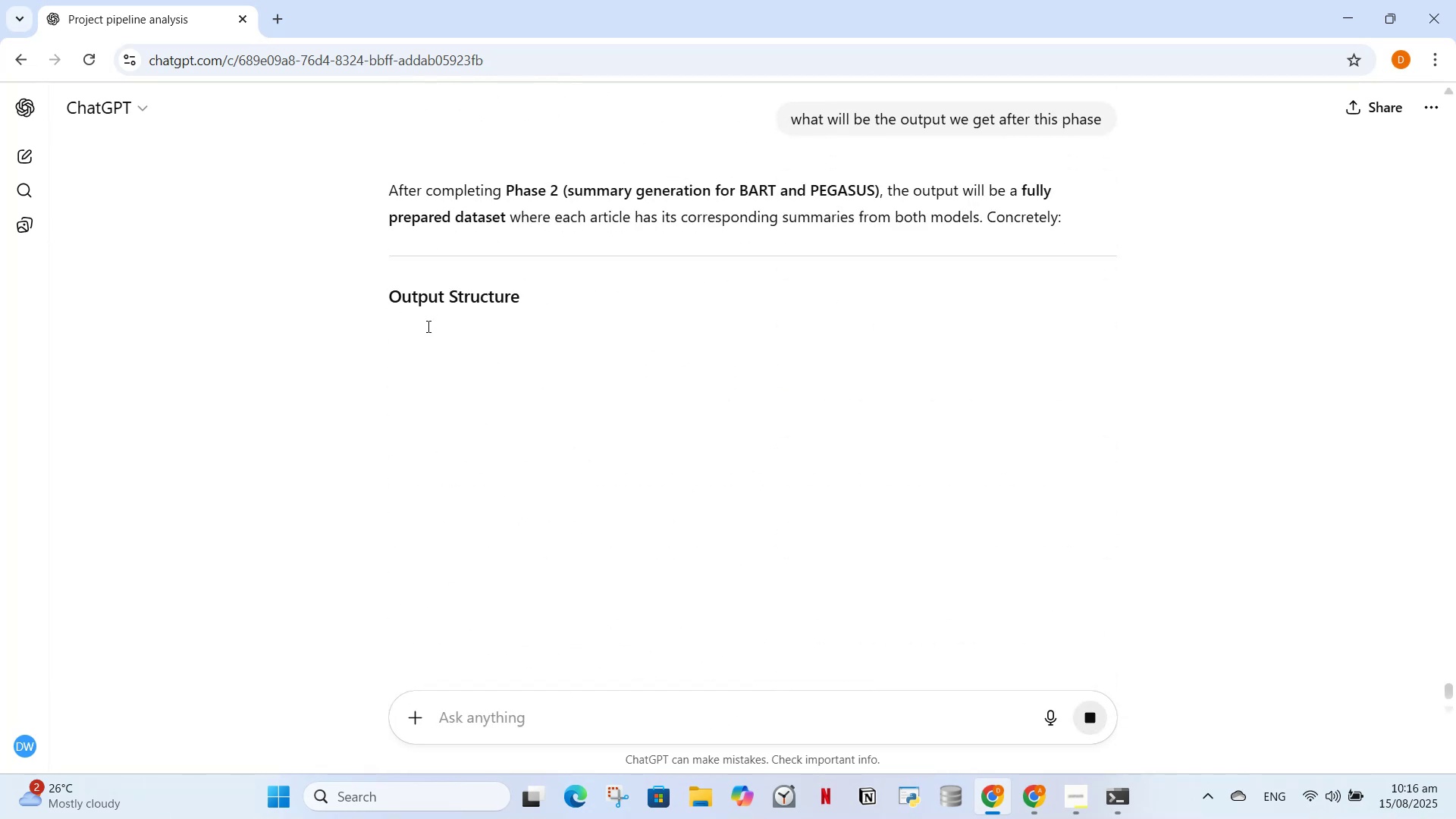 
scroll: coordinate [586, 595], scroll_direction: down, amount: 5.0
 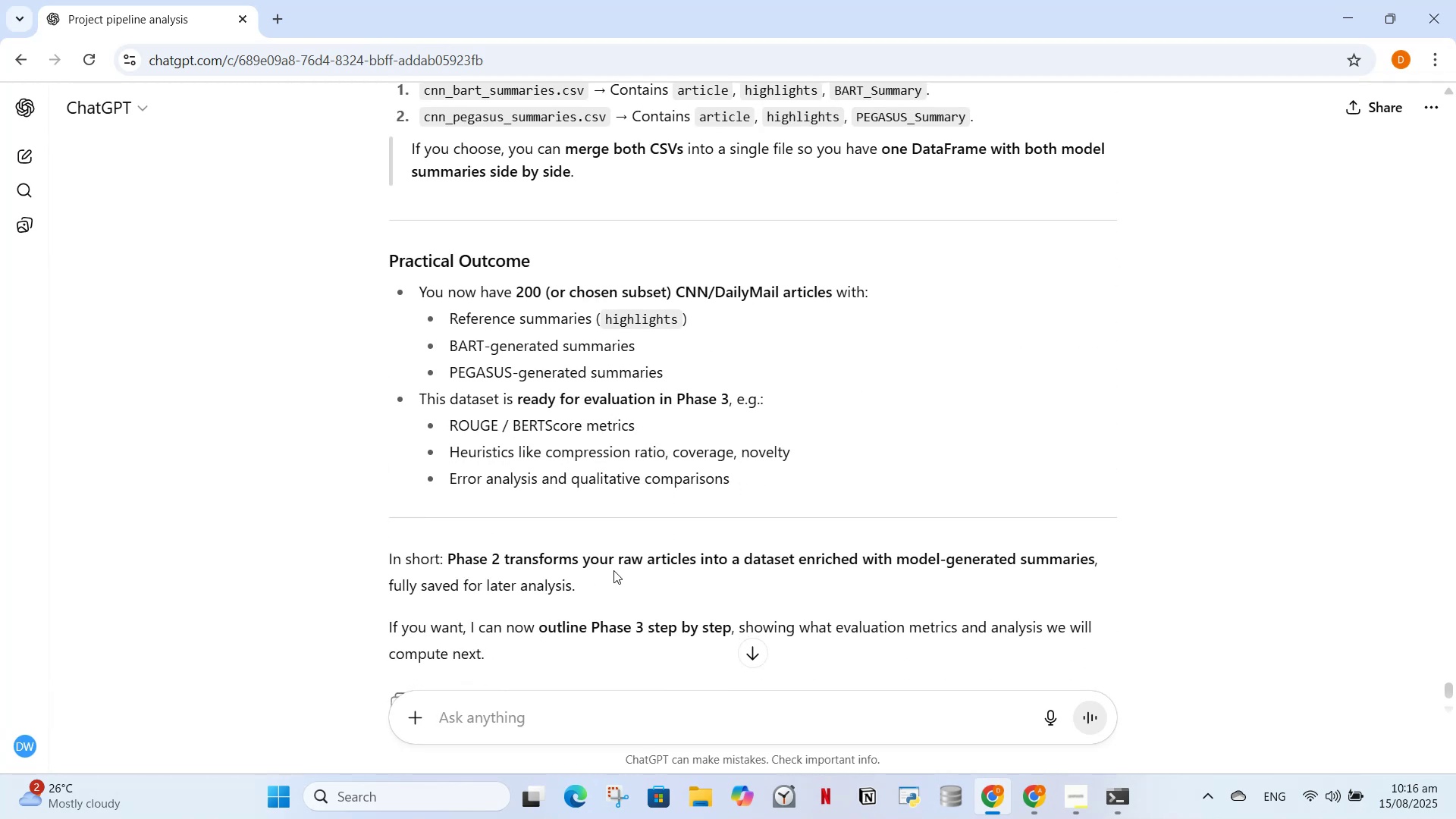 
left_click([623, 699])
 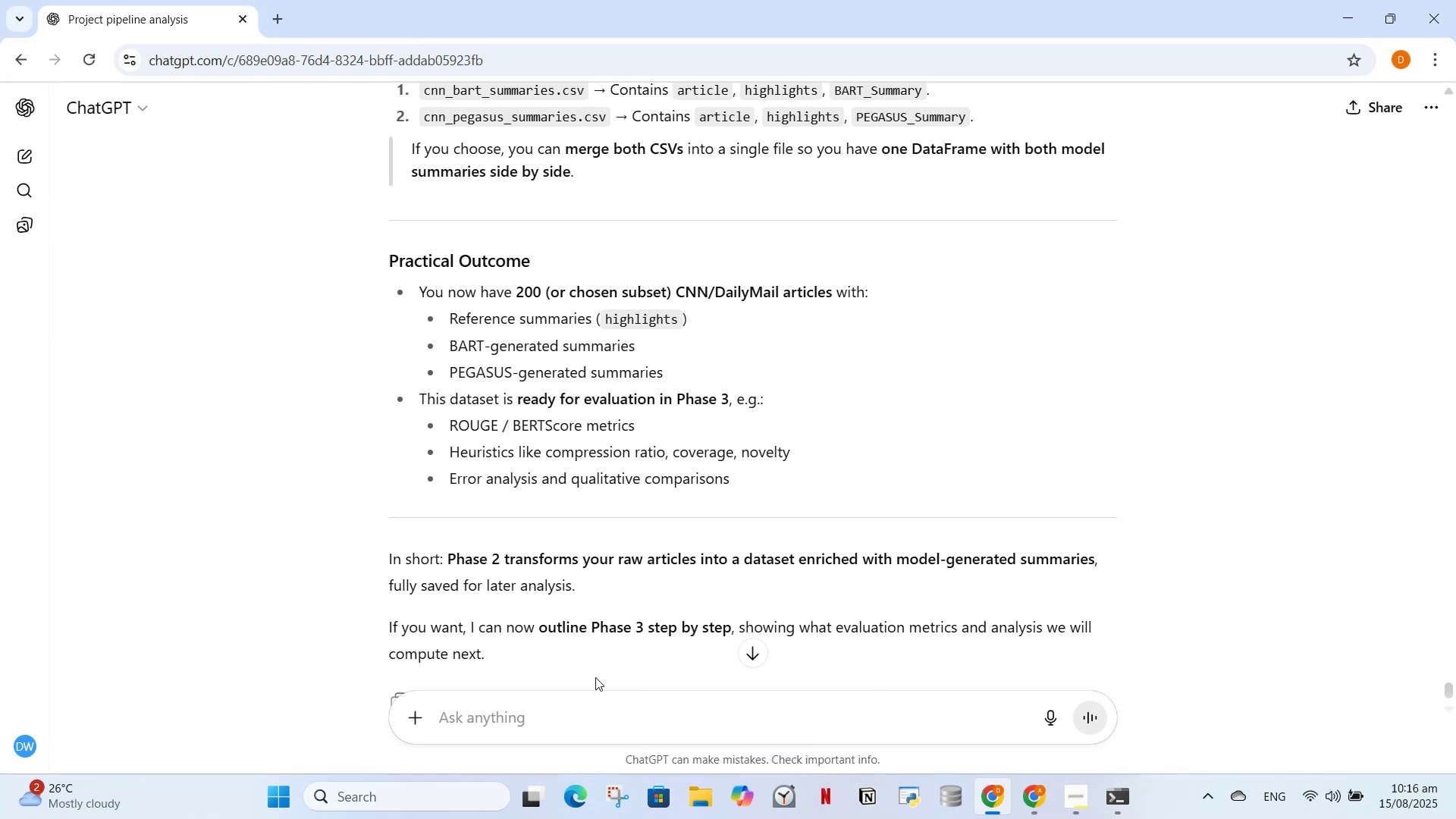 
type(firstly i think we willl save both the csv then we will try to merge them in one)
 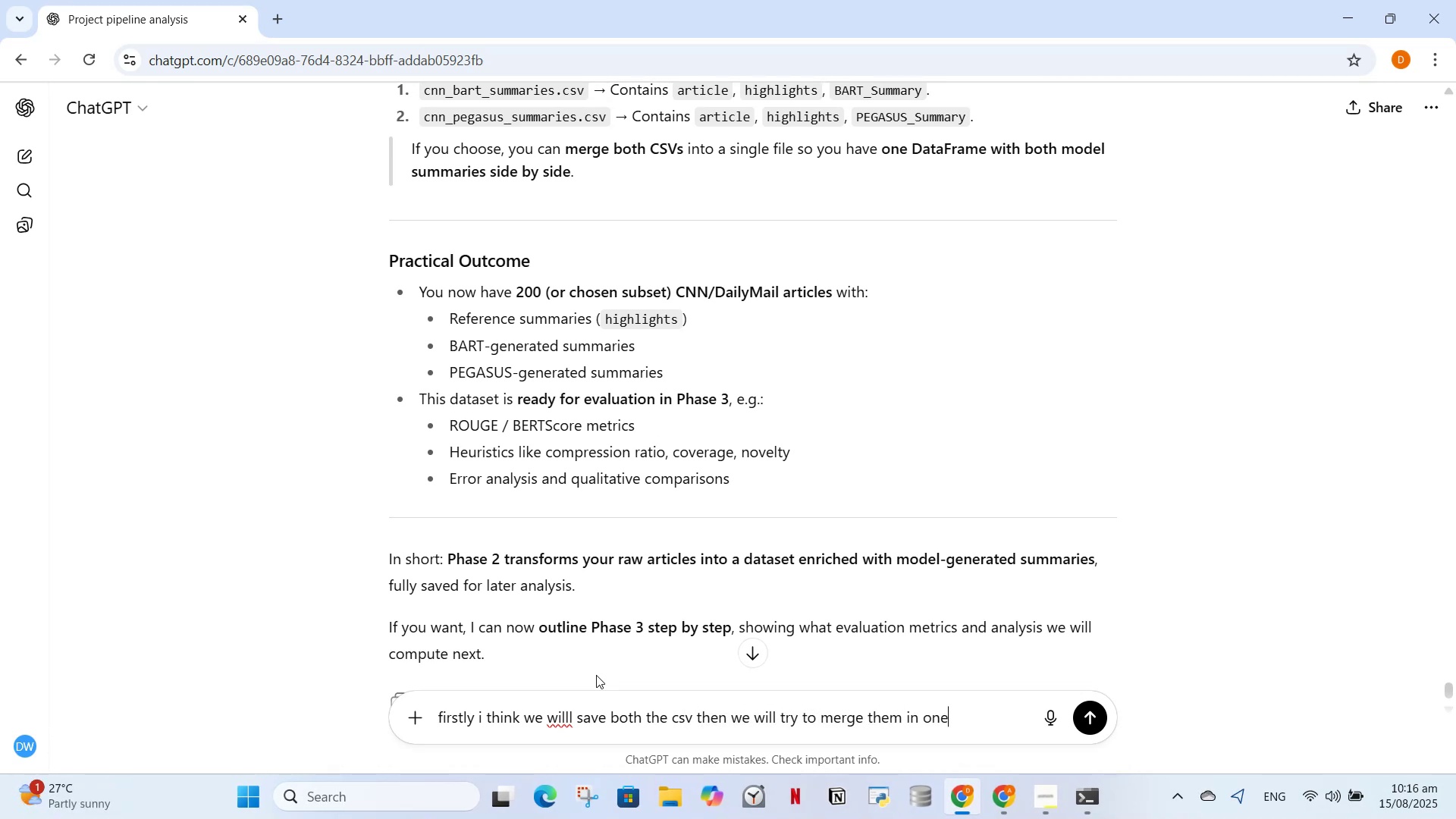 
key(Enter)
 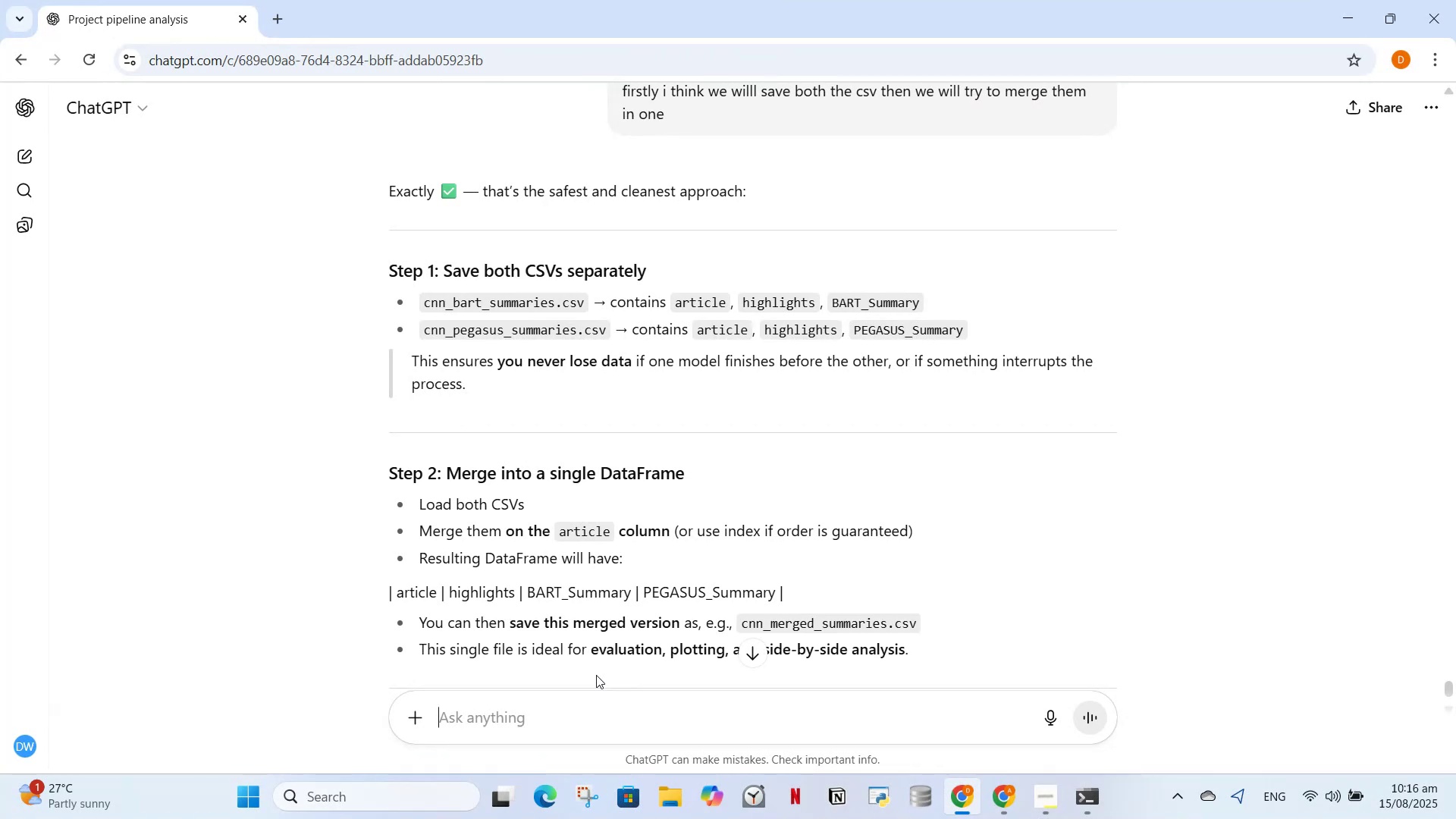 
wait(7.98)
 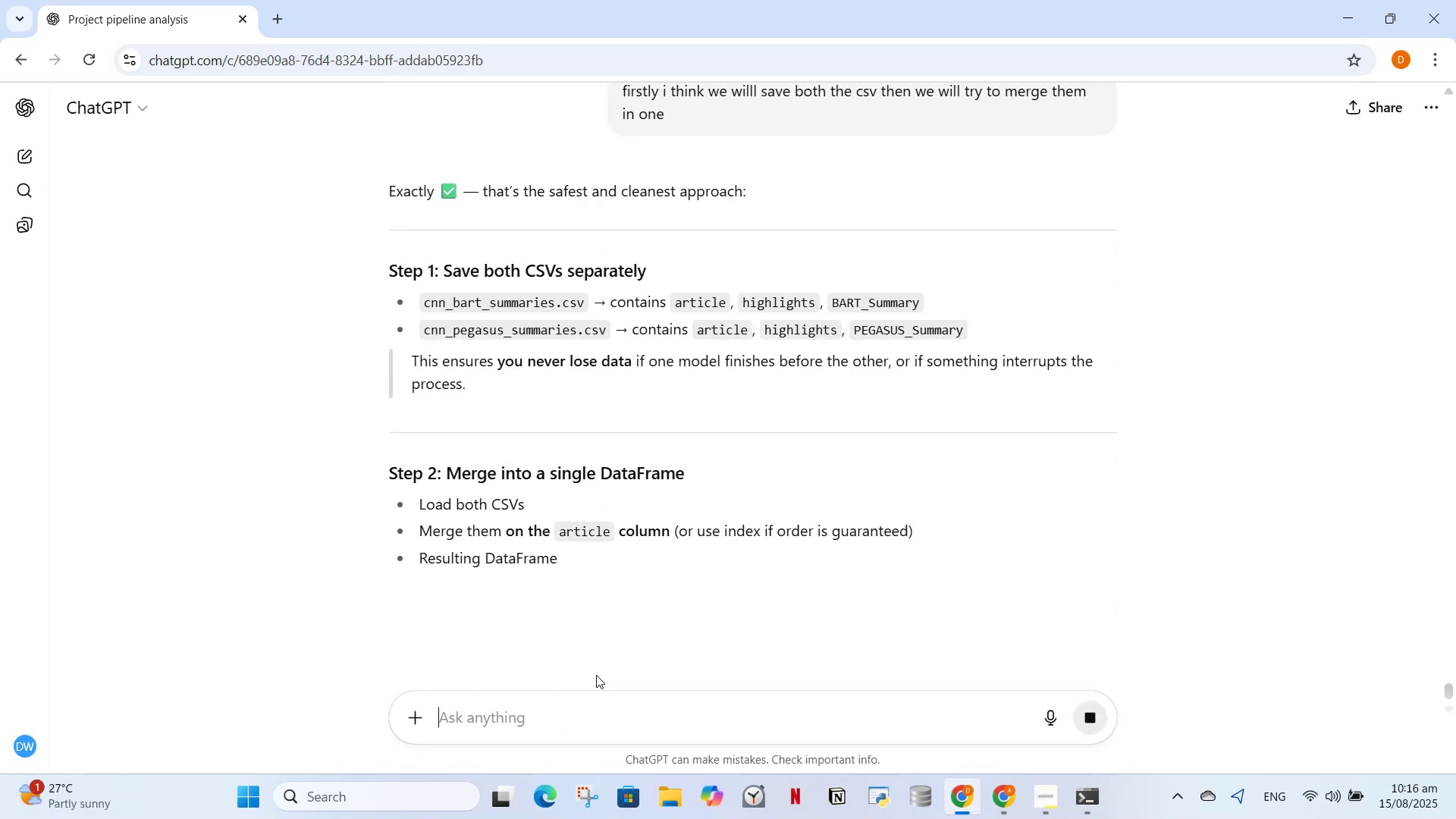 
scroll: coordinate [703, 497], scroll_direction: down, amount: 2.0
 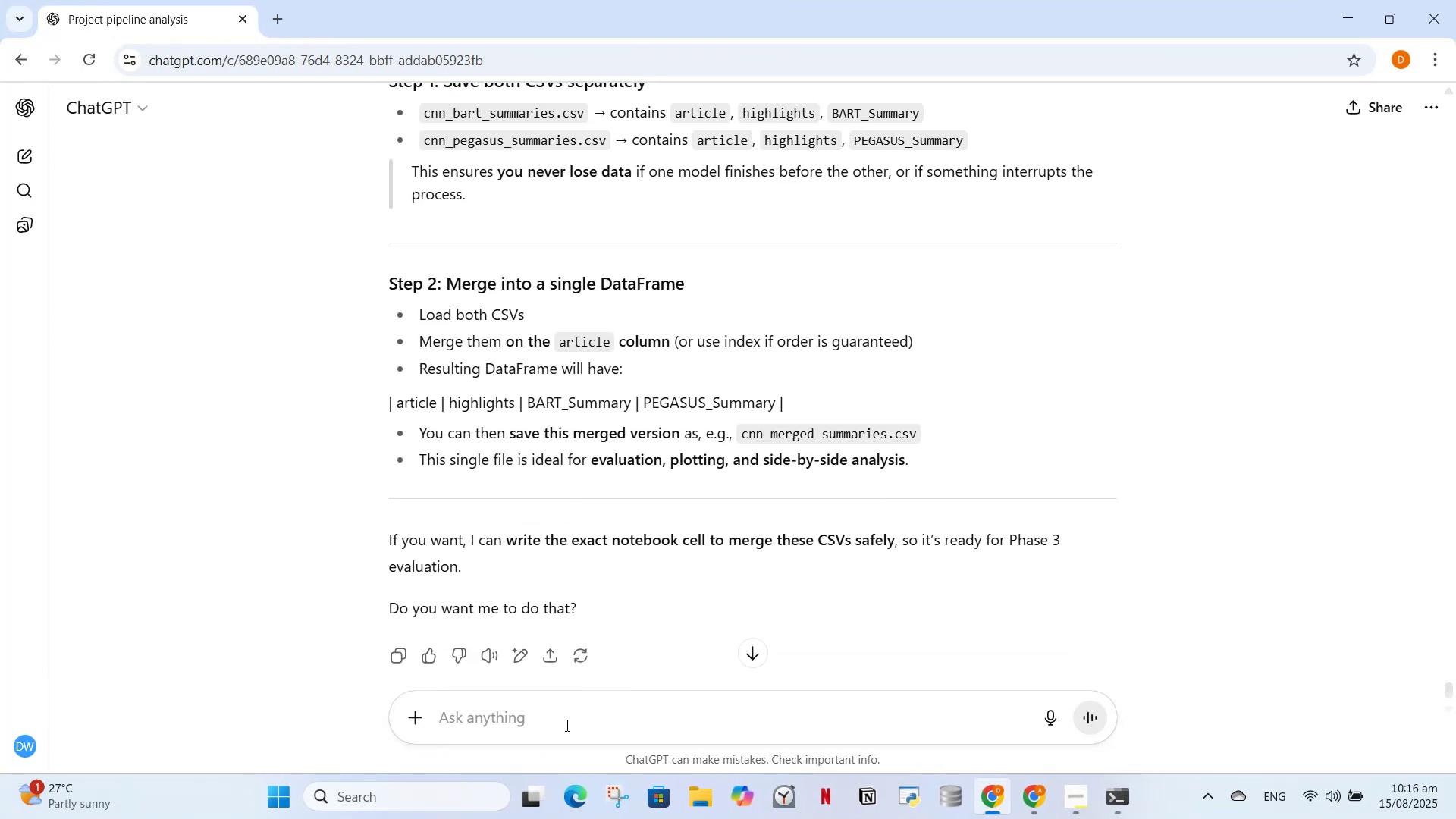 
left_click([576, 737])
 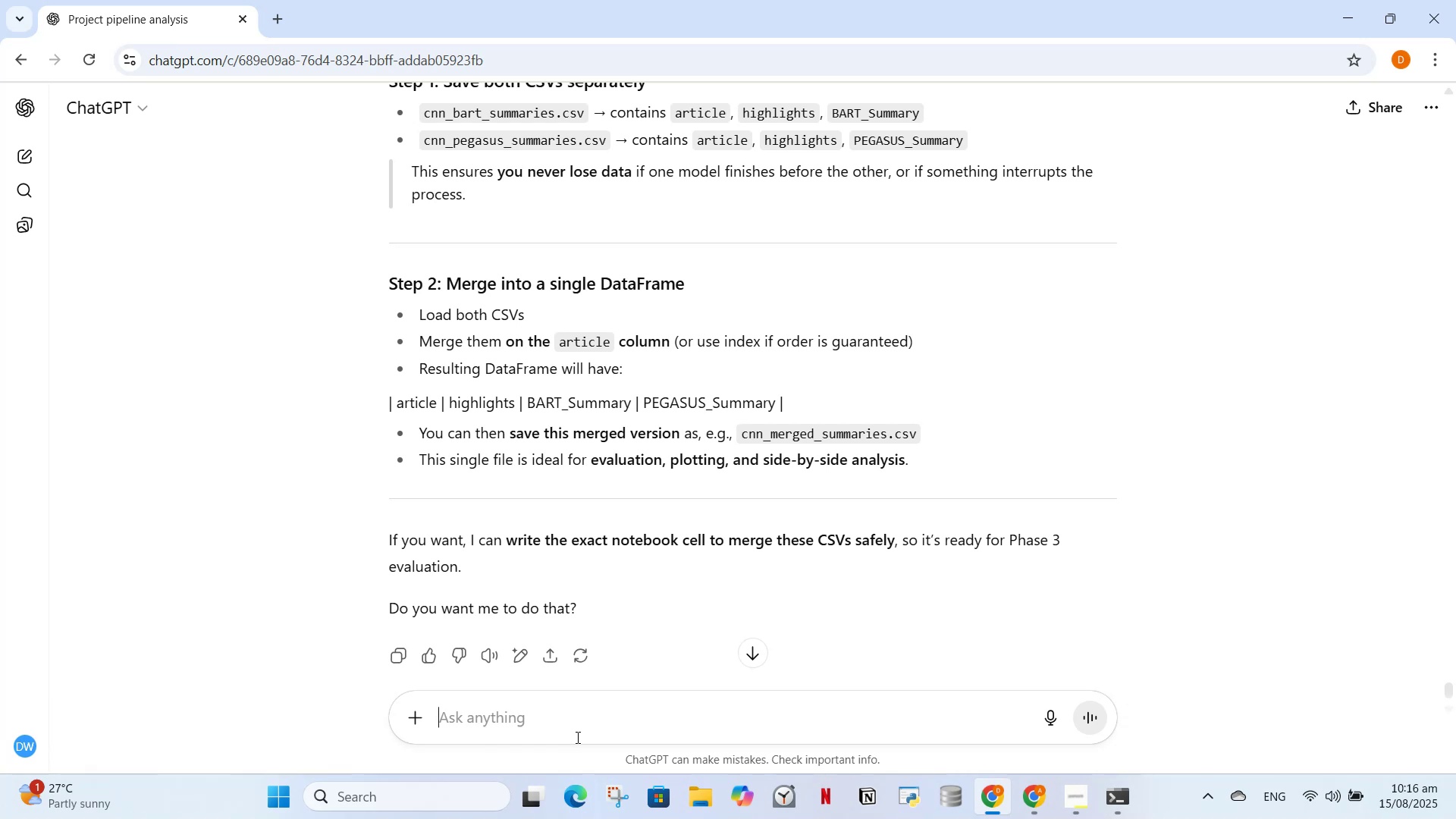 
type(dont write cell for phase 3 tell me in general what will be the approach for phase 3)
 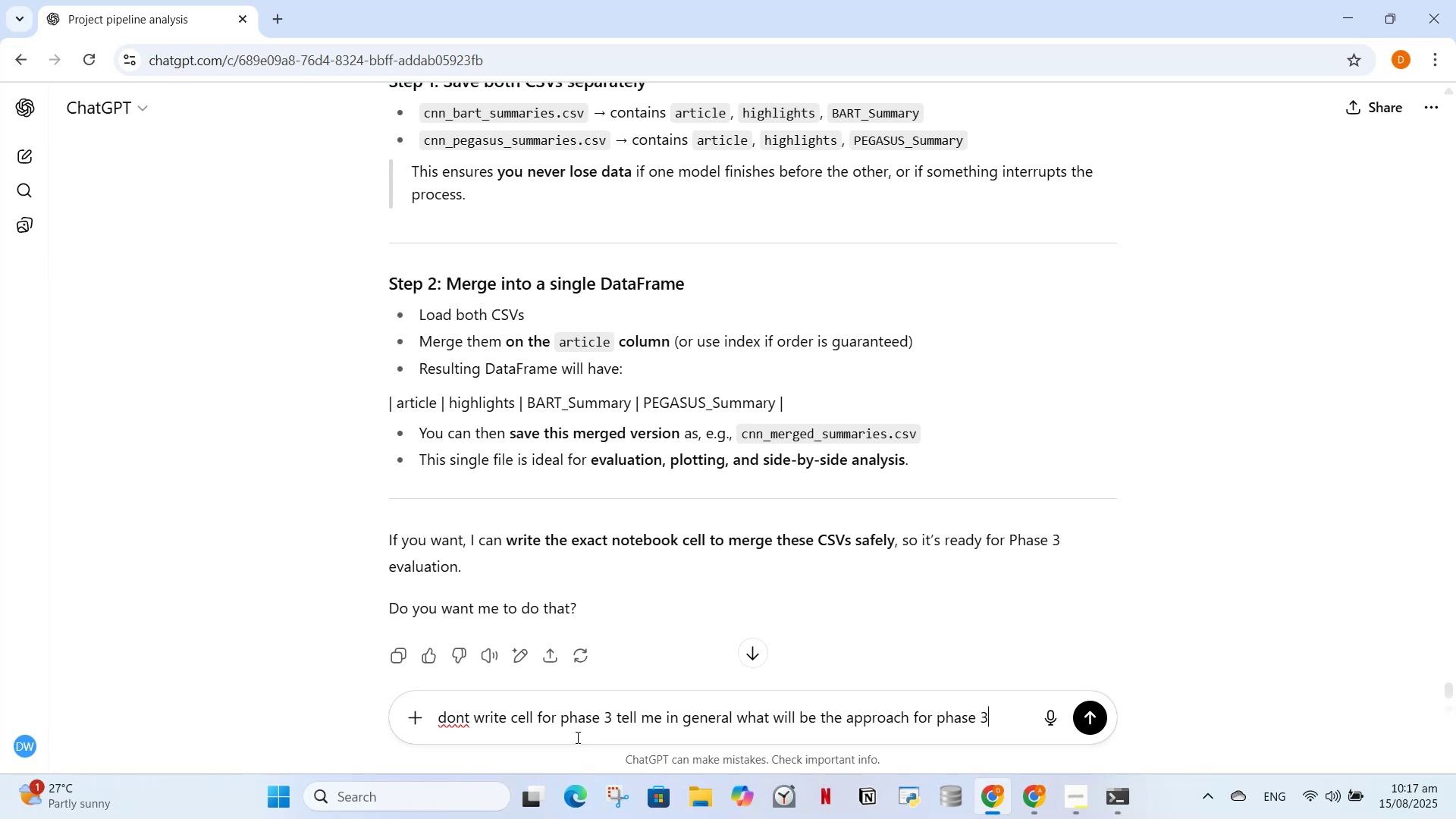 
key(Enter)
 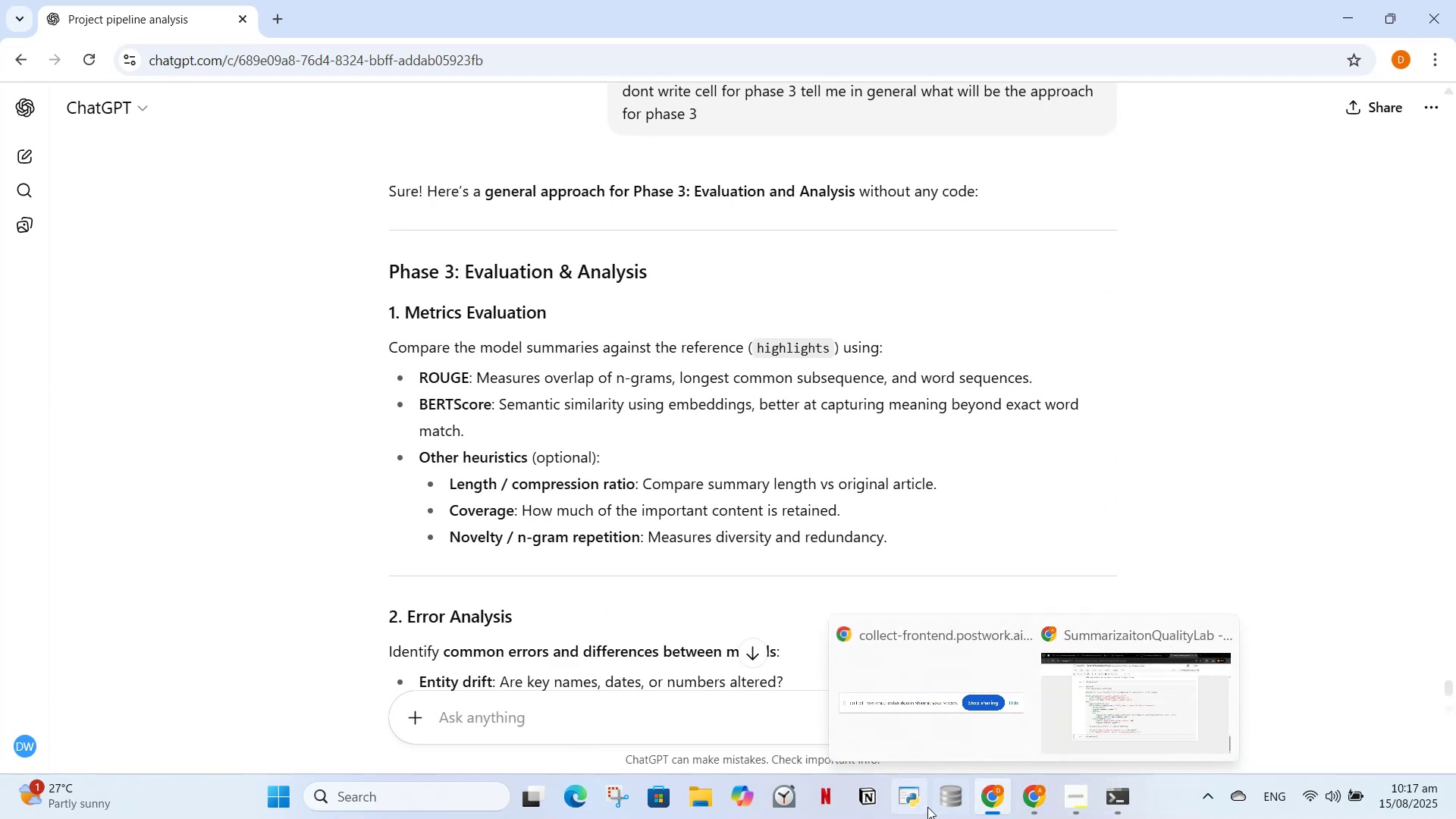 
wait(5.93)
 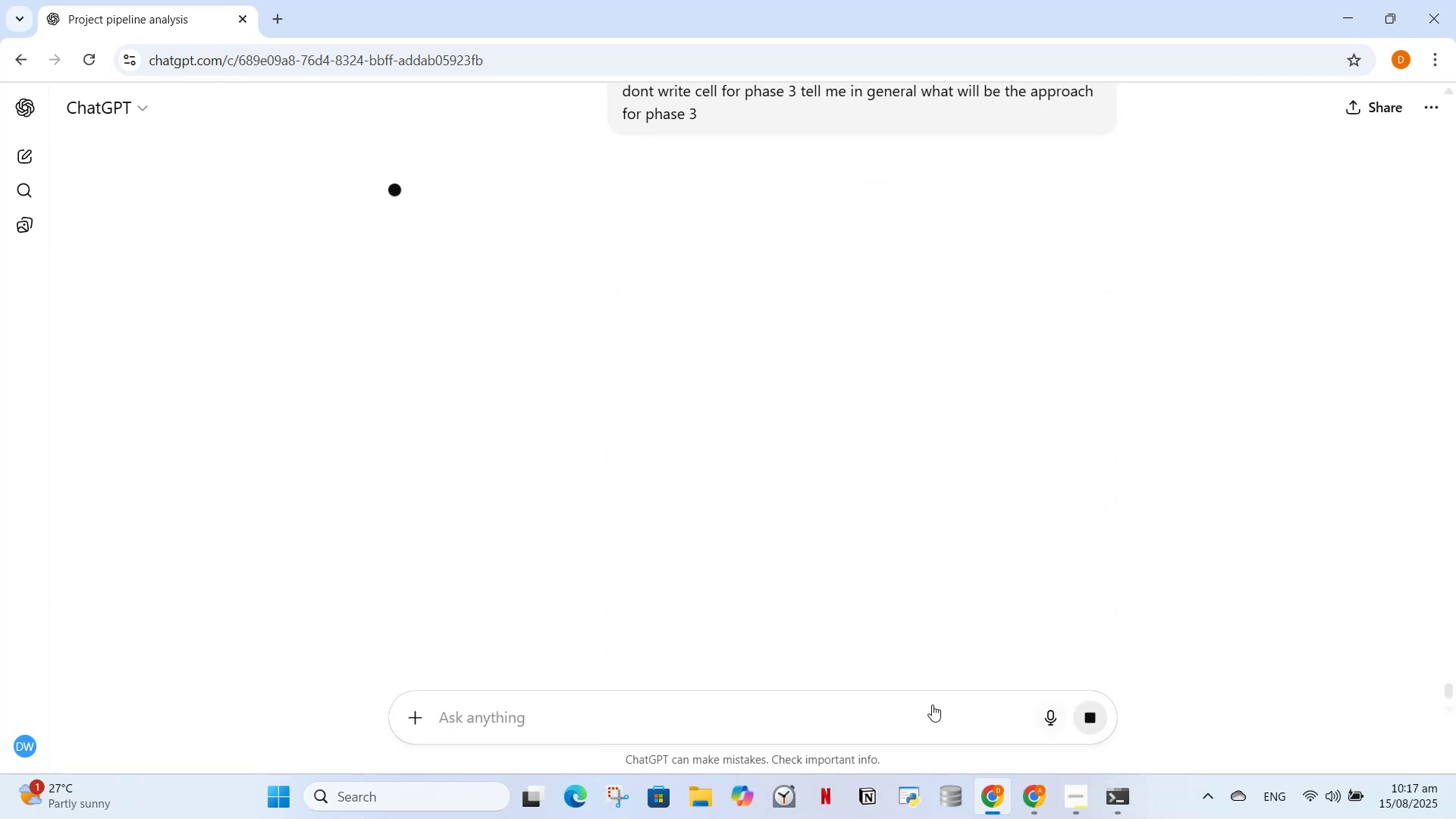 
left_click([1022, 797])
 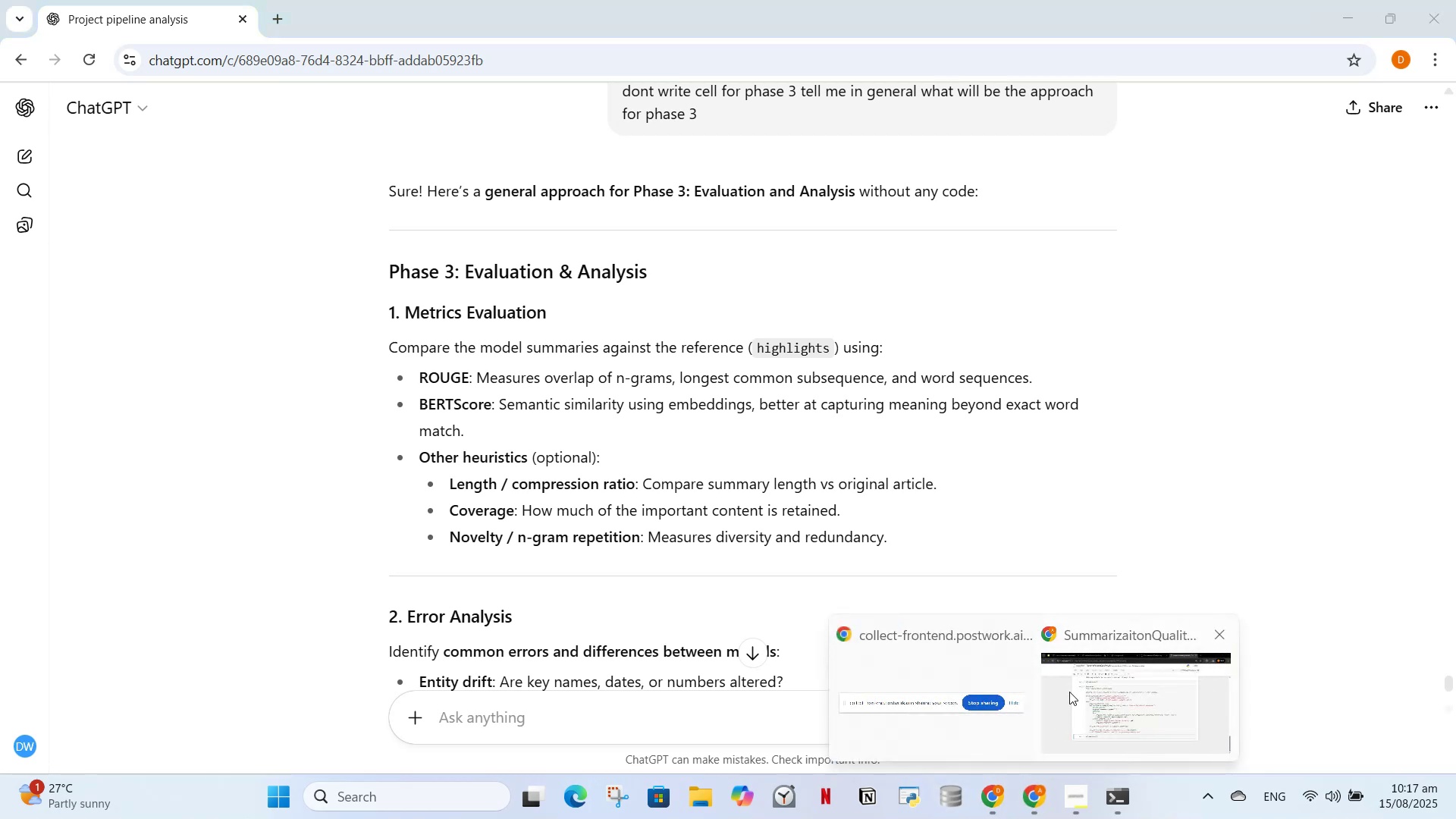 
left_click([1069, 692])
 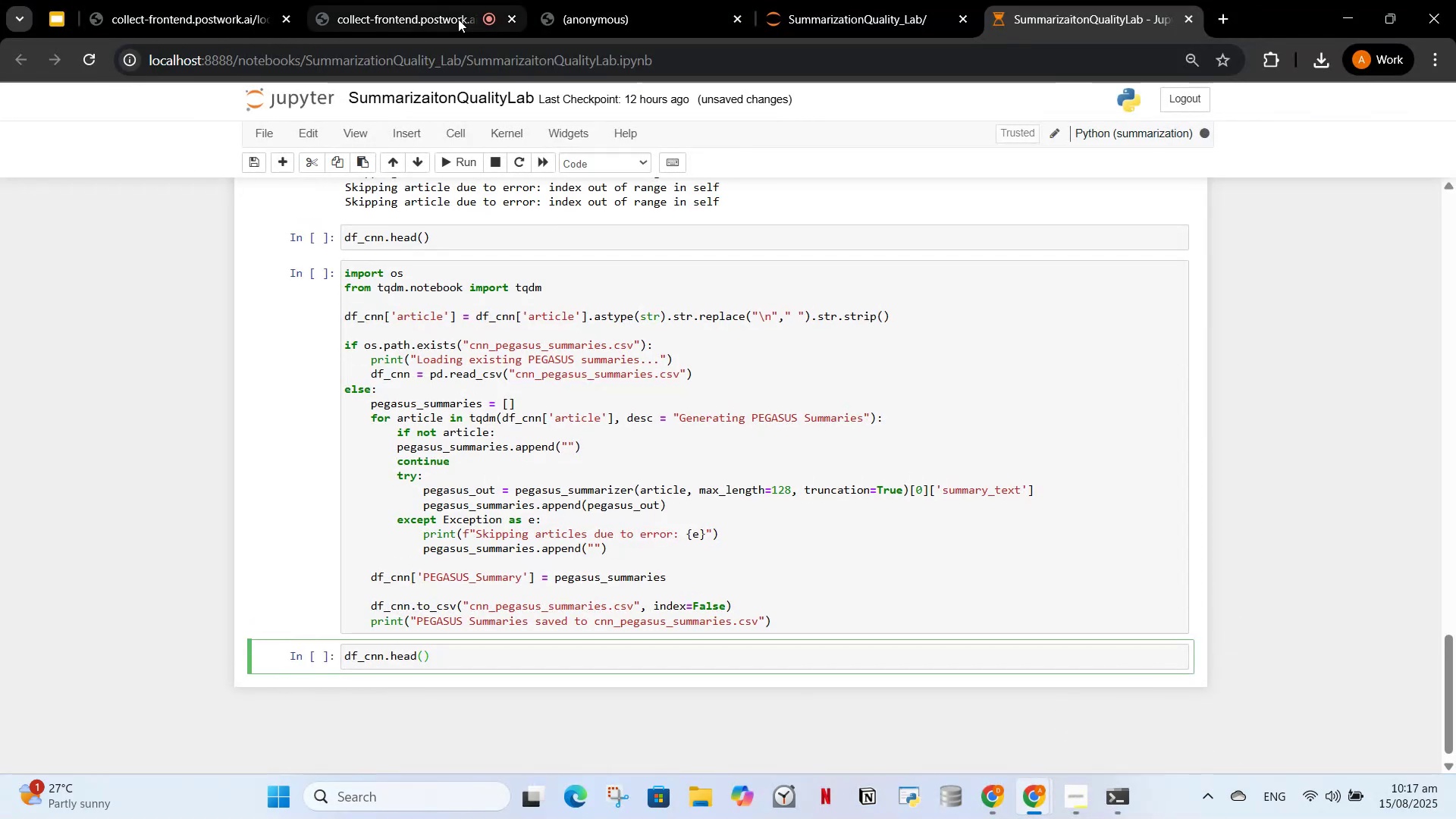 
left_click([381, 0])
 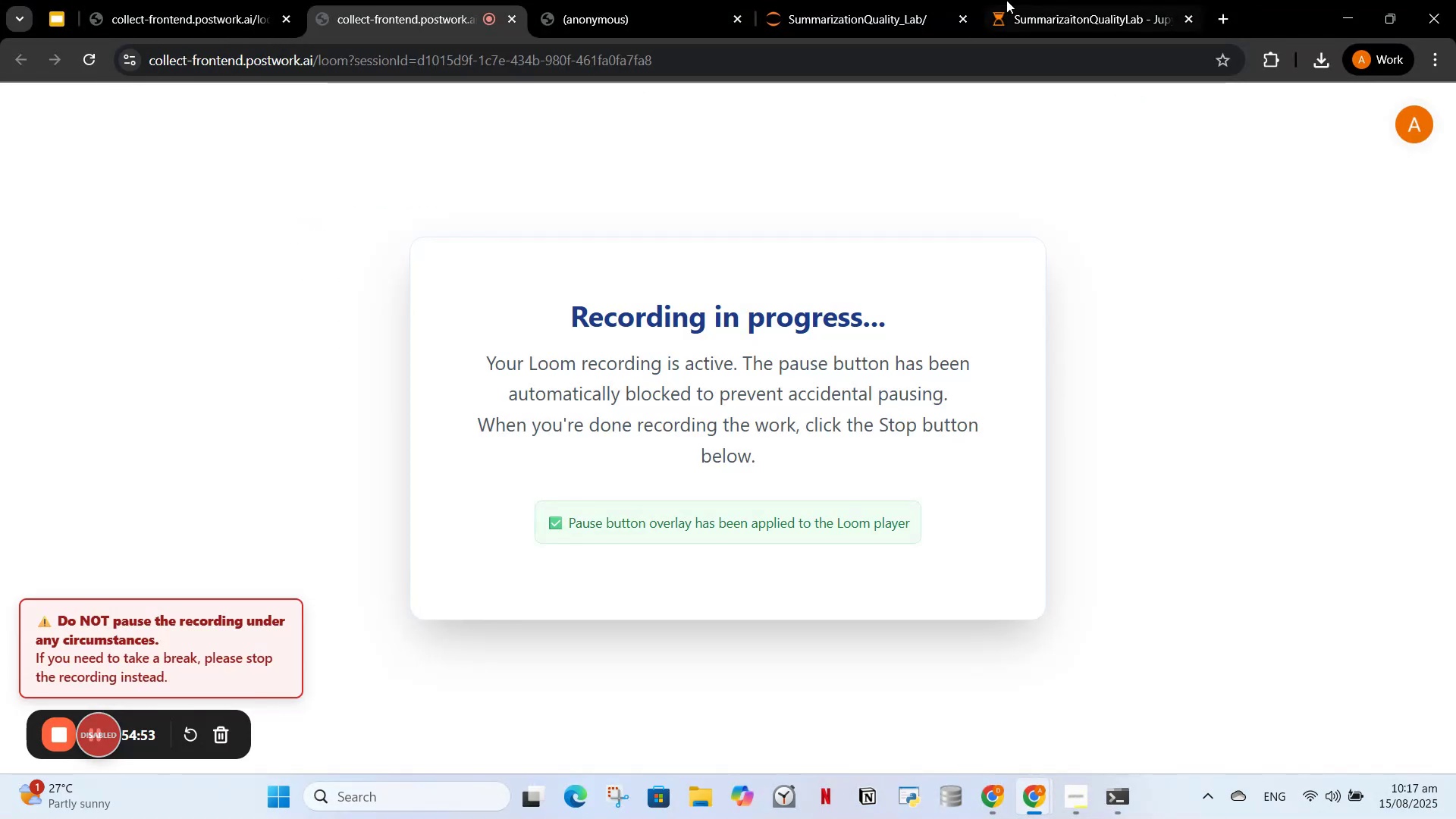 
left_click([1062, 0])
 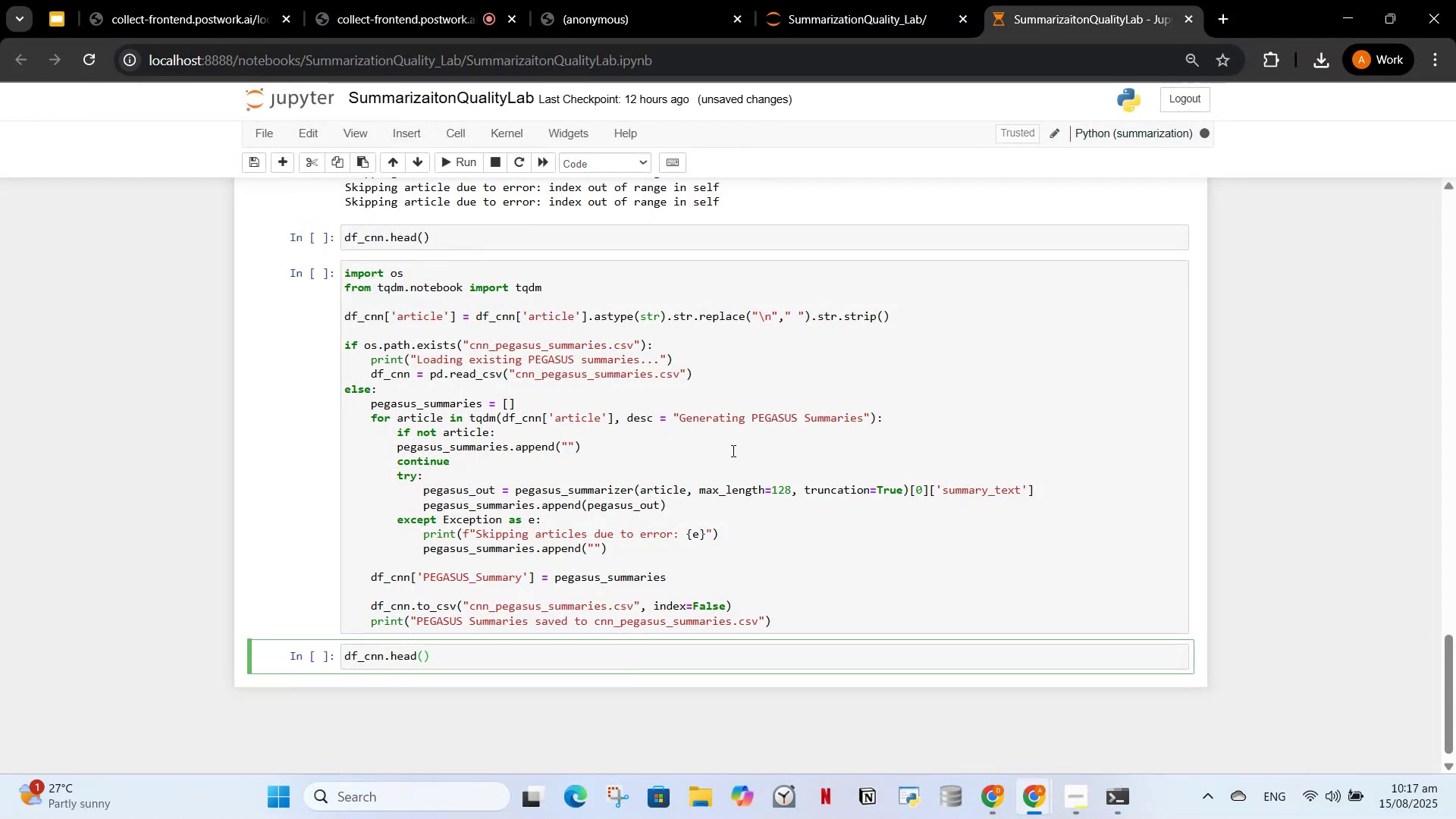 
scroll: coordinate [764, 458], scroll_direction: up, amount: 7.0
 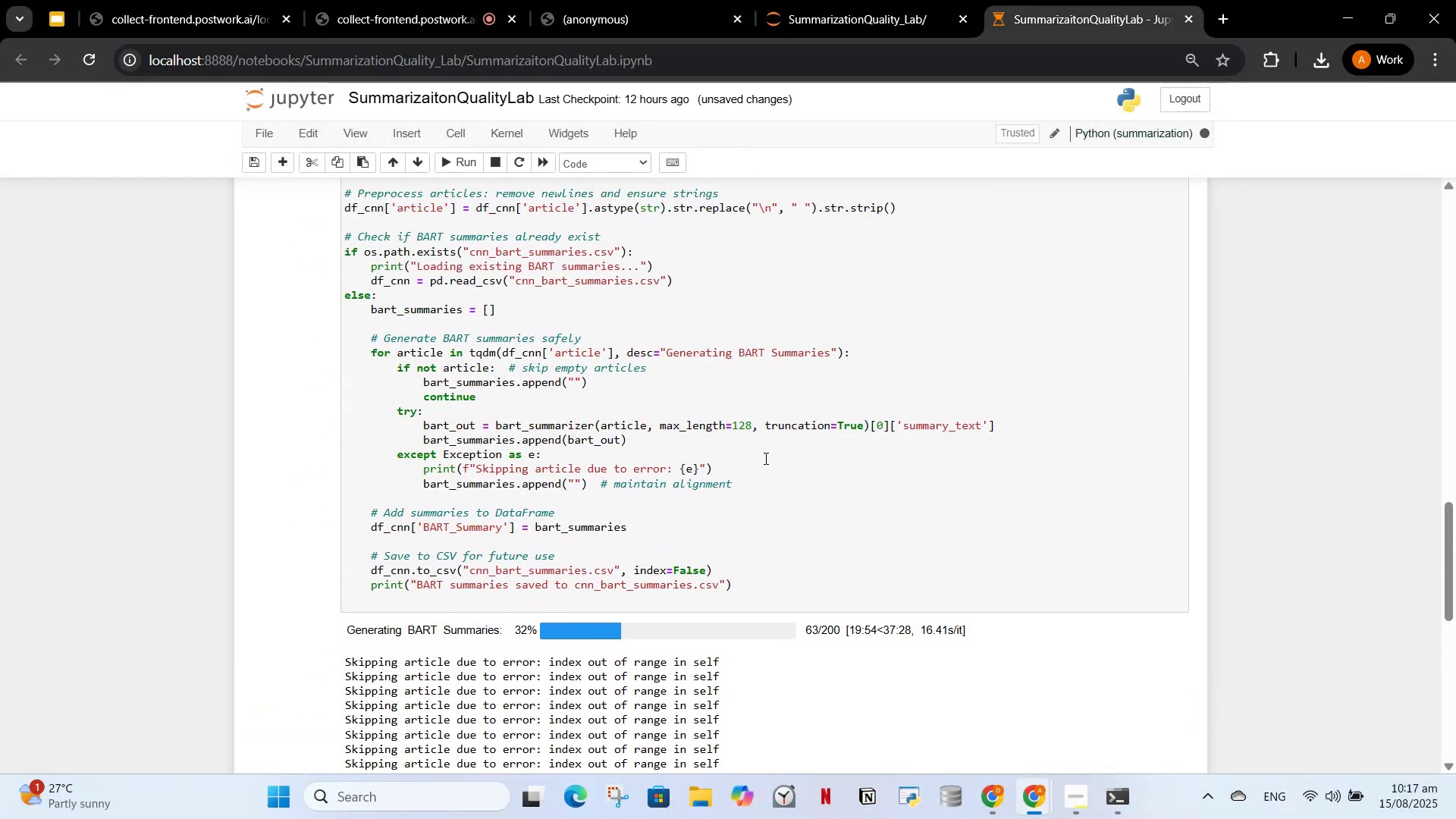 
scroll: coordinate [767, 457], scroll_direction: down, amount: 3.0
 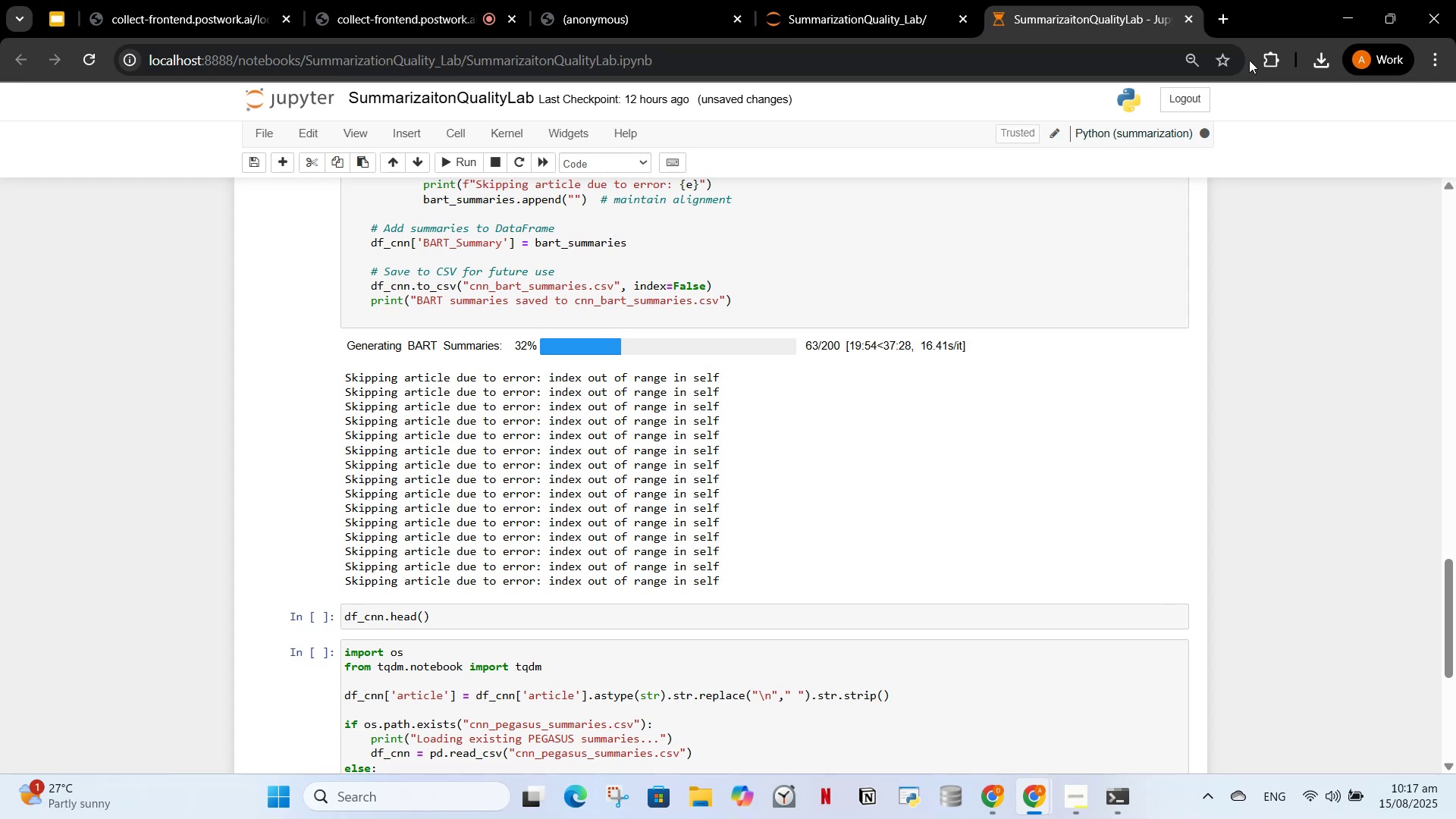 
left_click([1338, 15])
 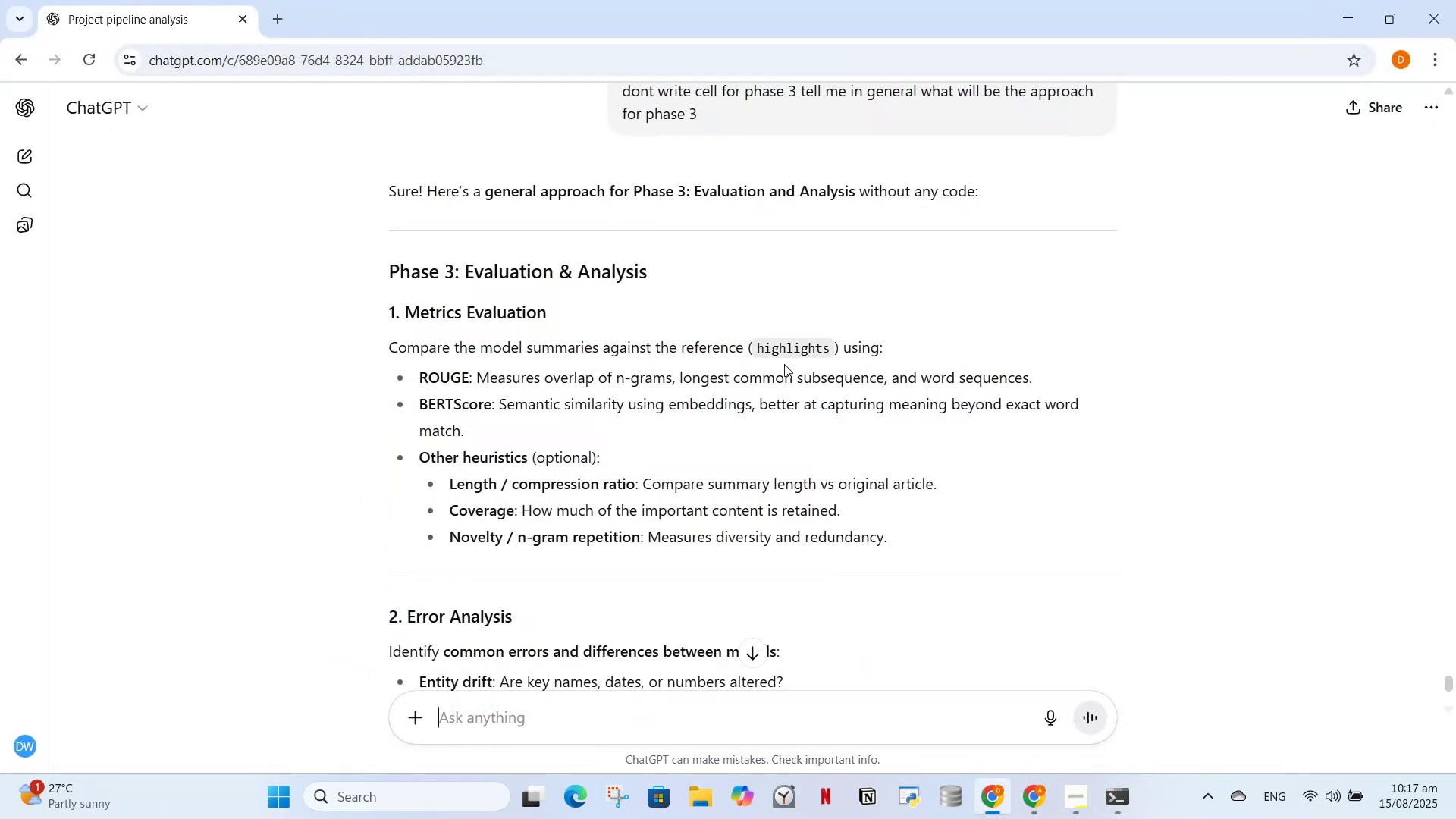 
scroll: coordinate [767, 391], scroll_direction: down, amount: 7.0
 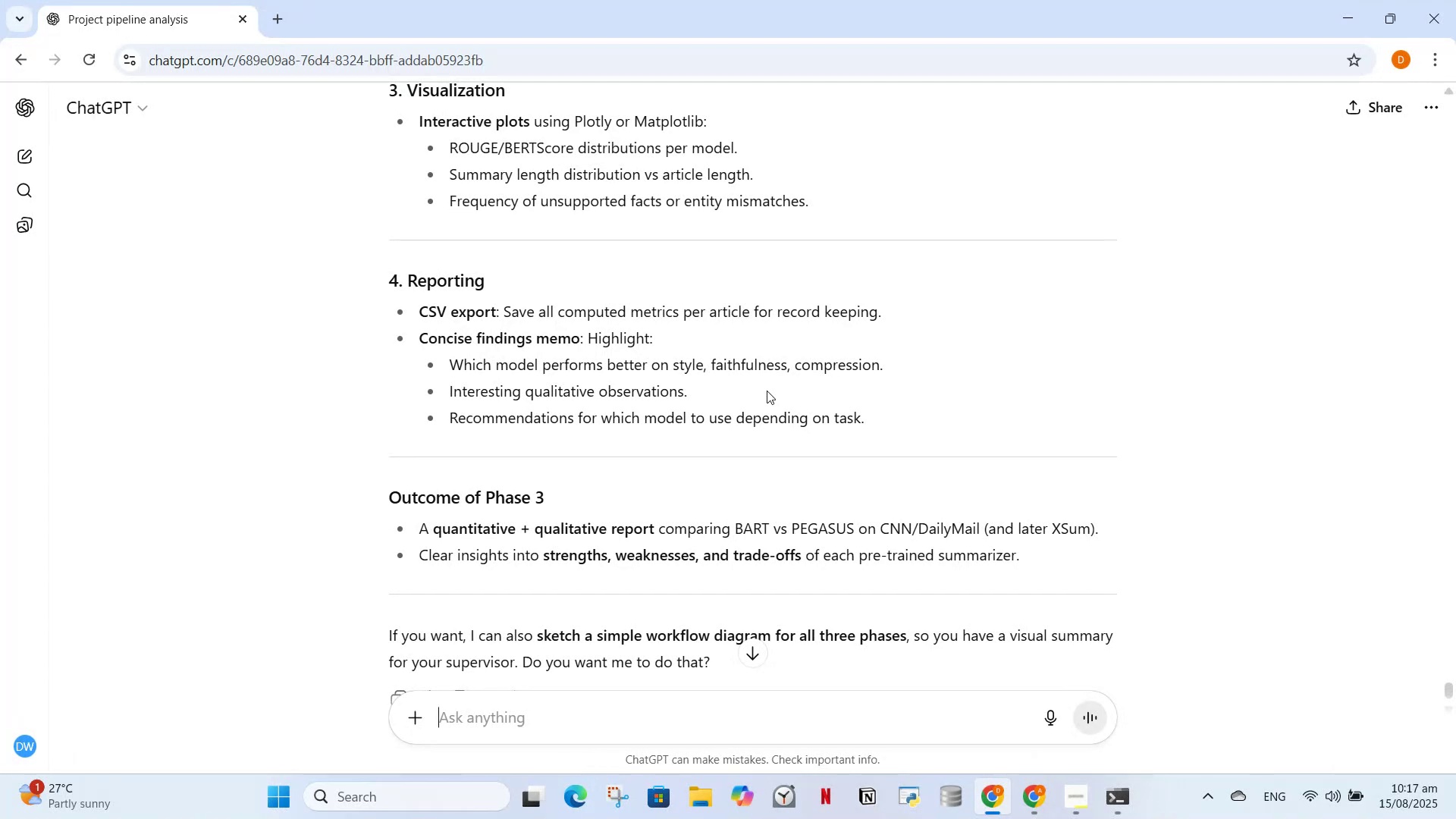 
scroll: coordinate [859, 422], scroll_direction: up, amount: 8.0
 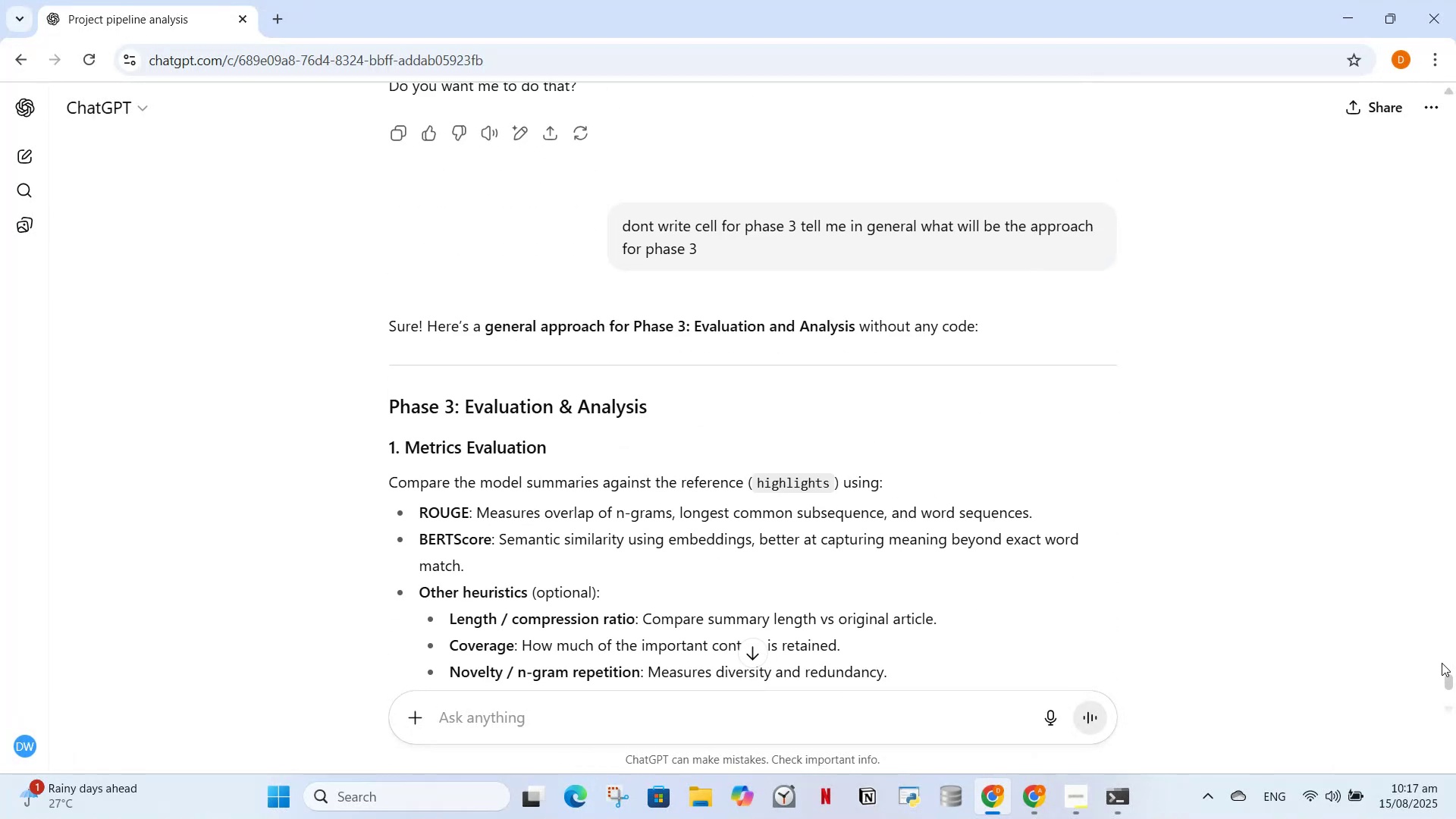 
left_click_drag(start_coordinate=[1453, 688], to_coordinate=[1455, 123])
 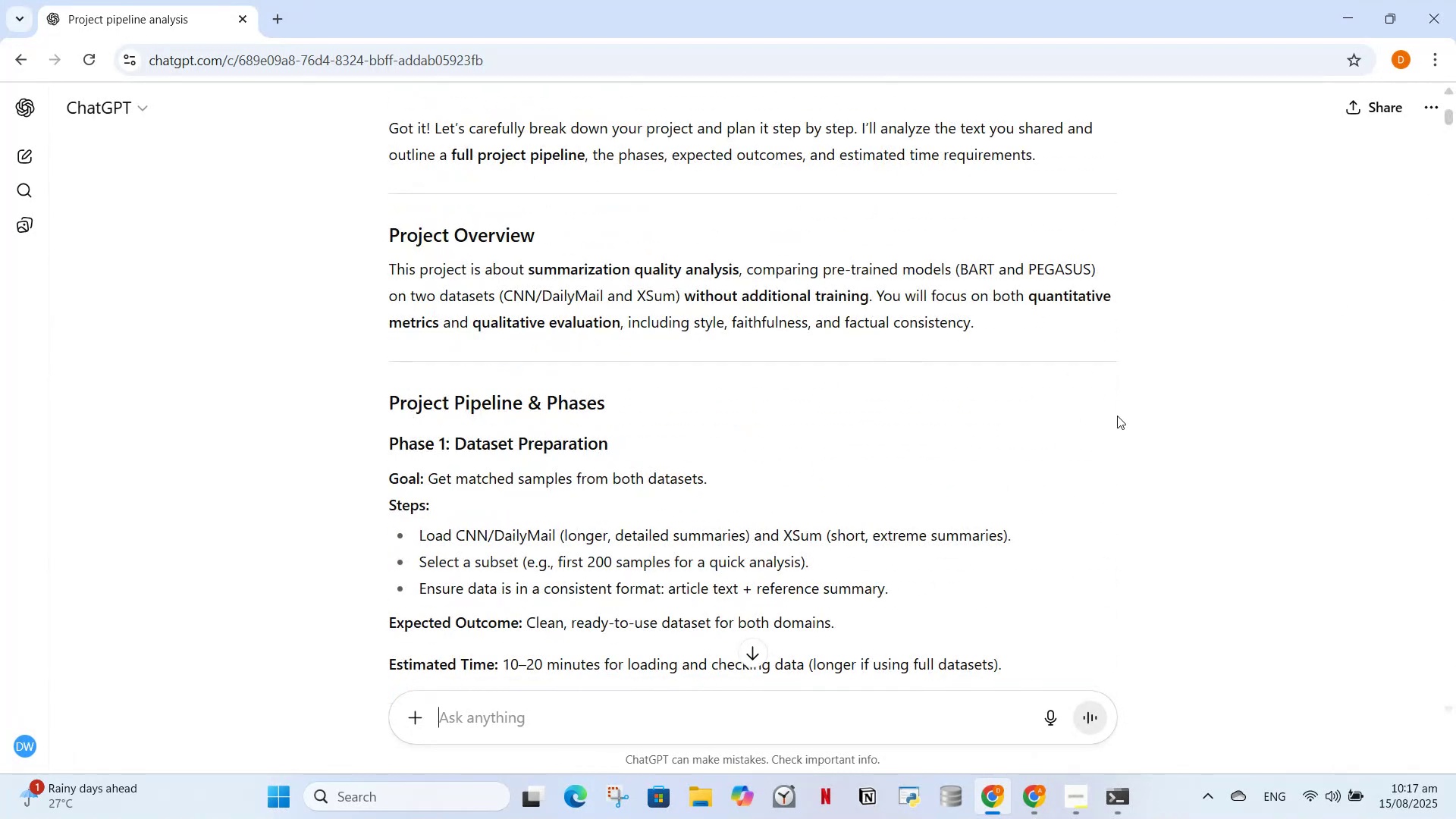 
scroll: coordinate [646, 410], scroll_direction: down, amount: 23.0
 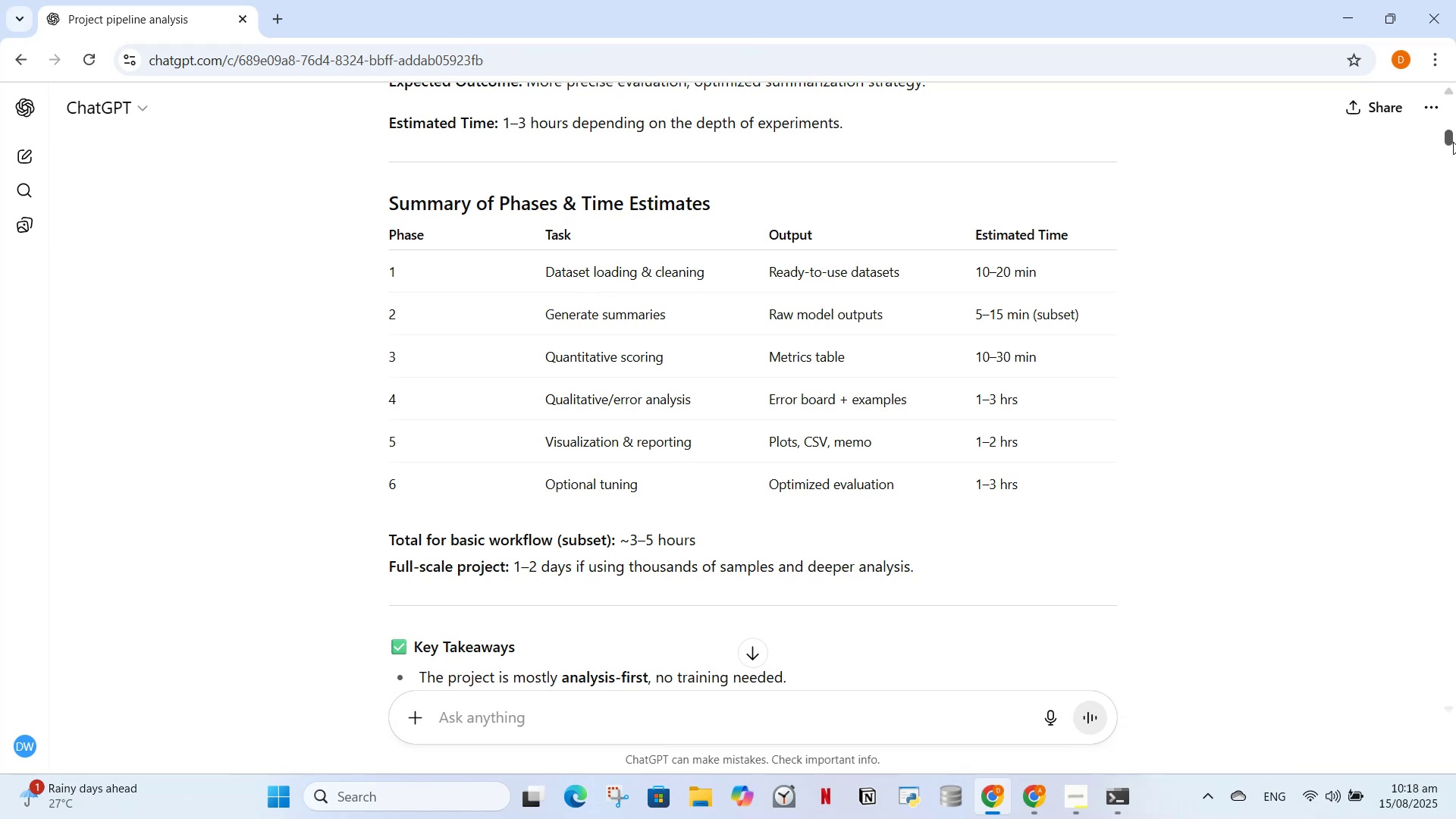 
wait(11.26)
 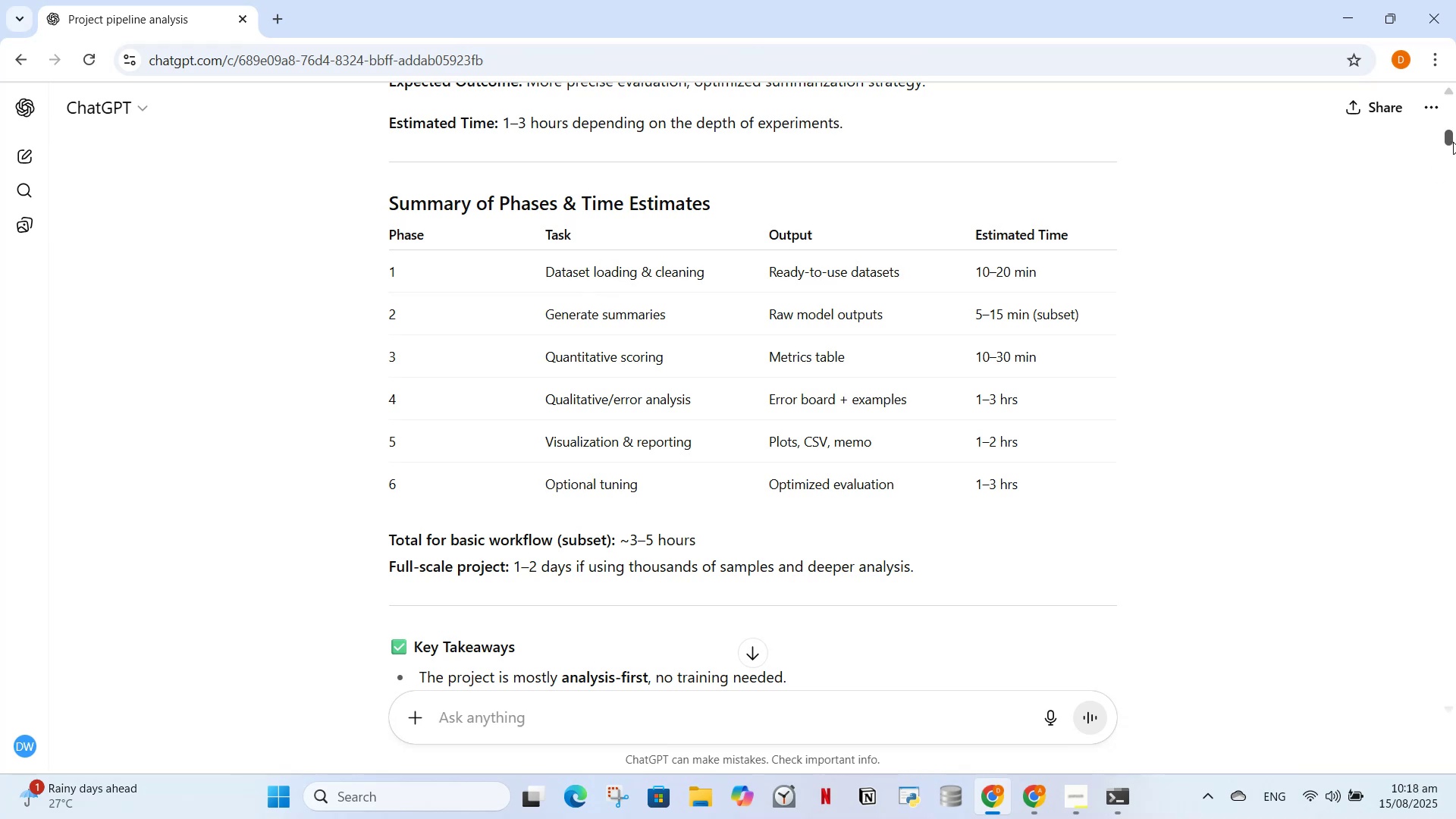 
left_click([1444, 148])
 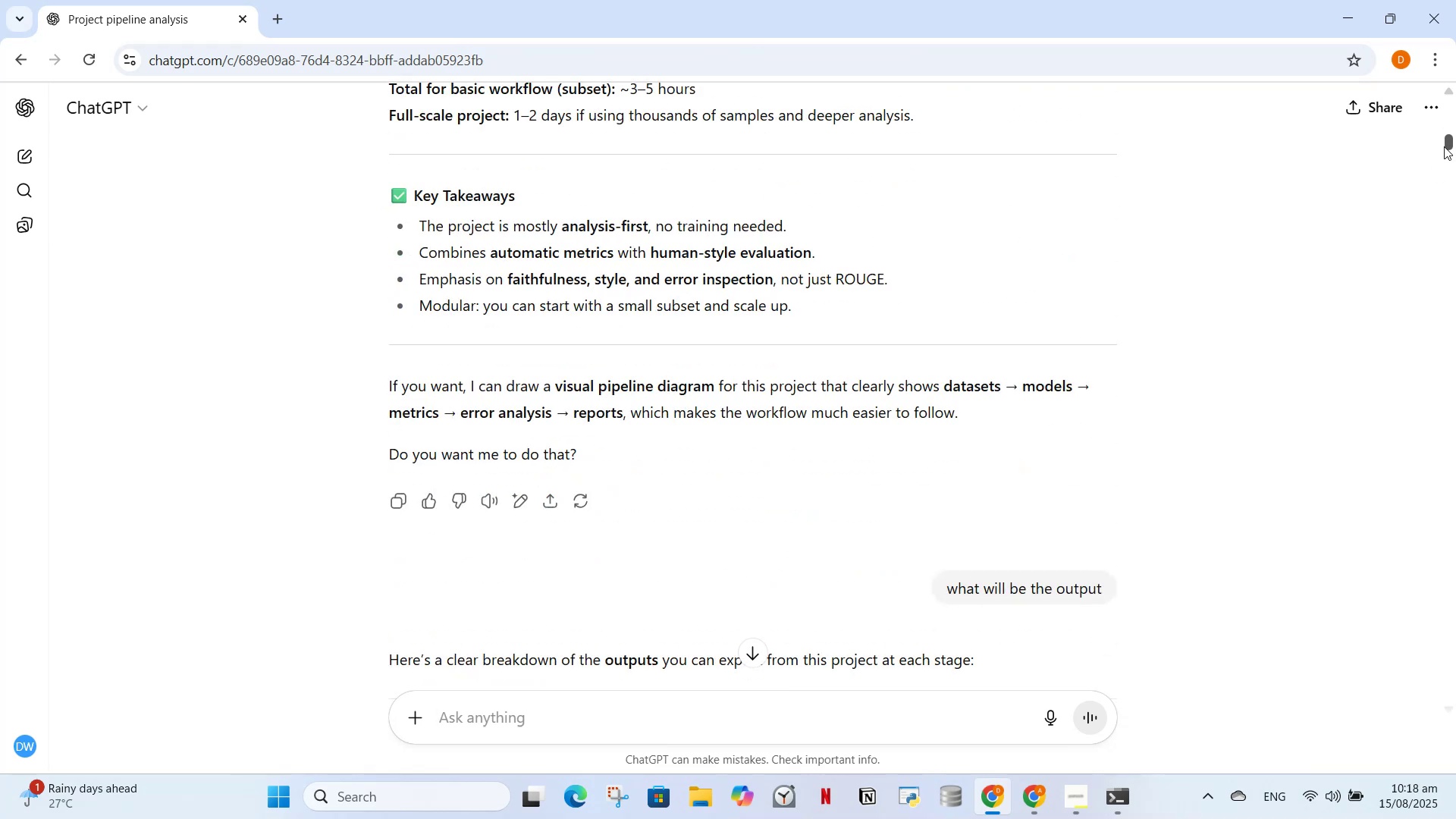 
left_click_drag(start_coordinate=[1445, 145], to_coordinate=[1455, 724])
 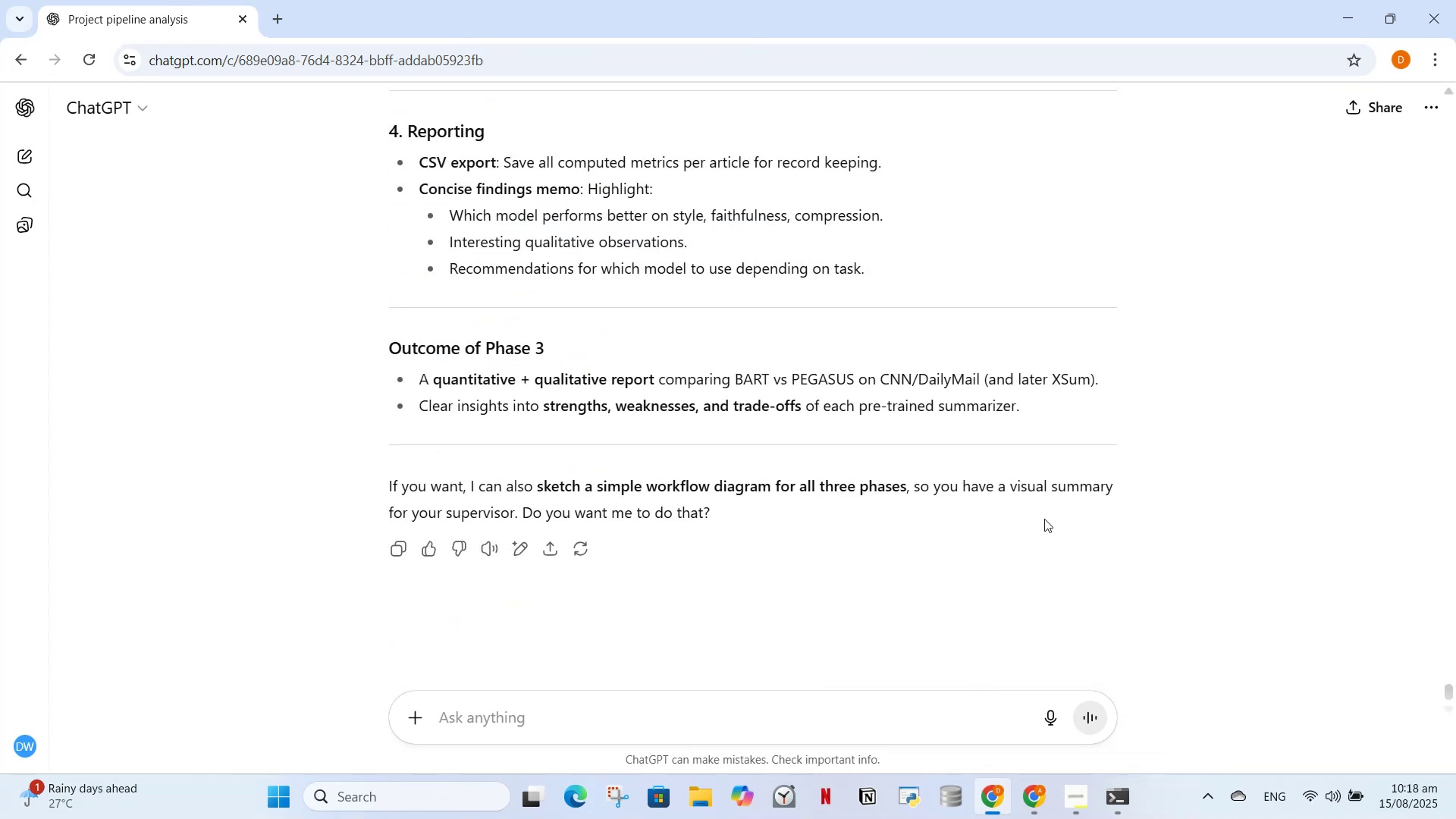 
left_click([1044, 519])
 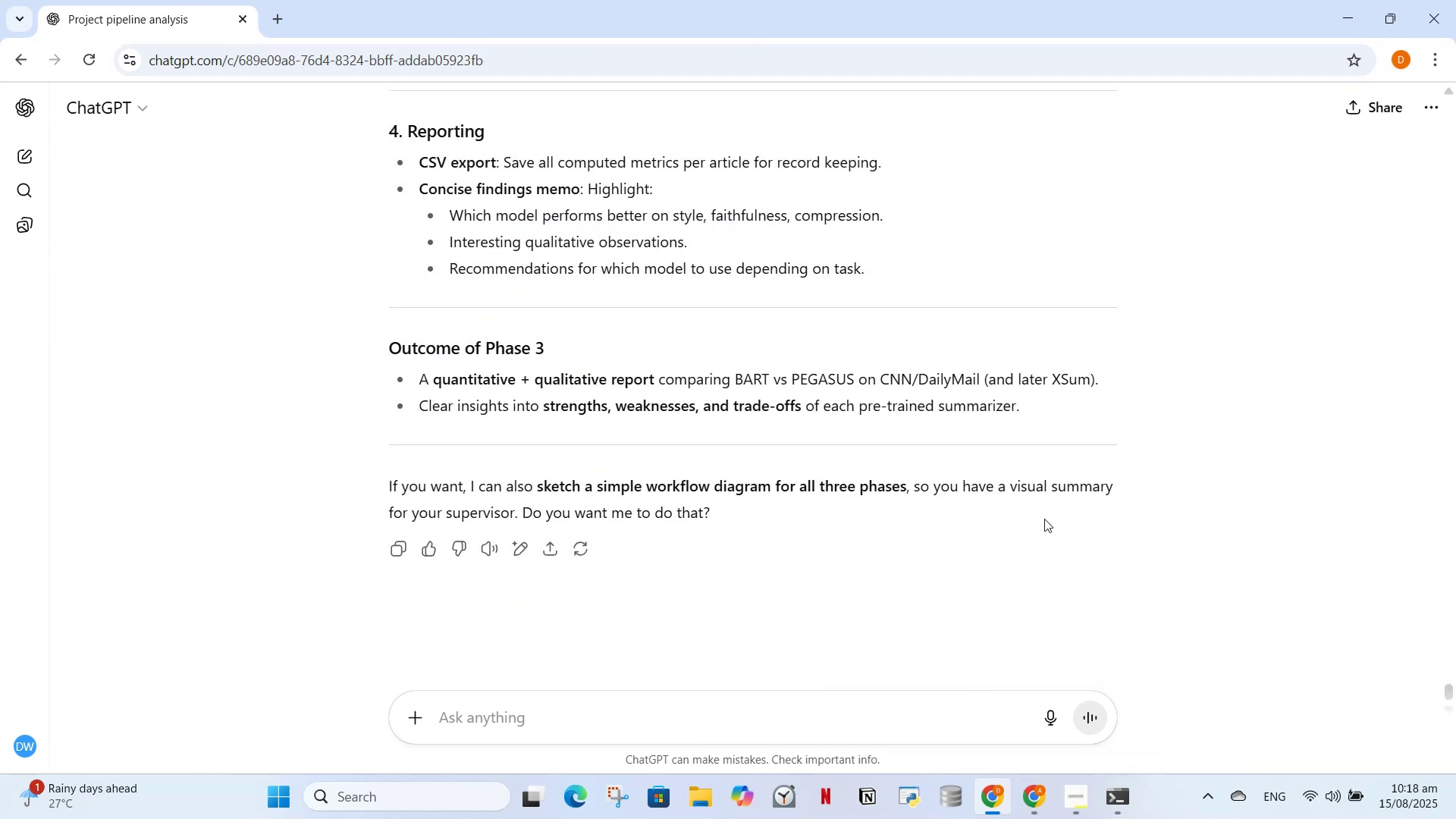 
scroll: coordinate [1063, 501], scroll_direction: up, amount: 5.0
 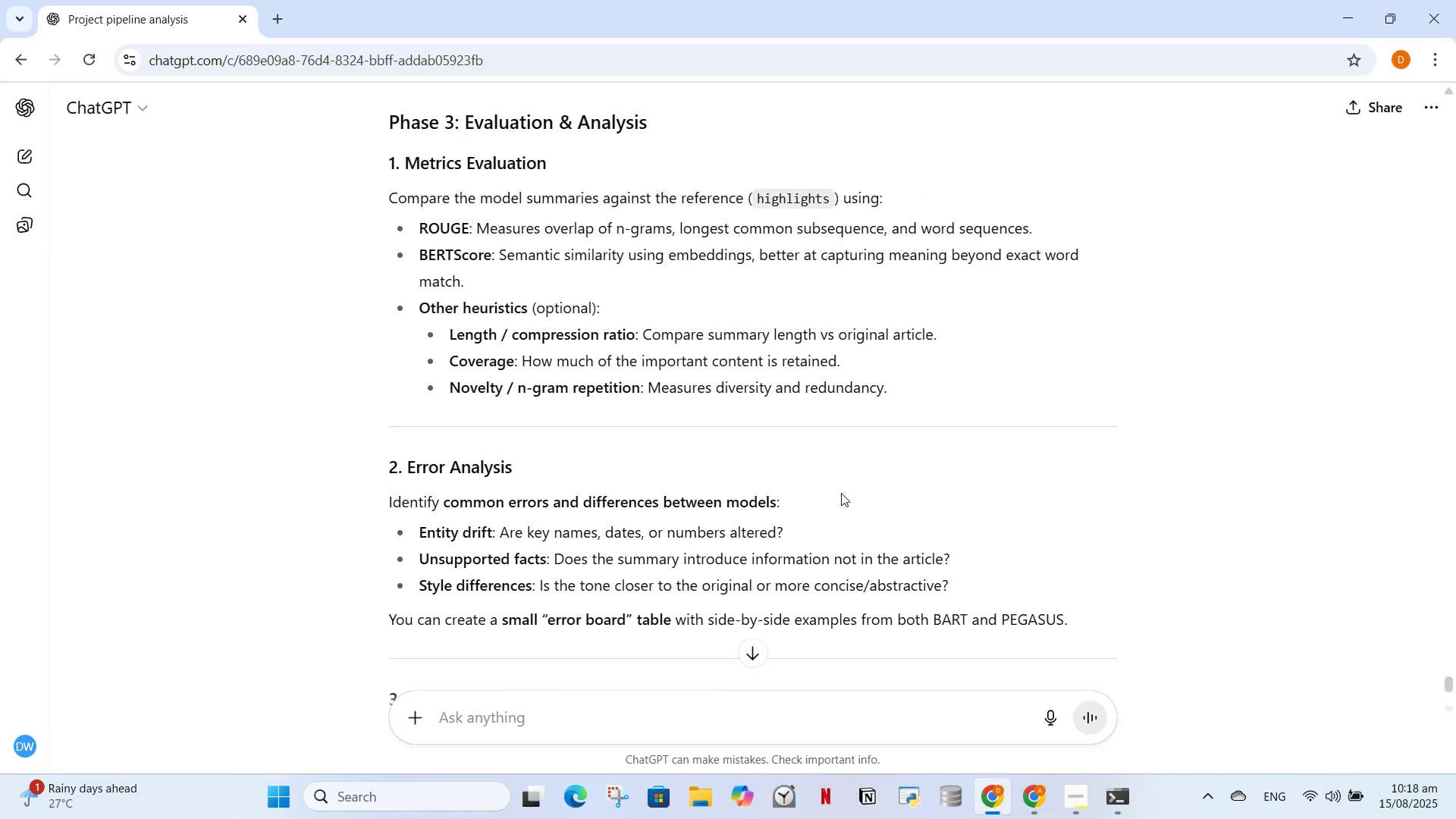 
wait(5.55)
 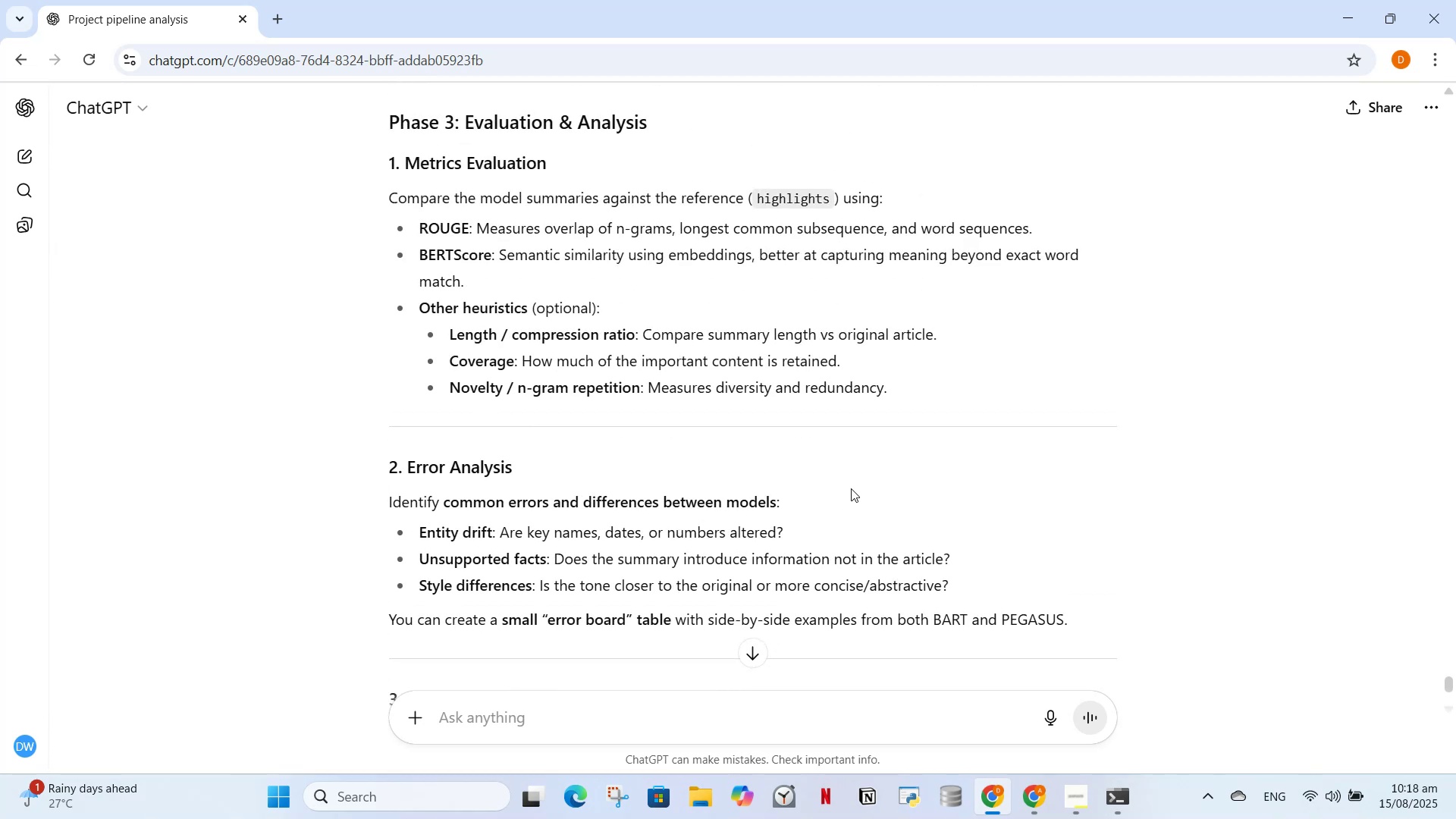 
left_click([1040, 807])
 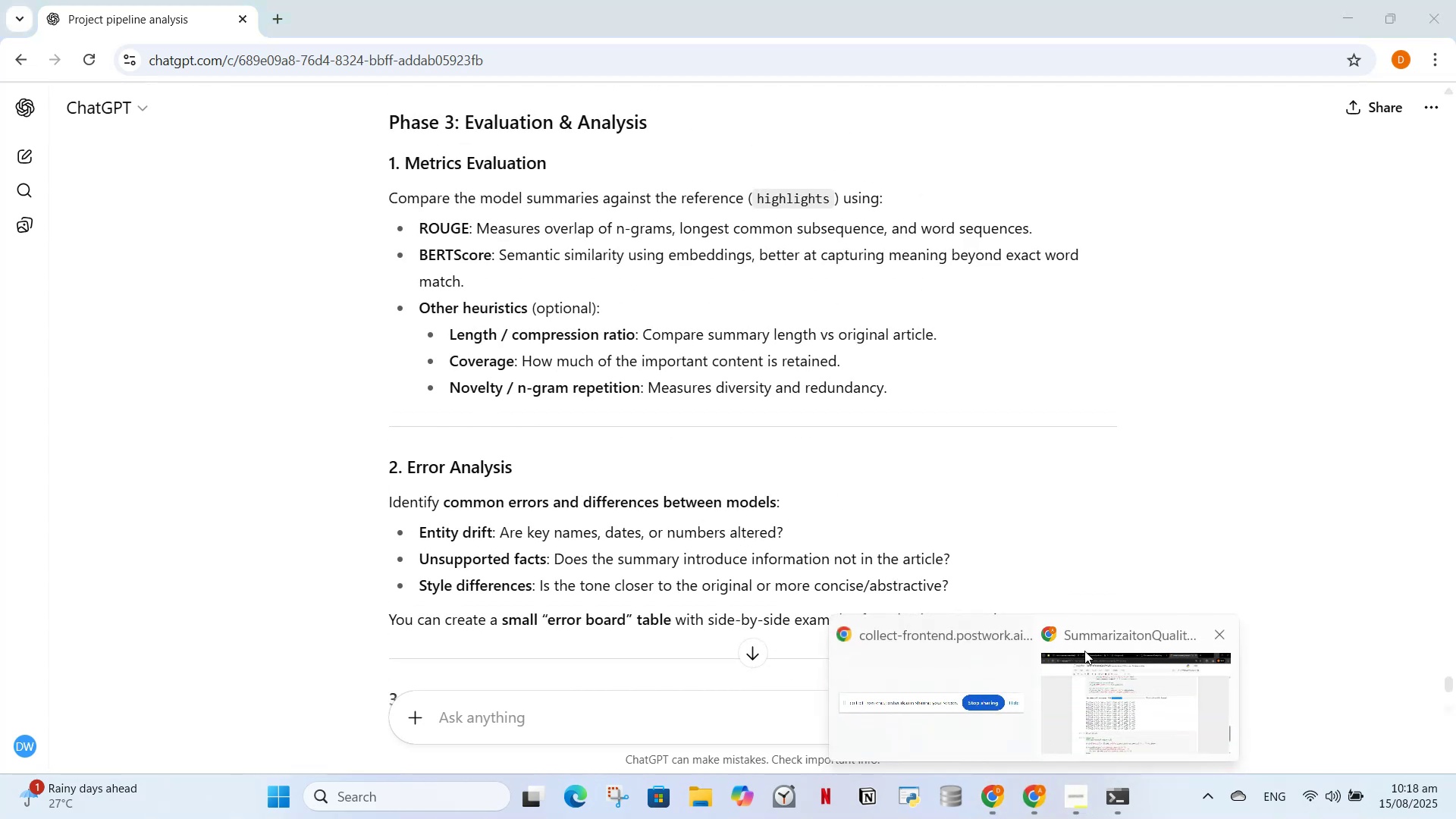 
left_click([1084, 651])
 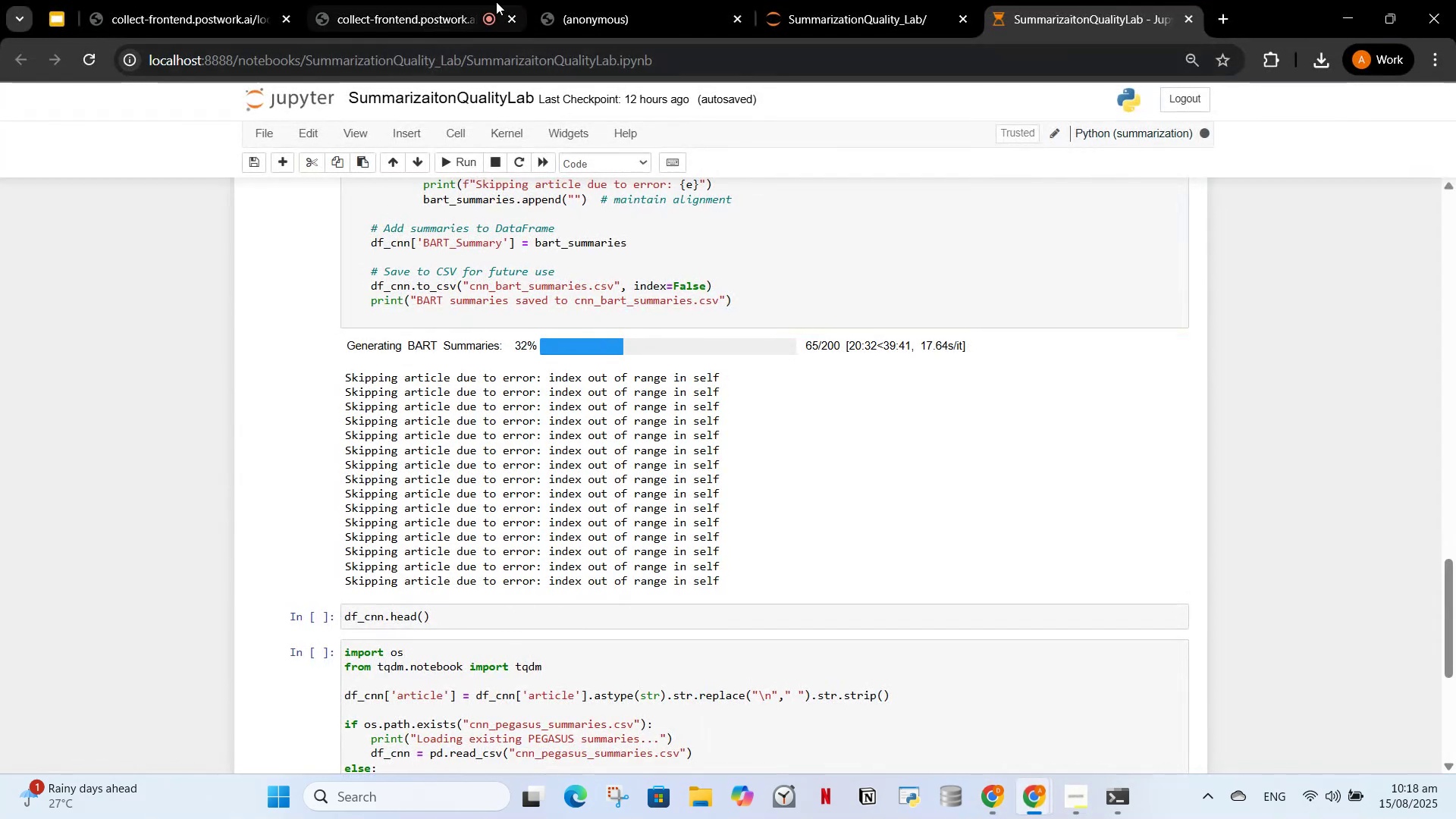 
left_click([588, 0])
 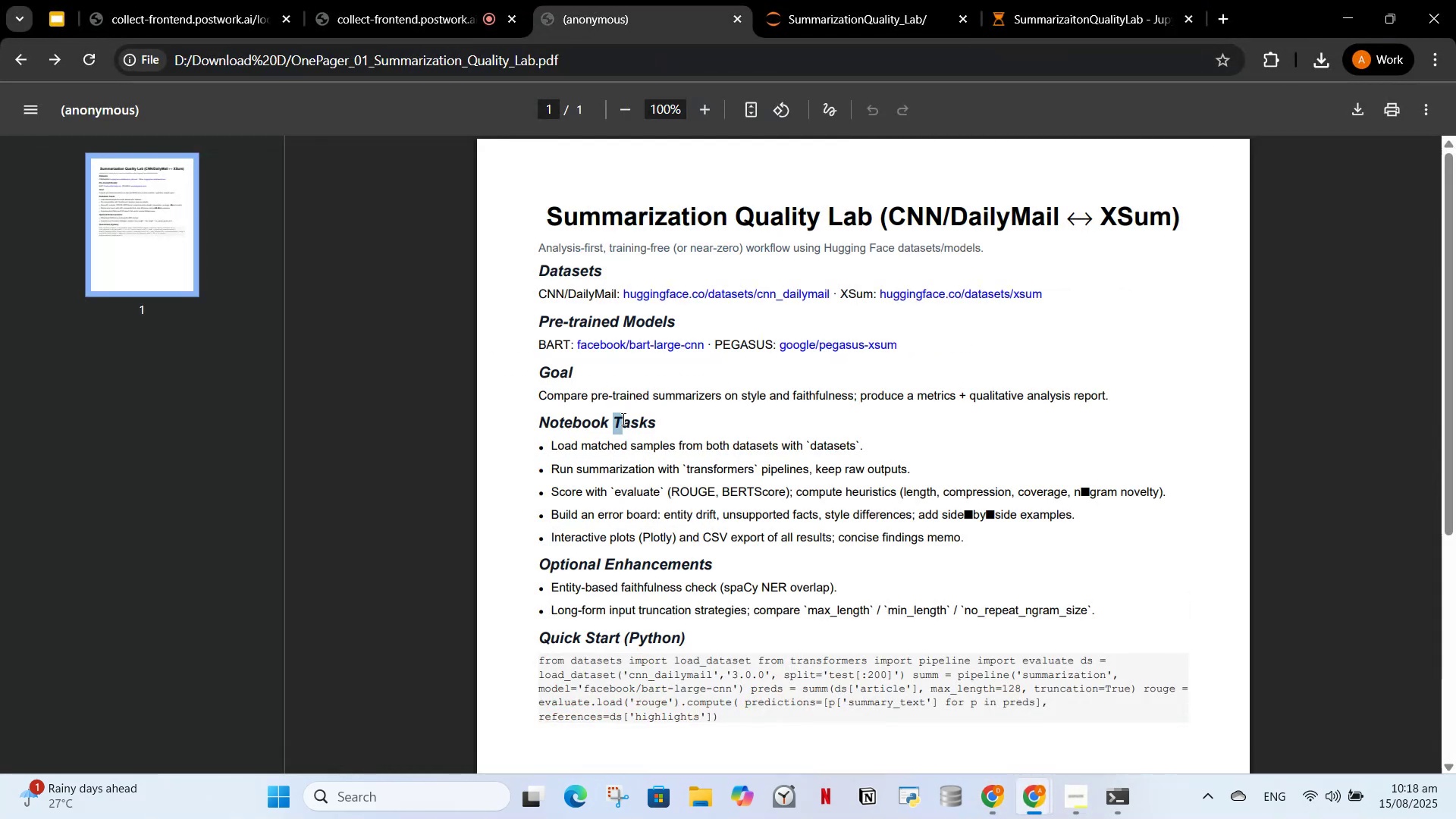 
left_click_drag(start_coordinate=[583, 533], to_coordinate=[606, 513])
 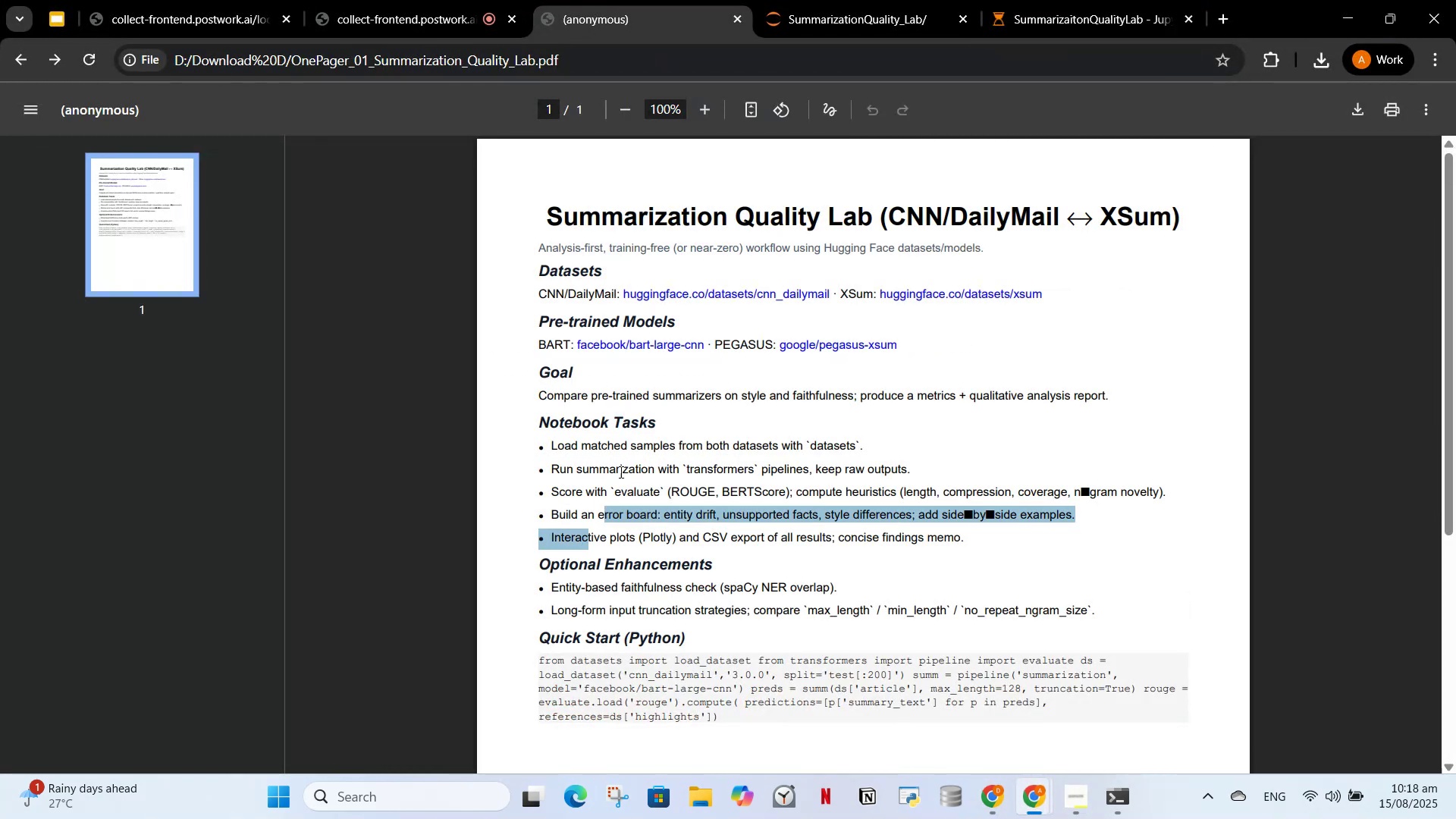 
left_click([620, 472])
 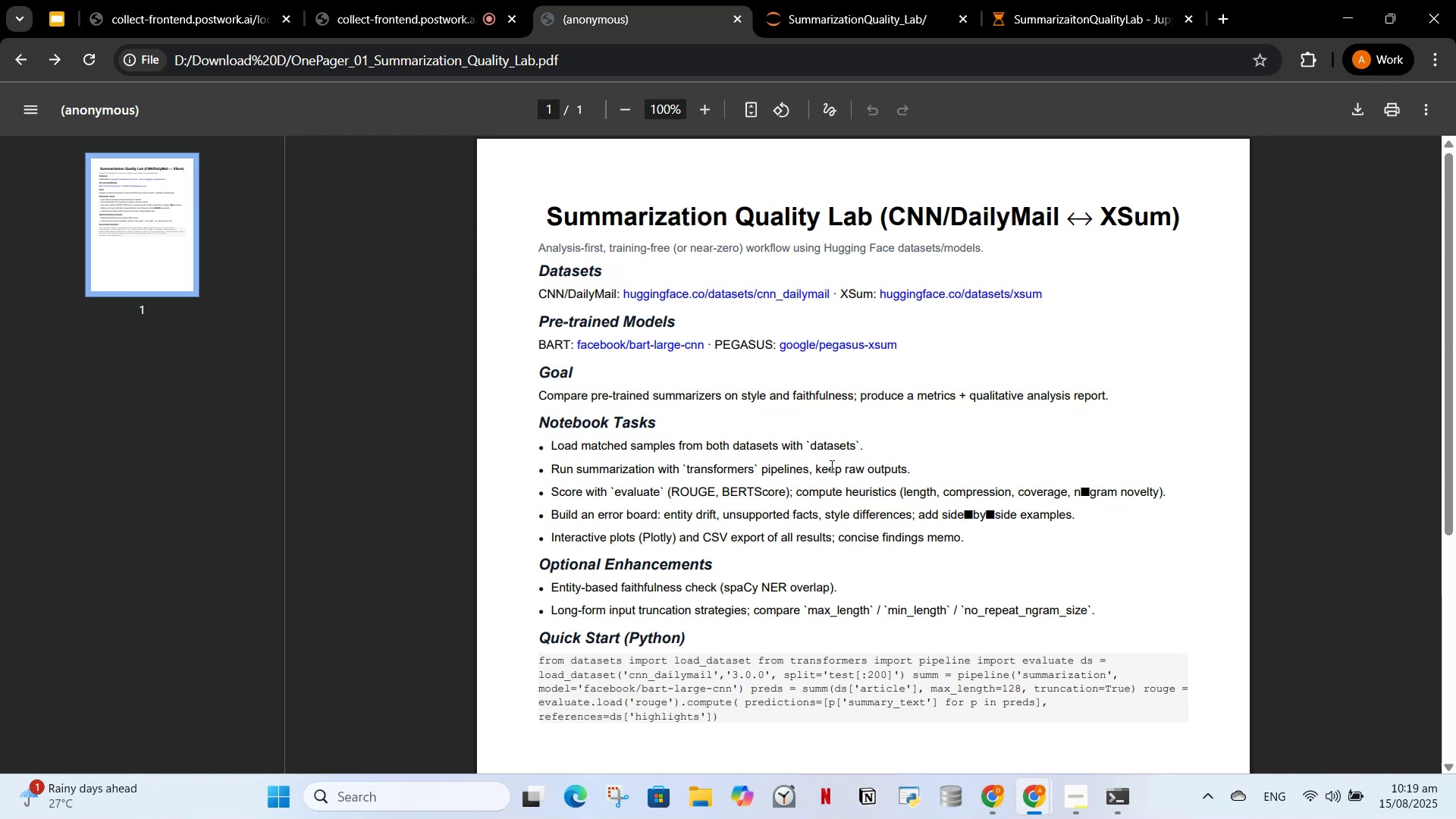 
wait(55.12)
 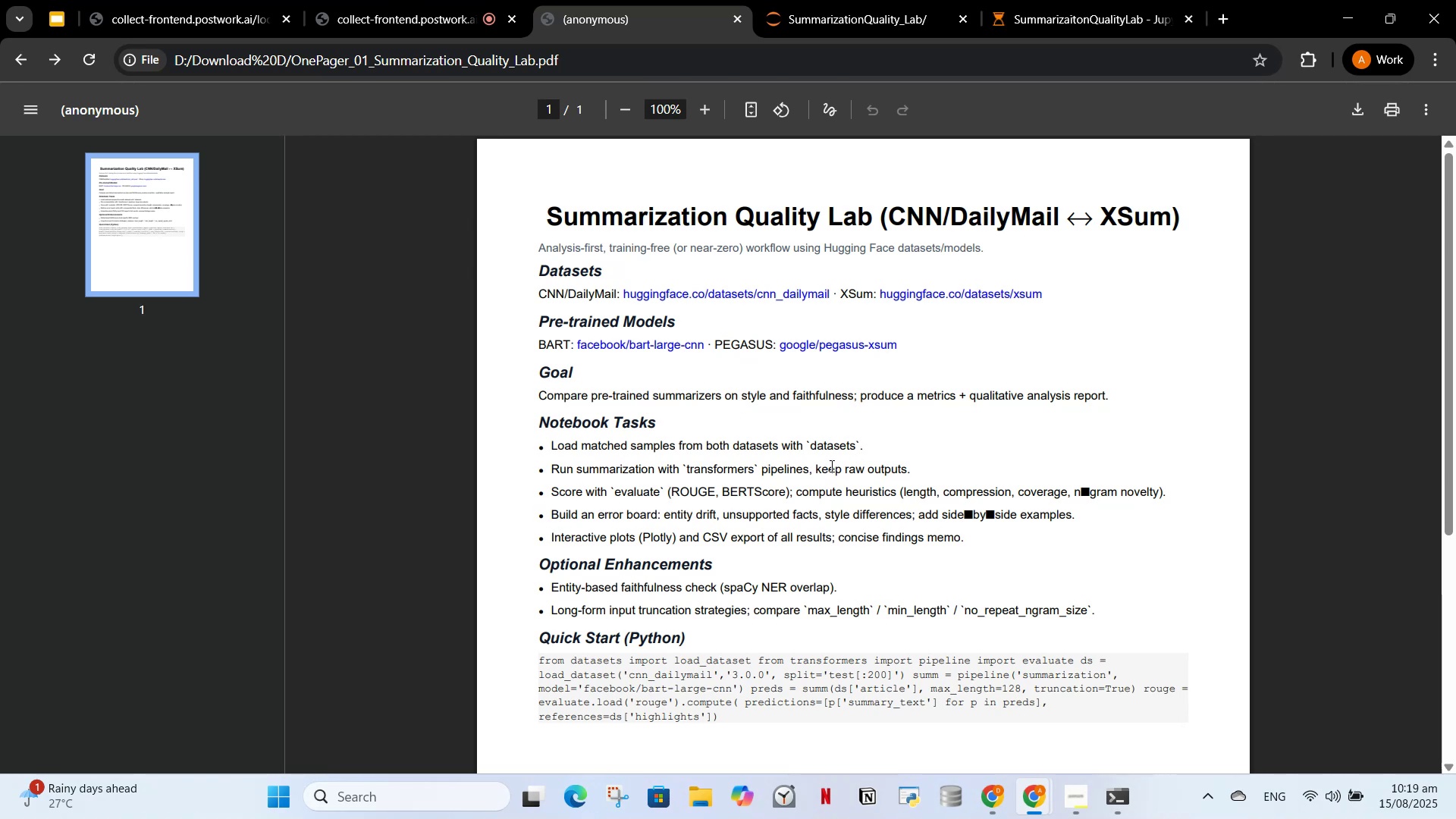 
left_click([899, 292])
 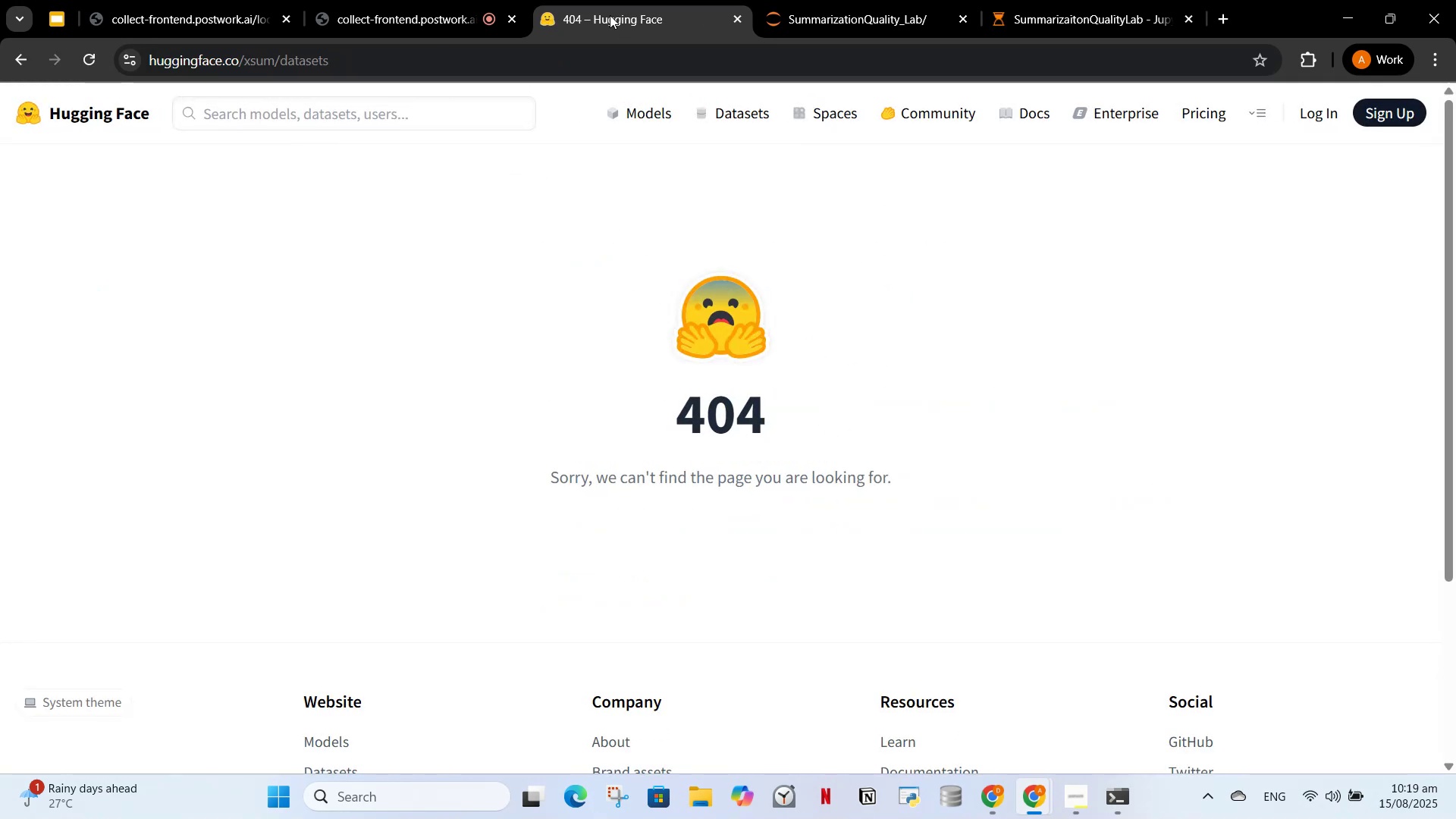 
left_click([734, 21])
 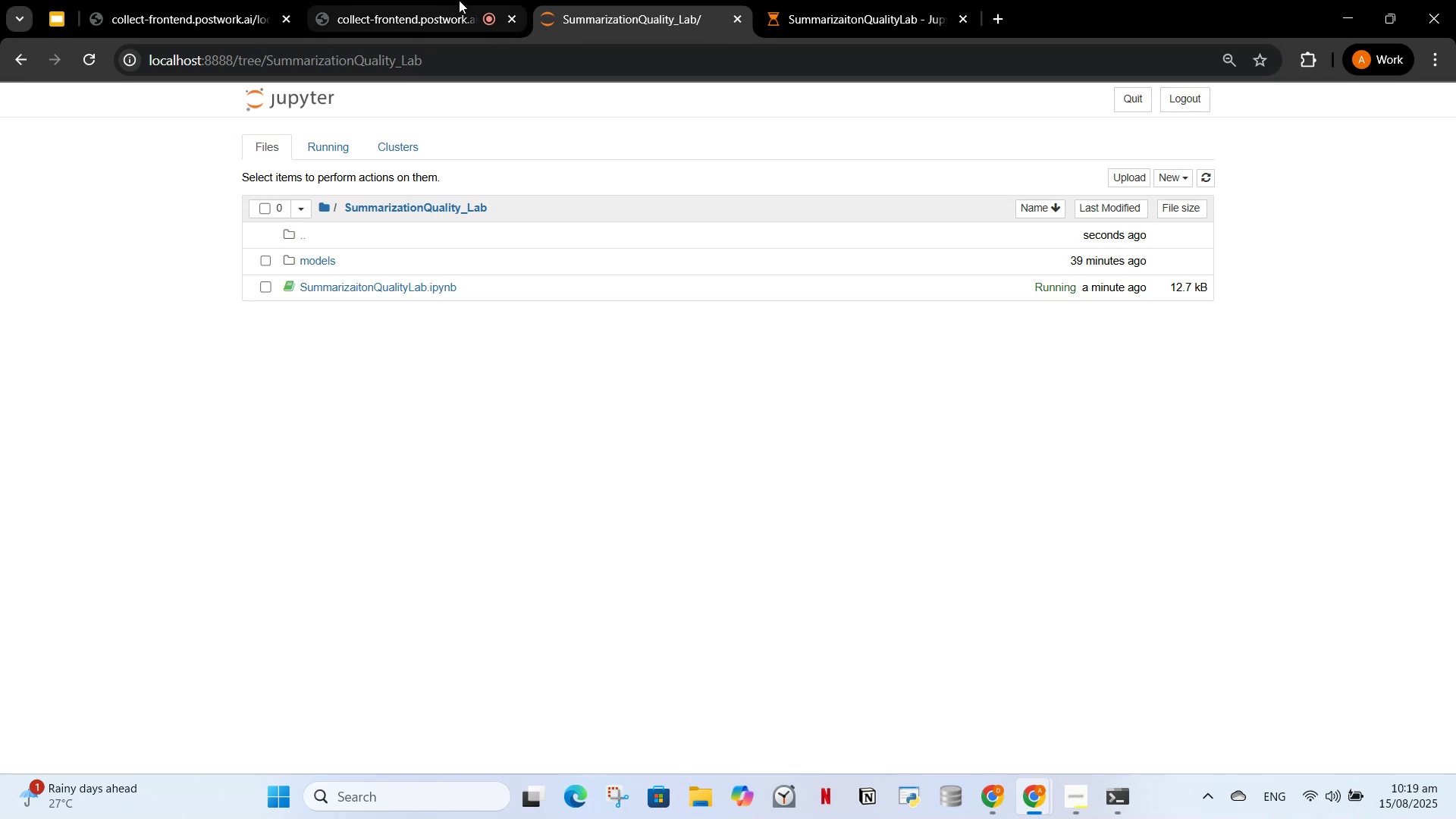 
left_click([459, 0])
 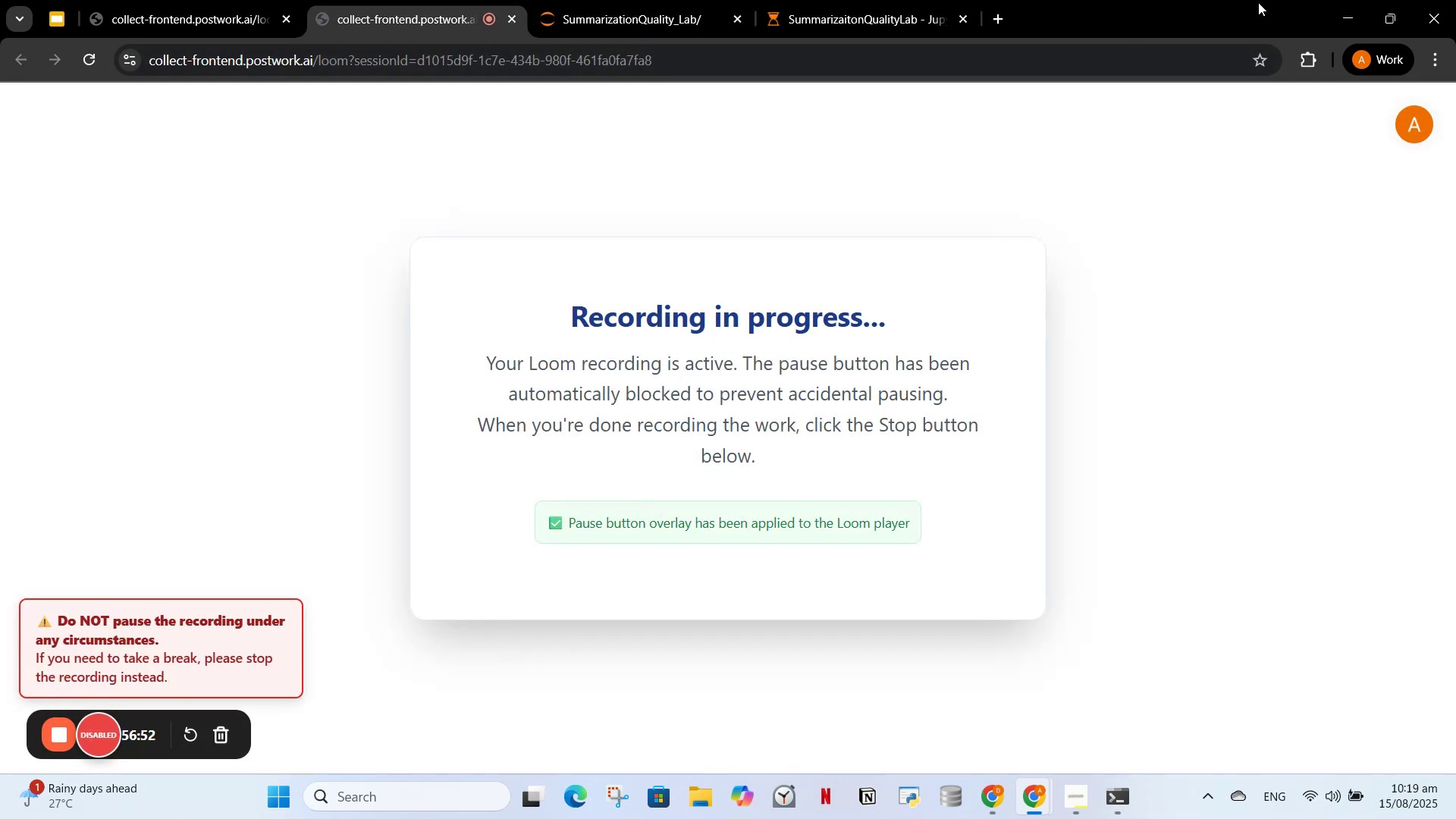 
left_click([1351, 5])
 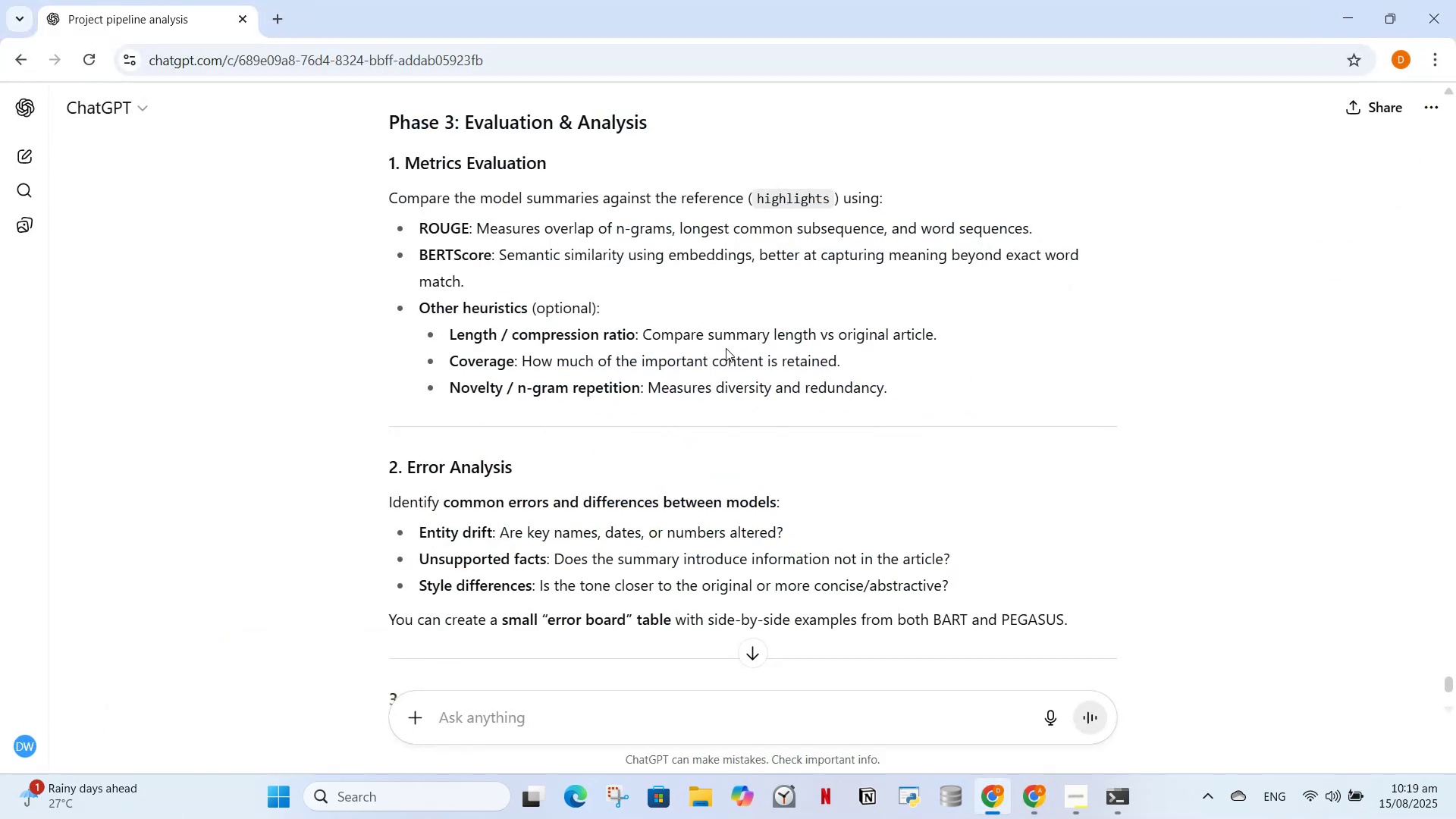 
scroll: coordinate [670, 466], scroll_direction: down, amount: 8.0
 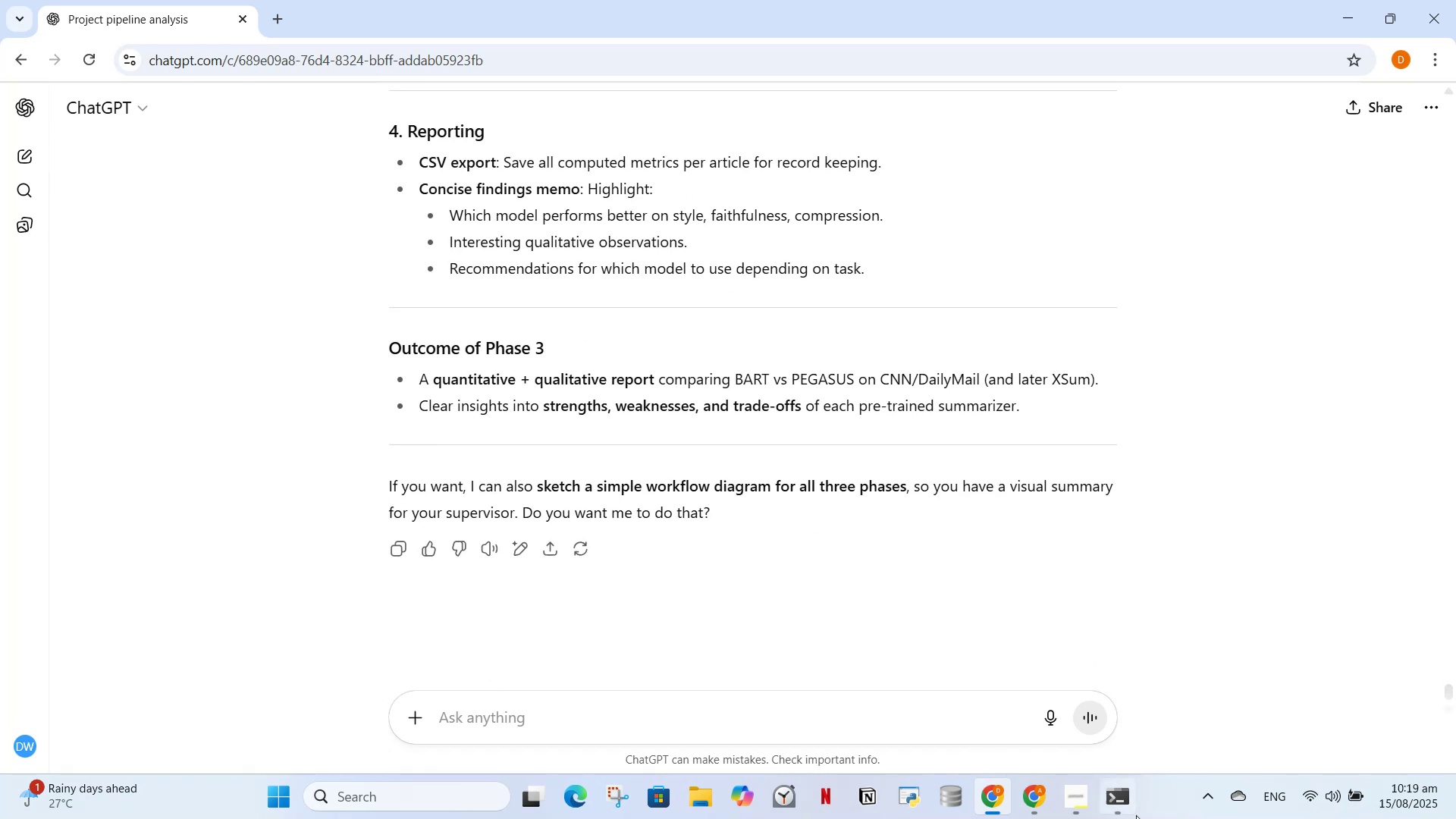 
left_click([1028, 796])
 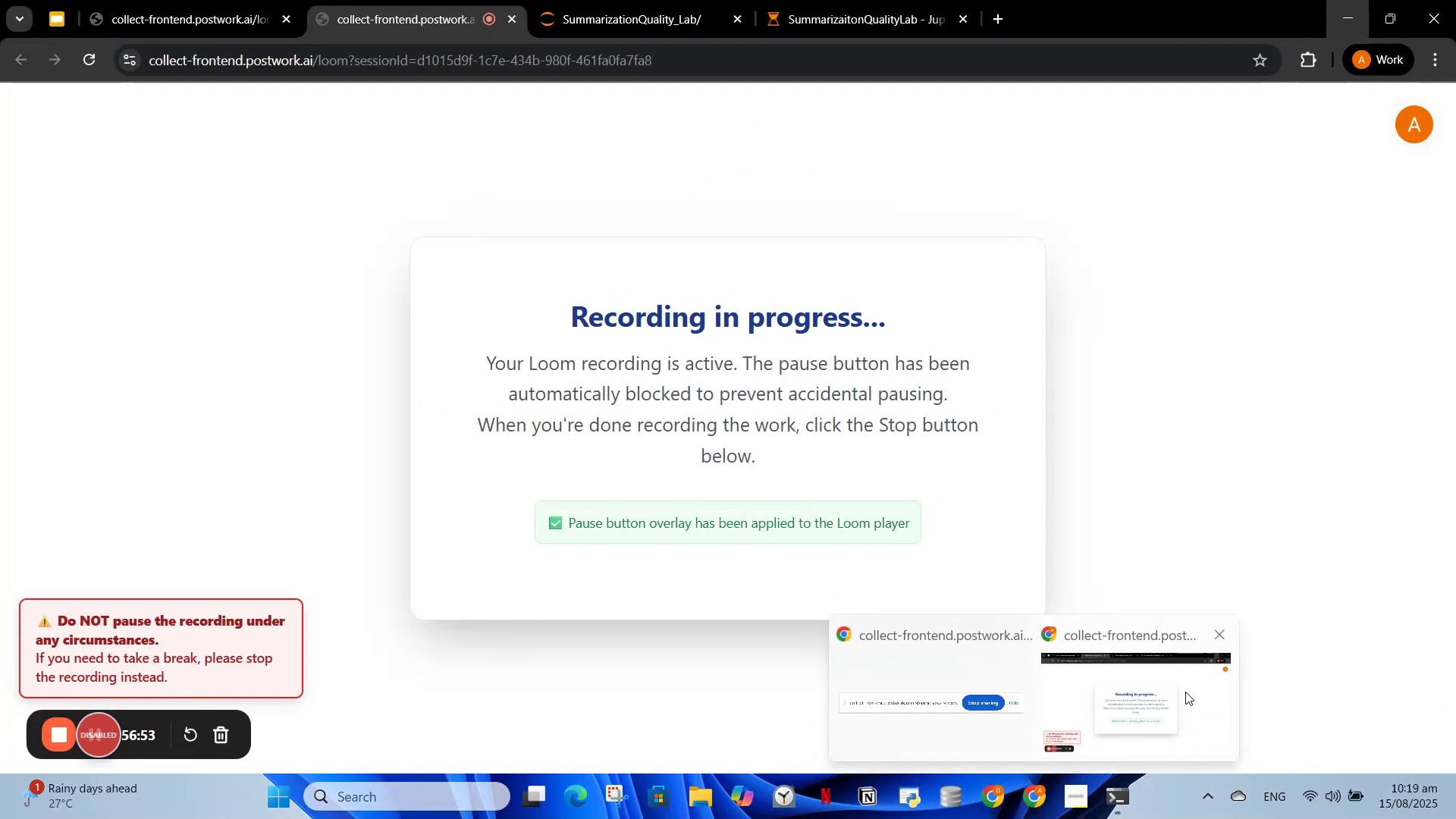 
left_click([1196, 692])
 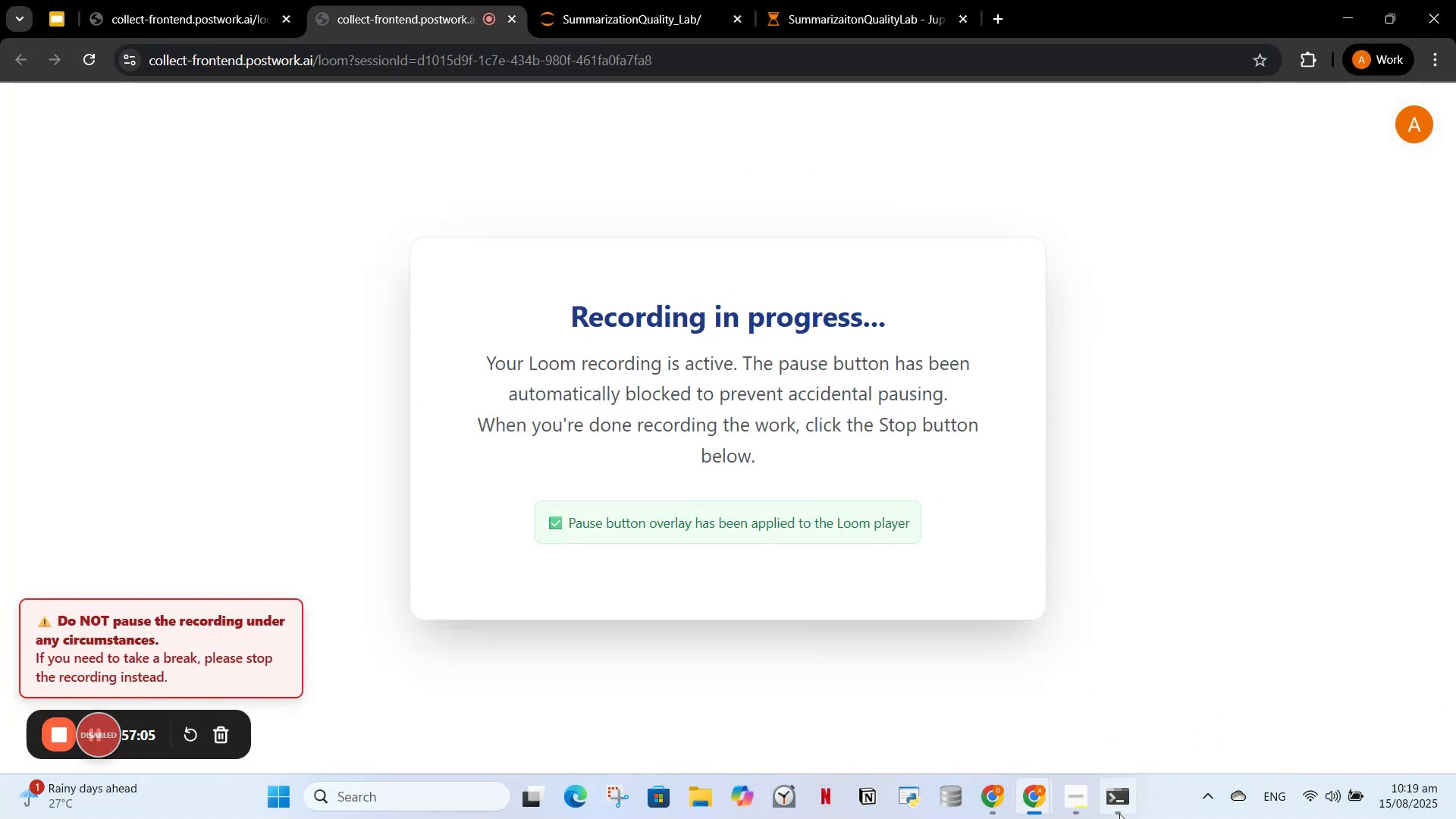 
left_click([1119, 814])
 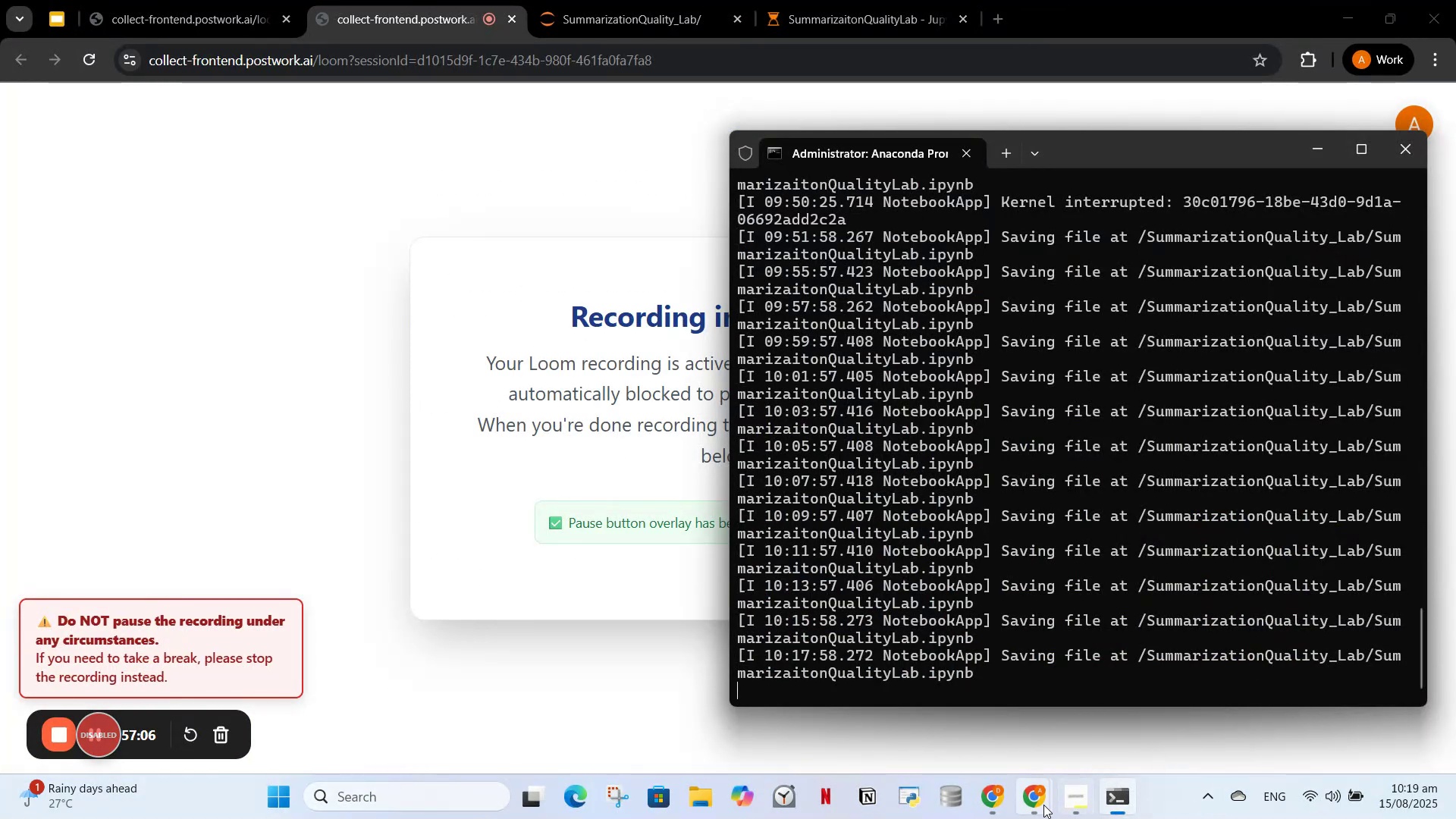 
left_click([1000, 802])
 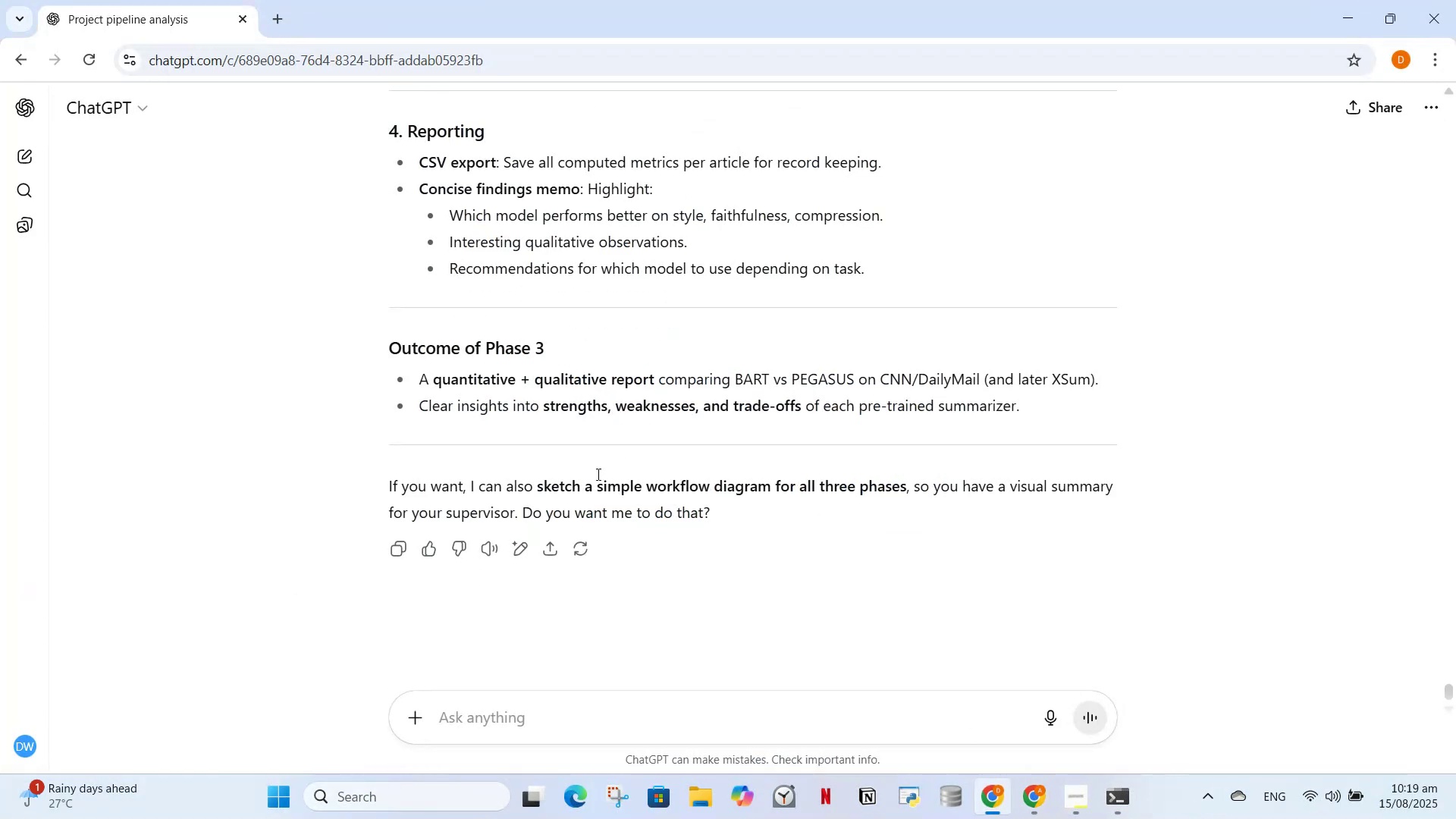 
scroll: coordinate [524, 401], scroll_direction: up, amount: 12.0
 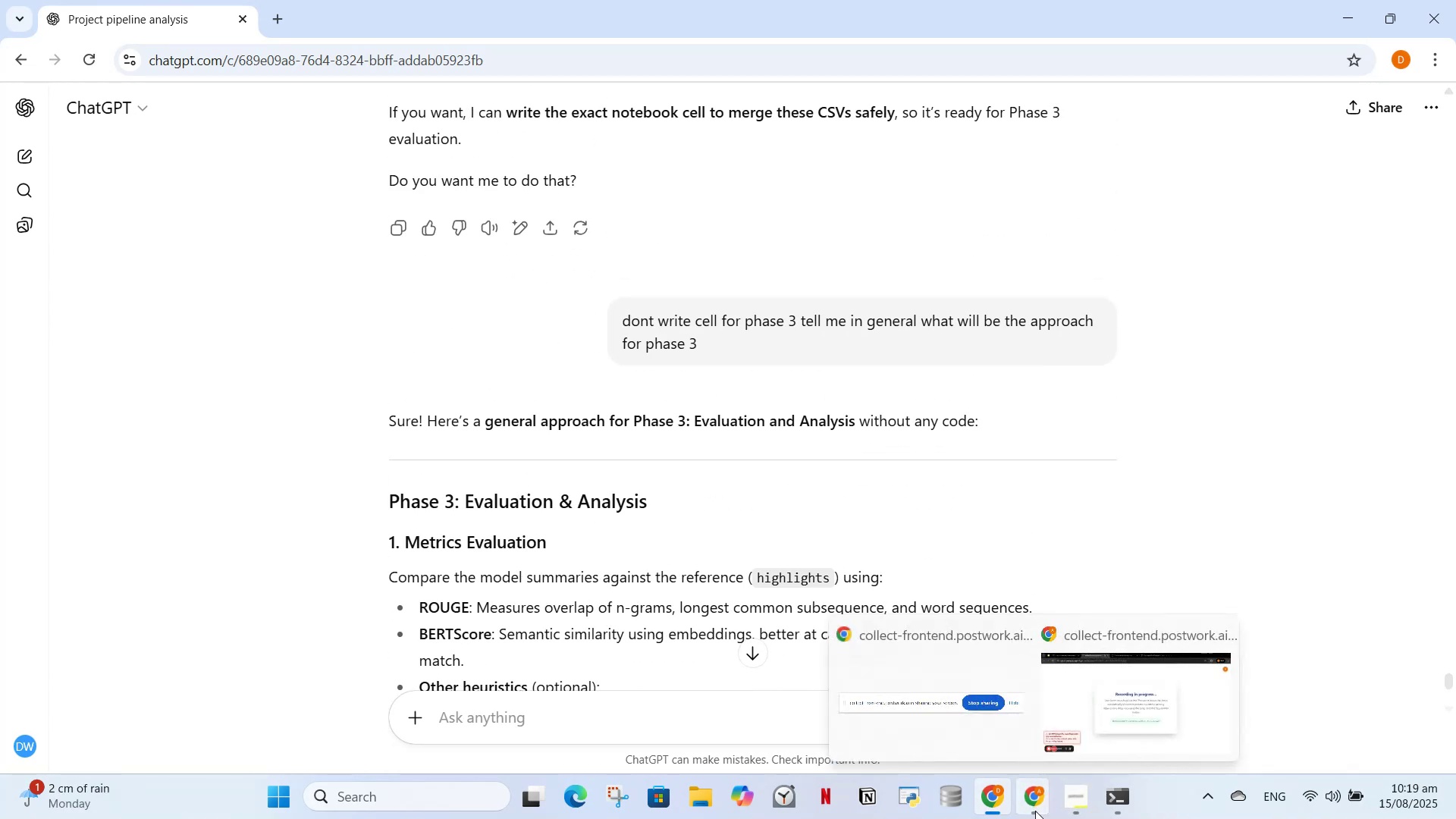 
left_click([1103, 675])
 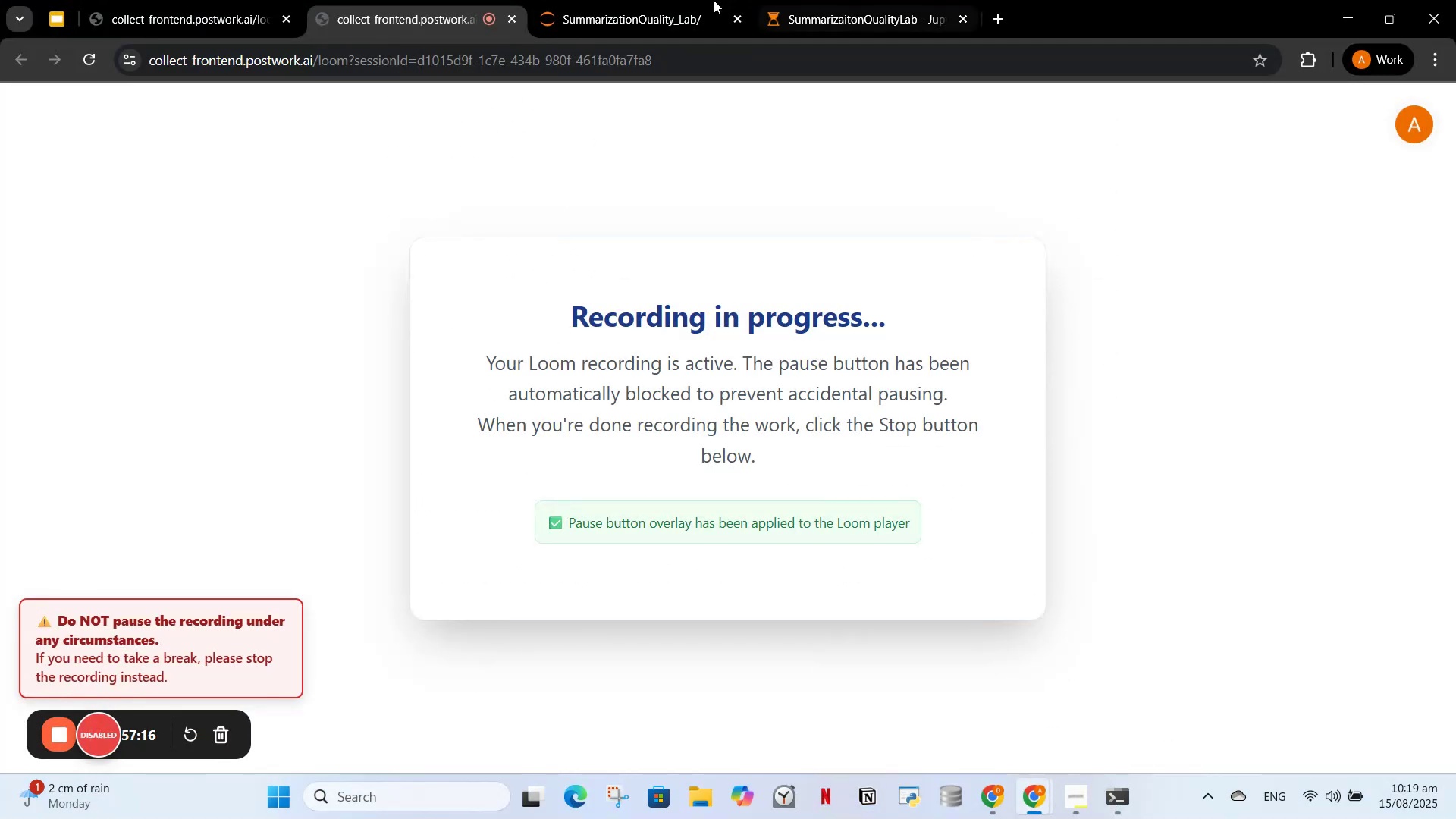 
left_click([666, 0])
 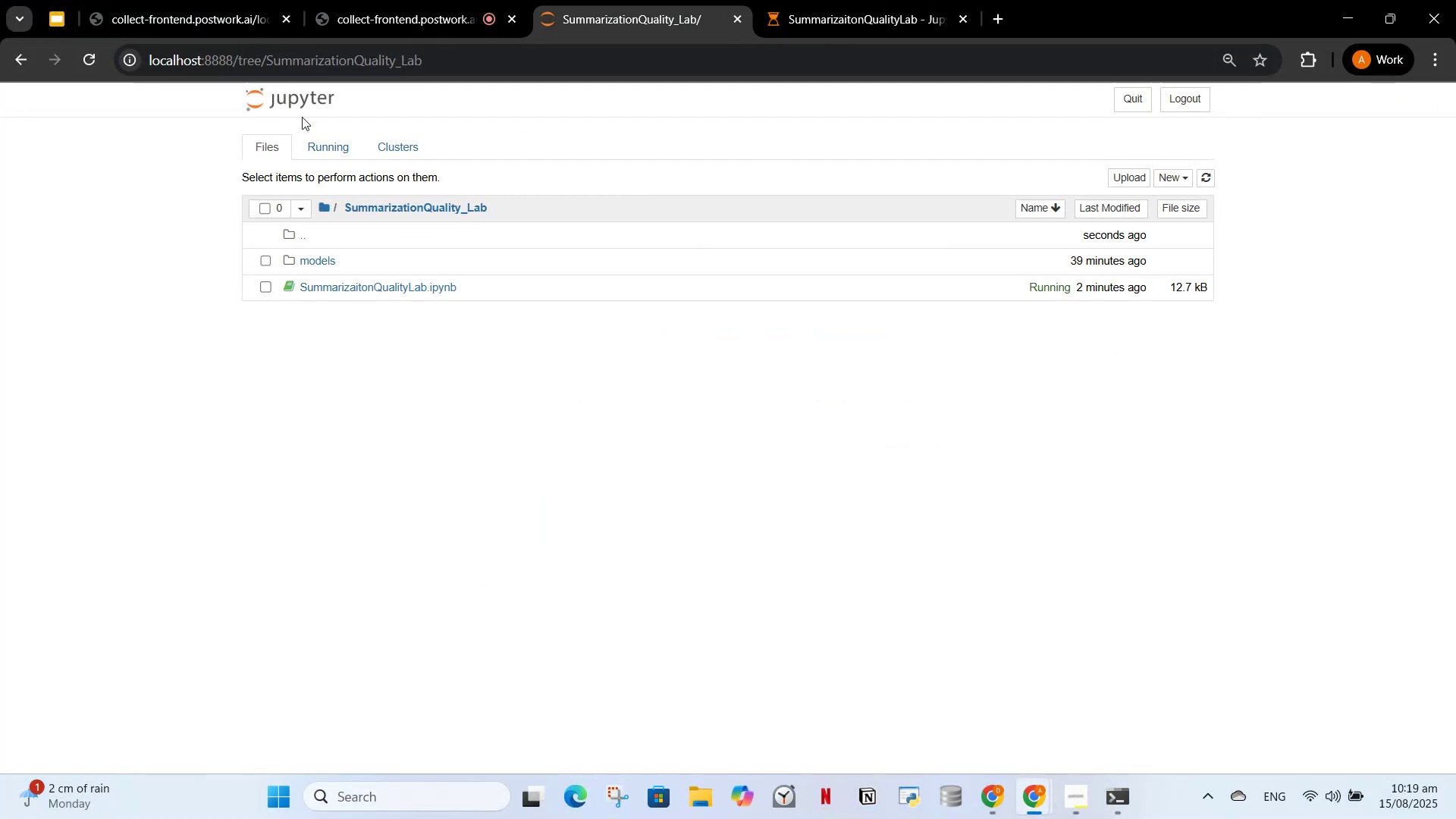 
left_click([372, 58])
 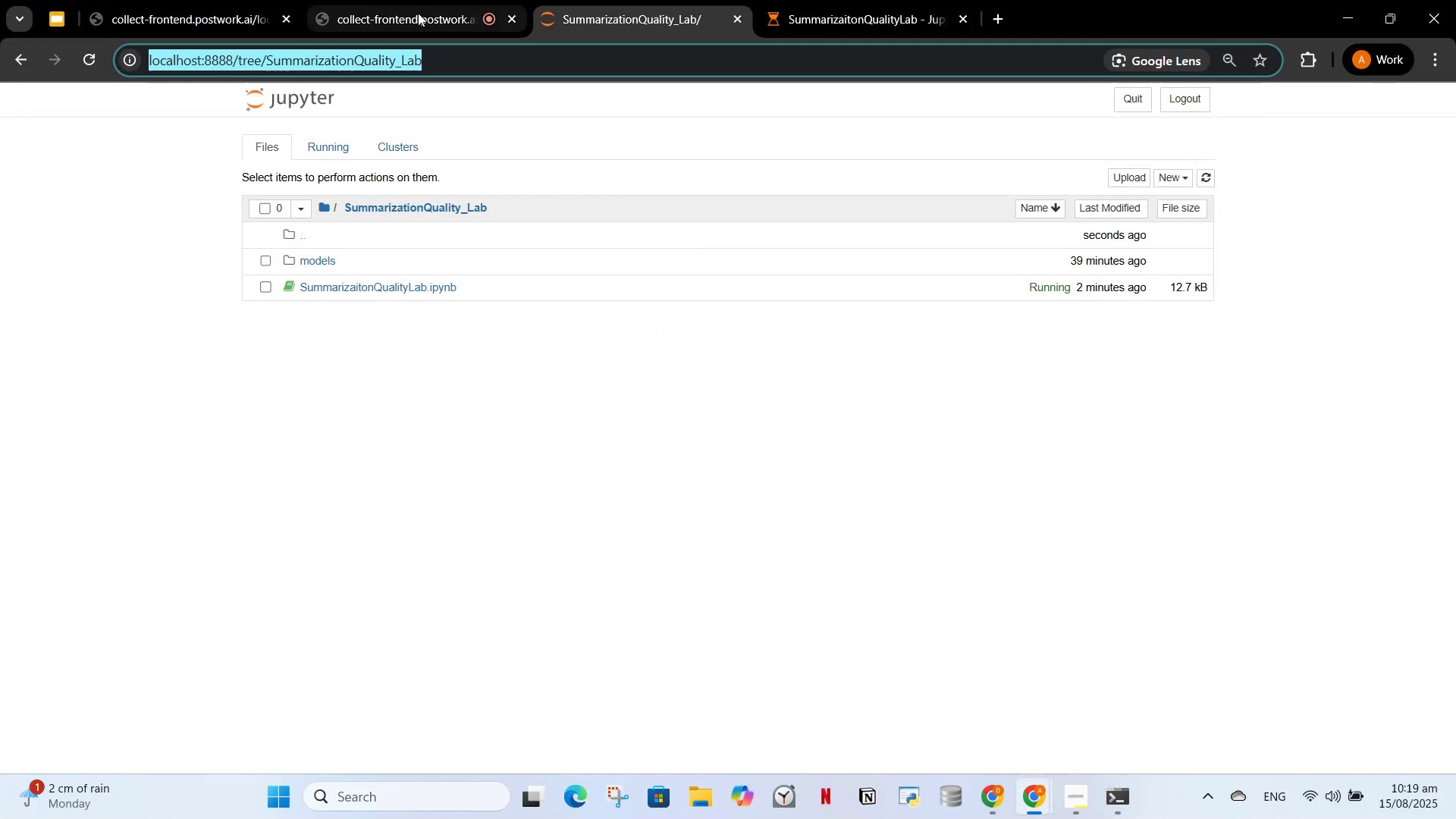 
key(Enter)
 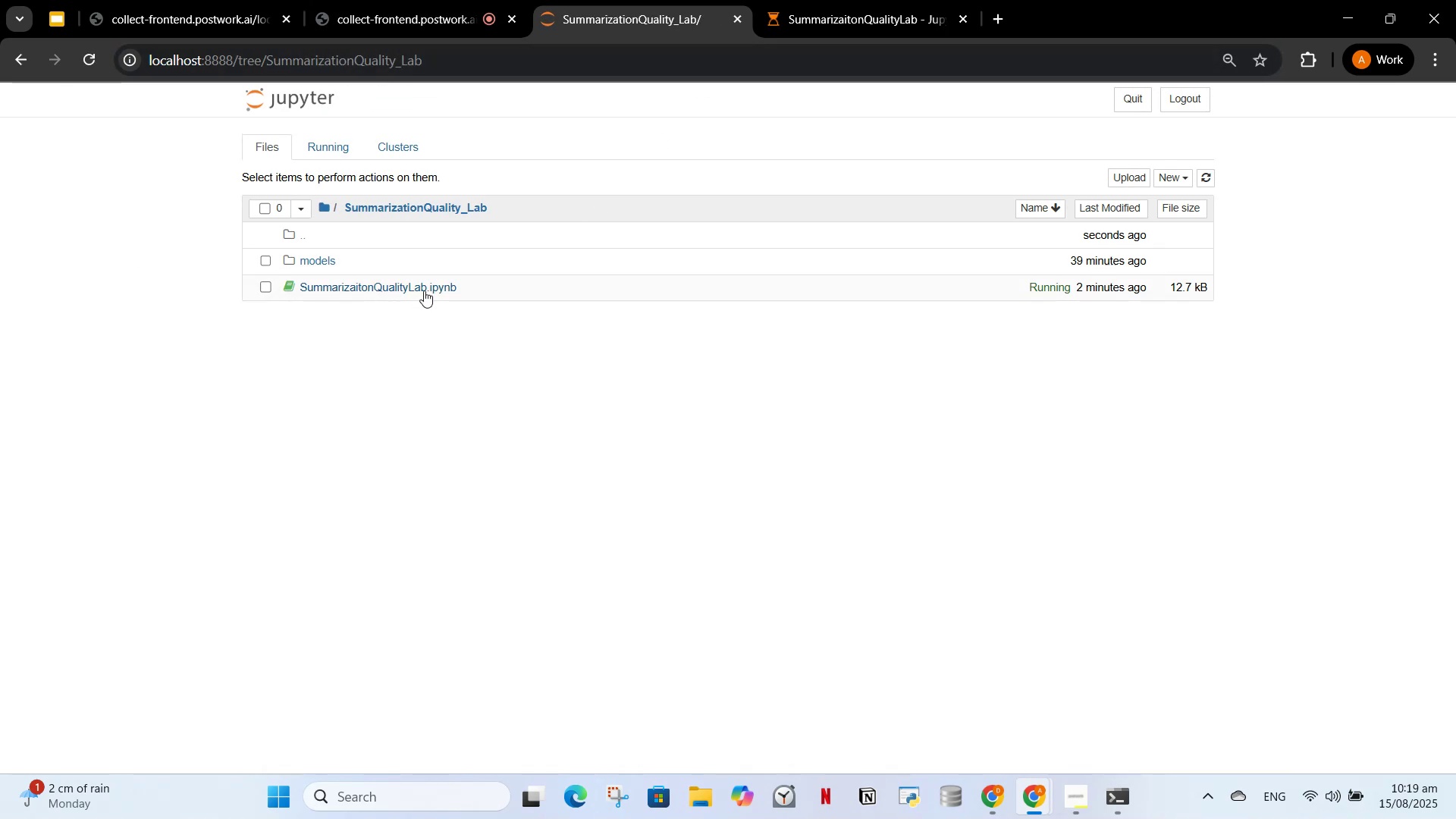 
left_click([853, 0])
 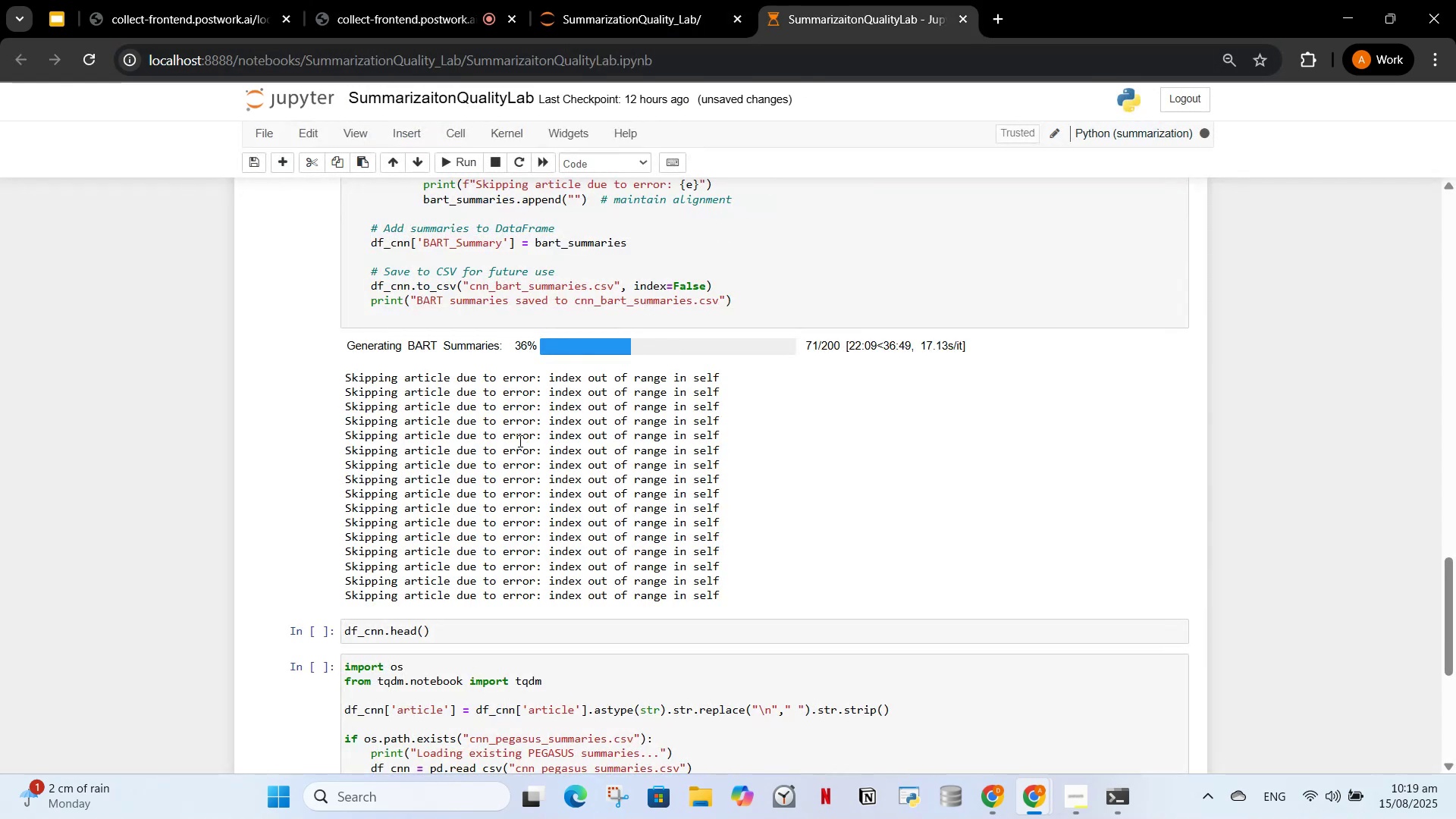 
scroll: coordinate [575, 470], scroll_direction: up, amount: 5.0
 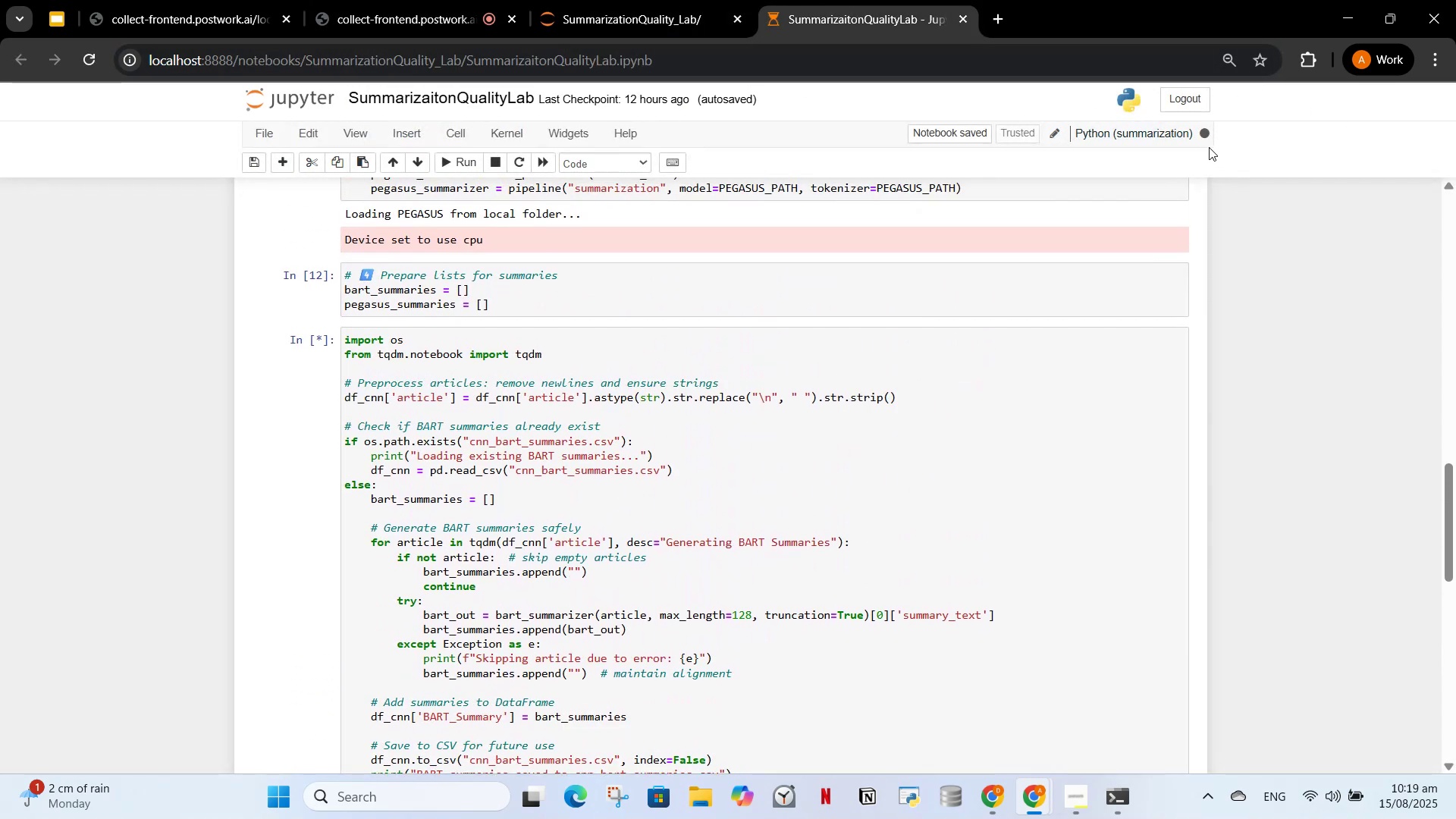 
mouse_move([1184, 138])
 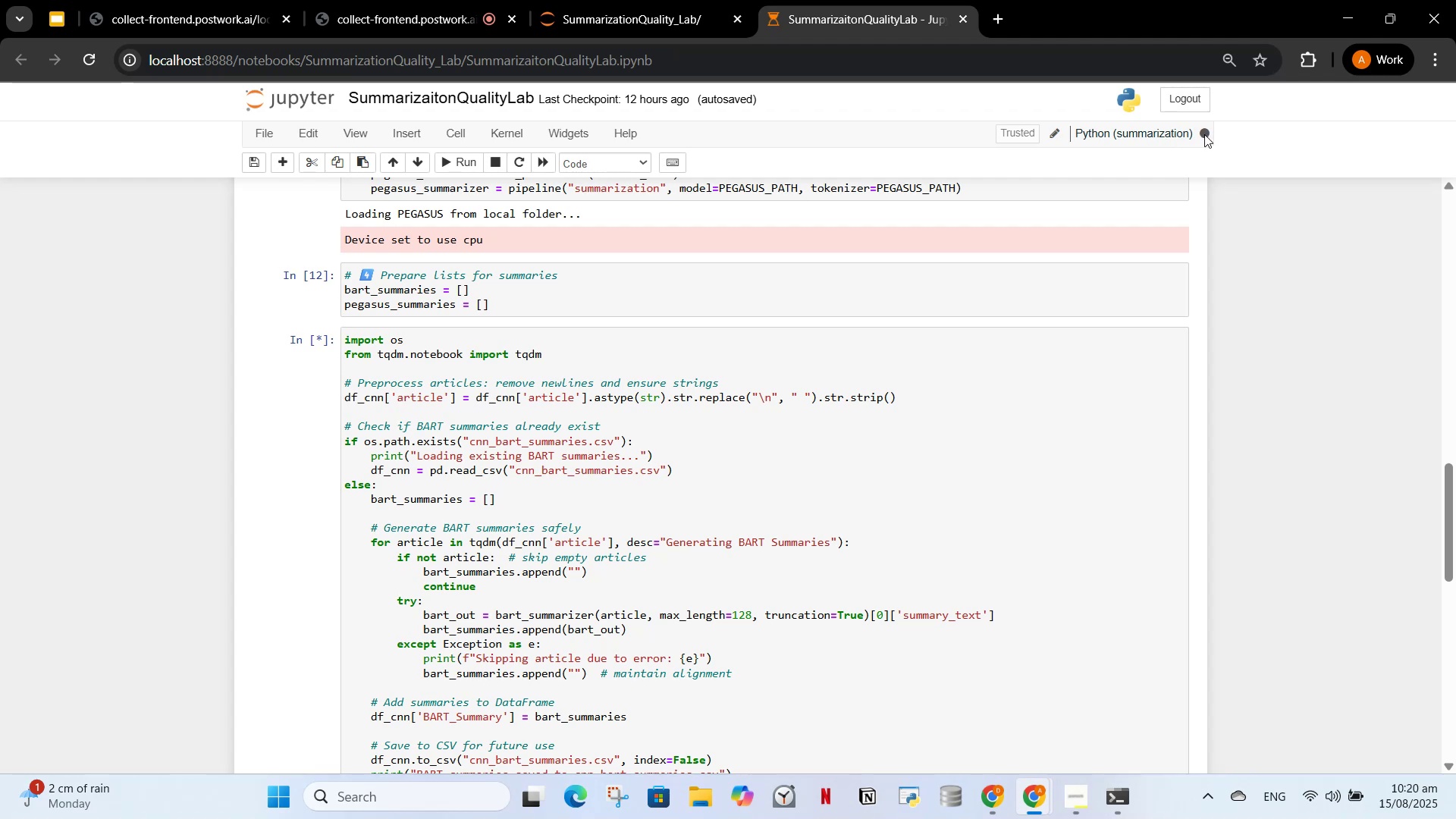 
left_click([1204, 134])
 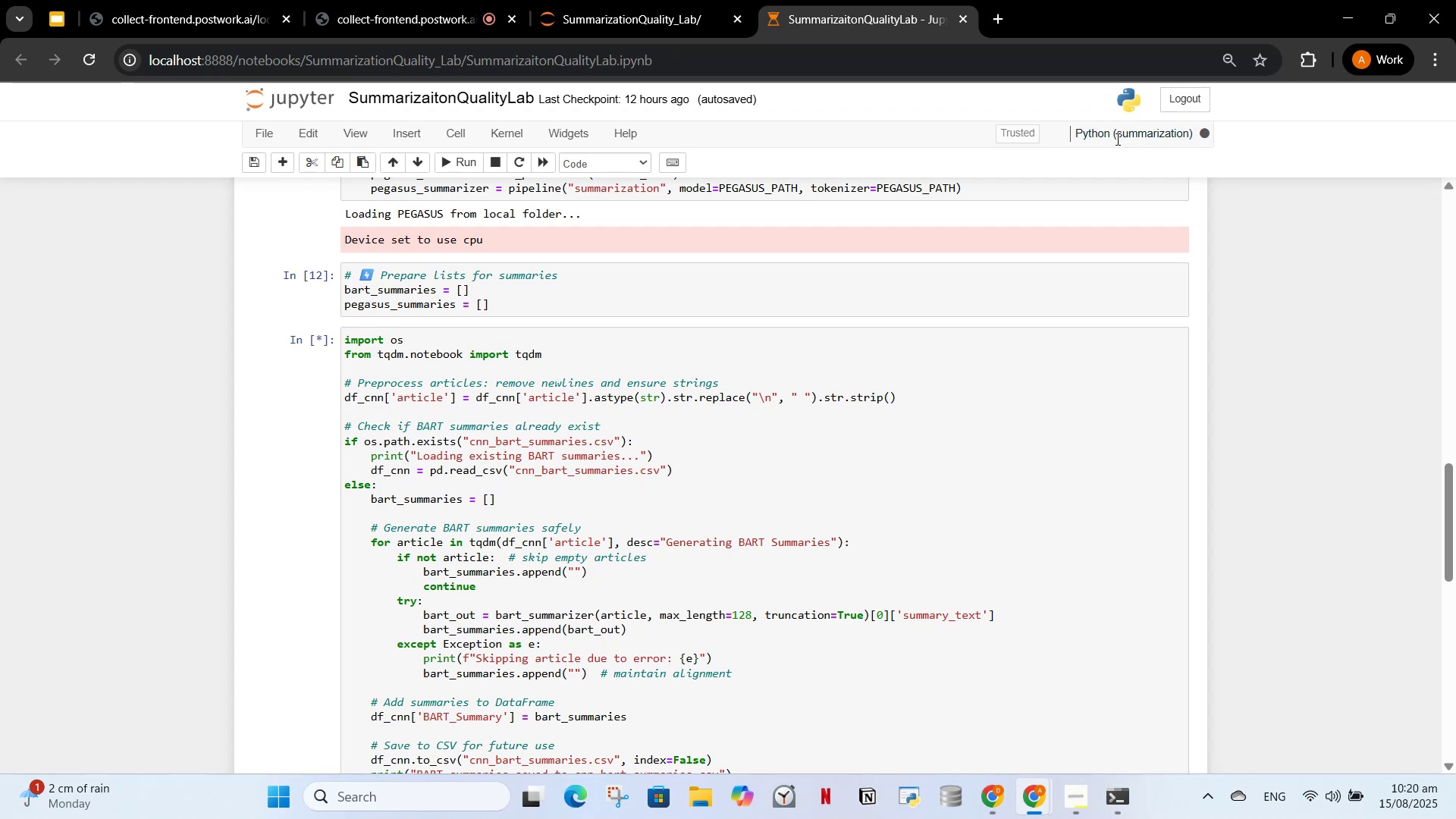 
scroll: coordinate [907, 590], scroll_direction: down, amount: 3.0
 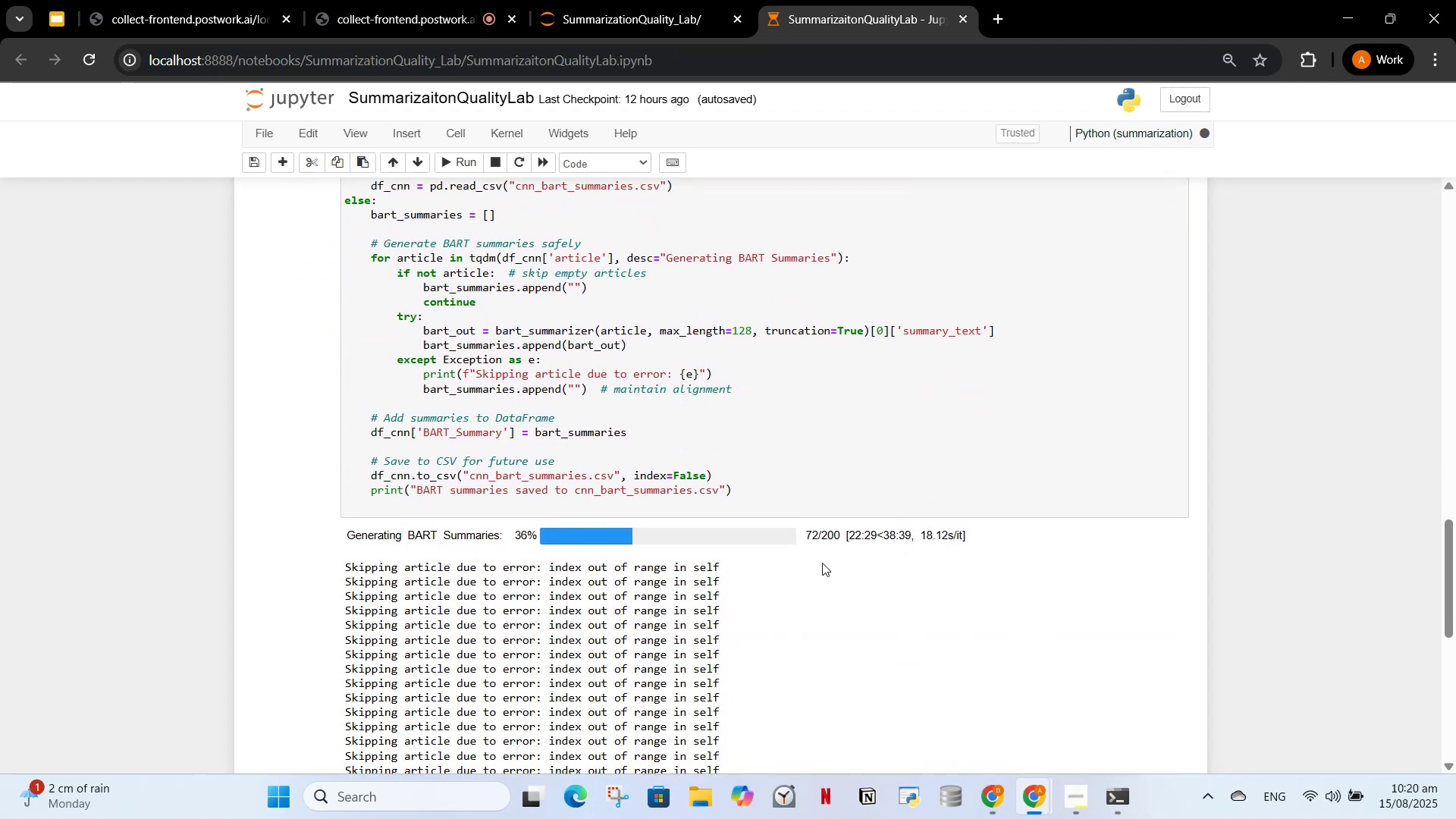 
scroll: coordinate [772, 508], scroll_direction: none, amount: 0.0
 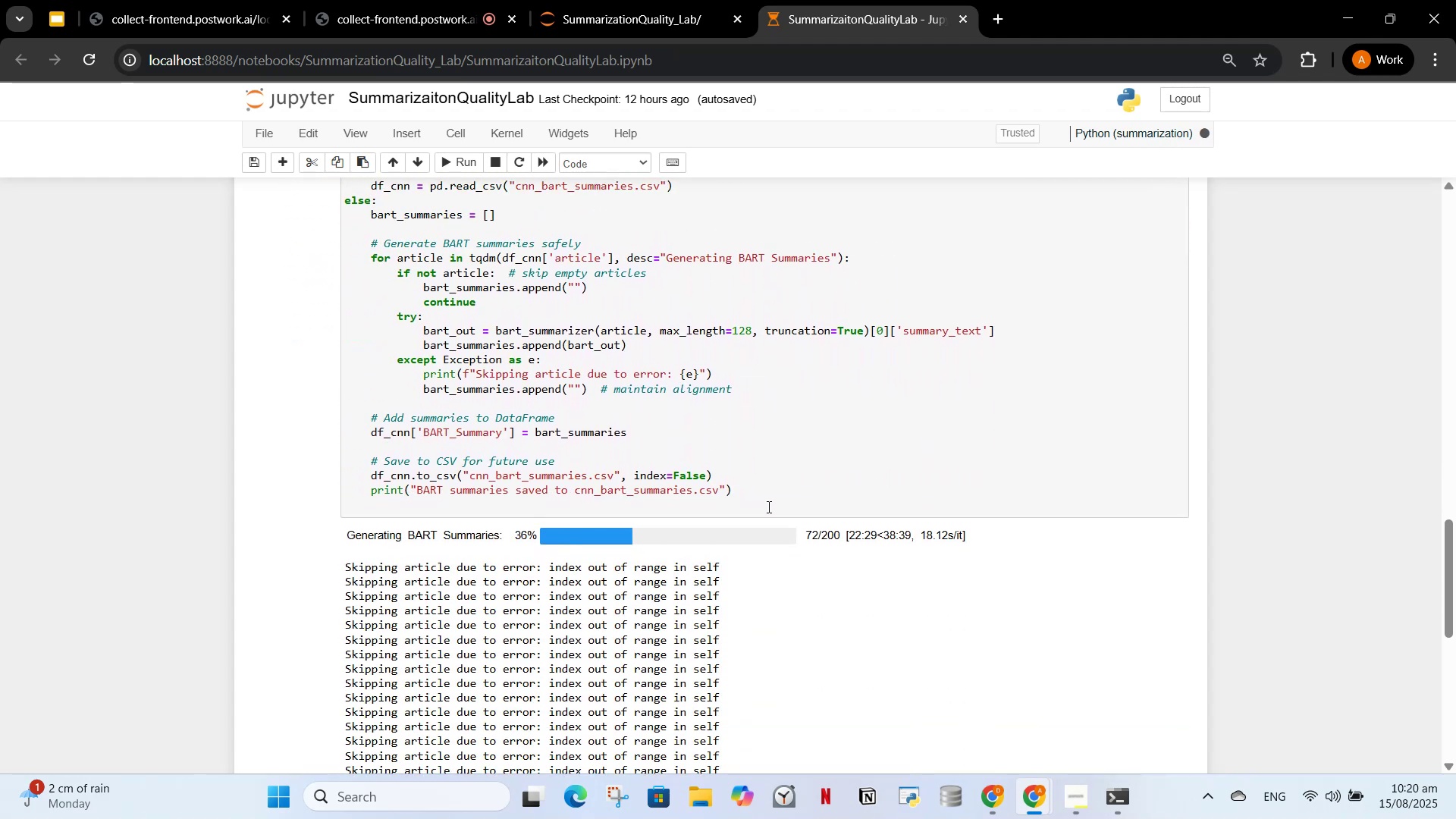 
scroll: coordinate [799, 520], scroll_direction: down, amount: 5.0
 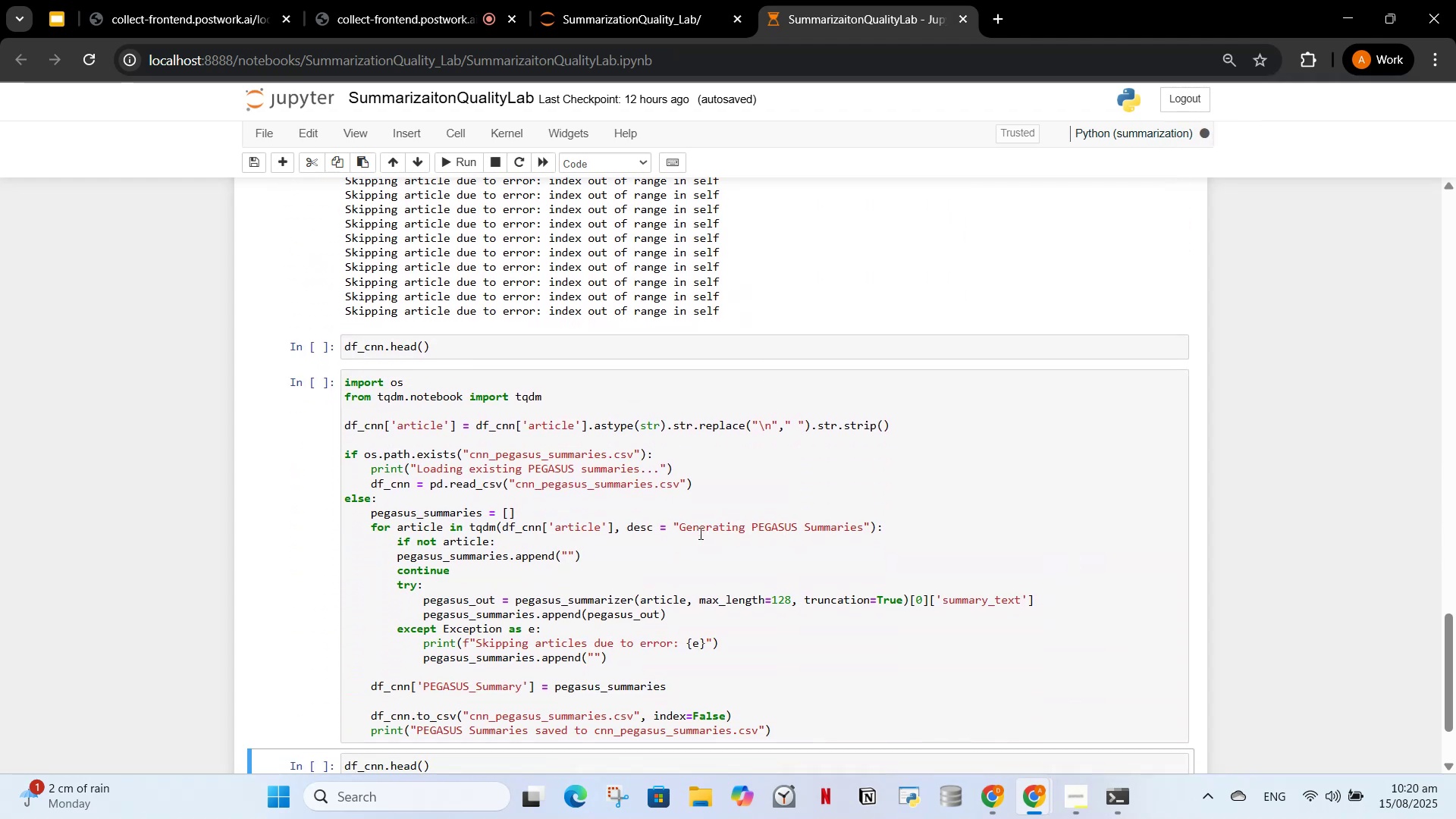 
scroll: coordinate [673, 516], scroll_direction: up, amount: 2.0
 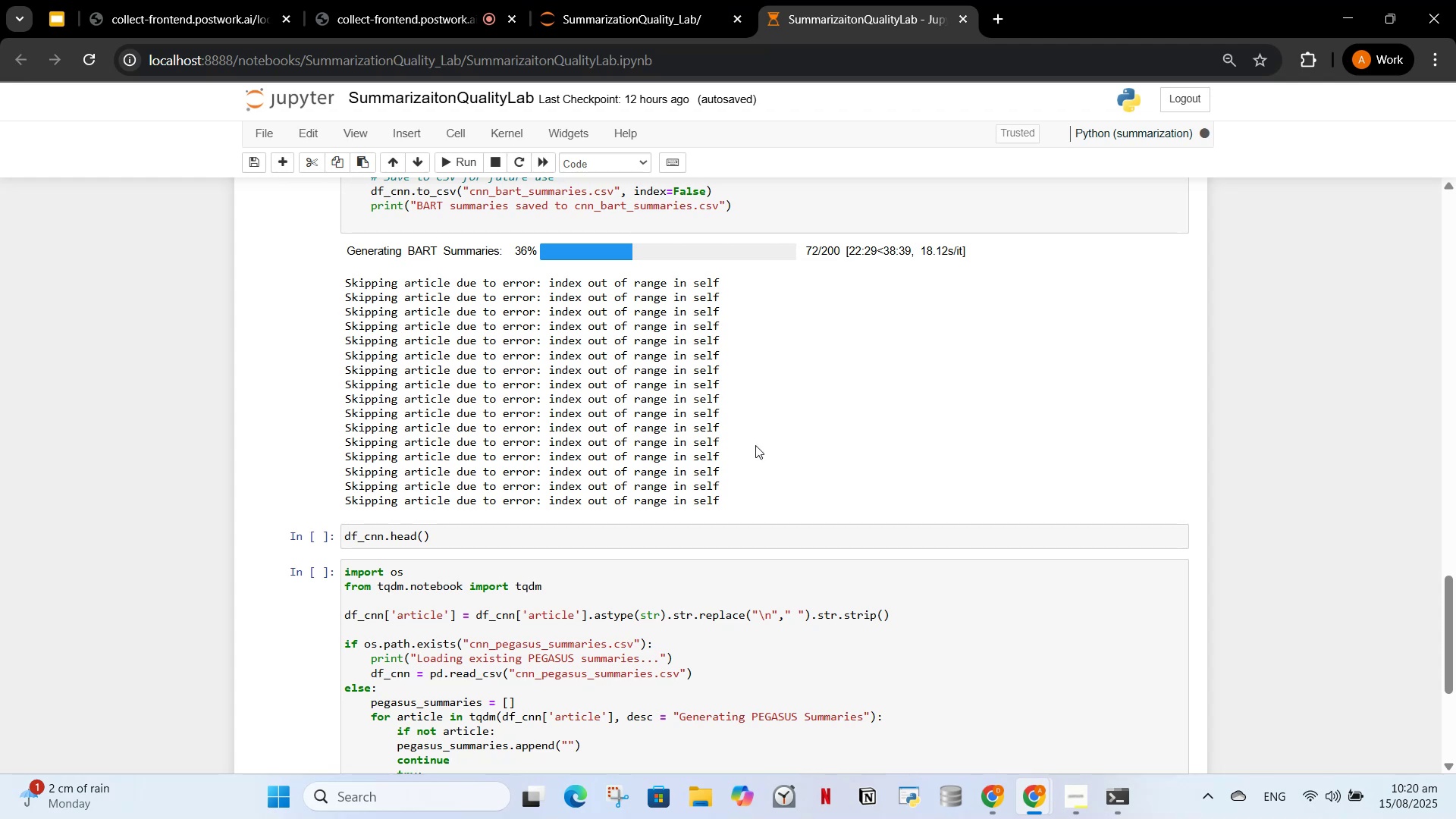 
left_click_drag(start_coordinate=[729, 497], to_coordinate=[345, 275])
 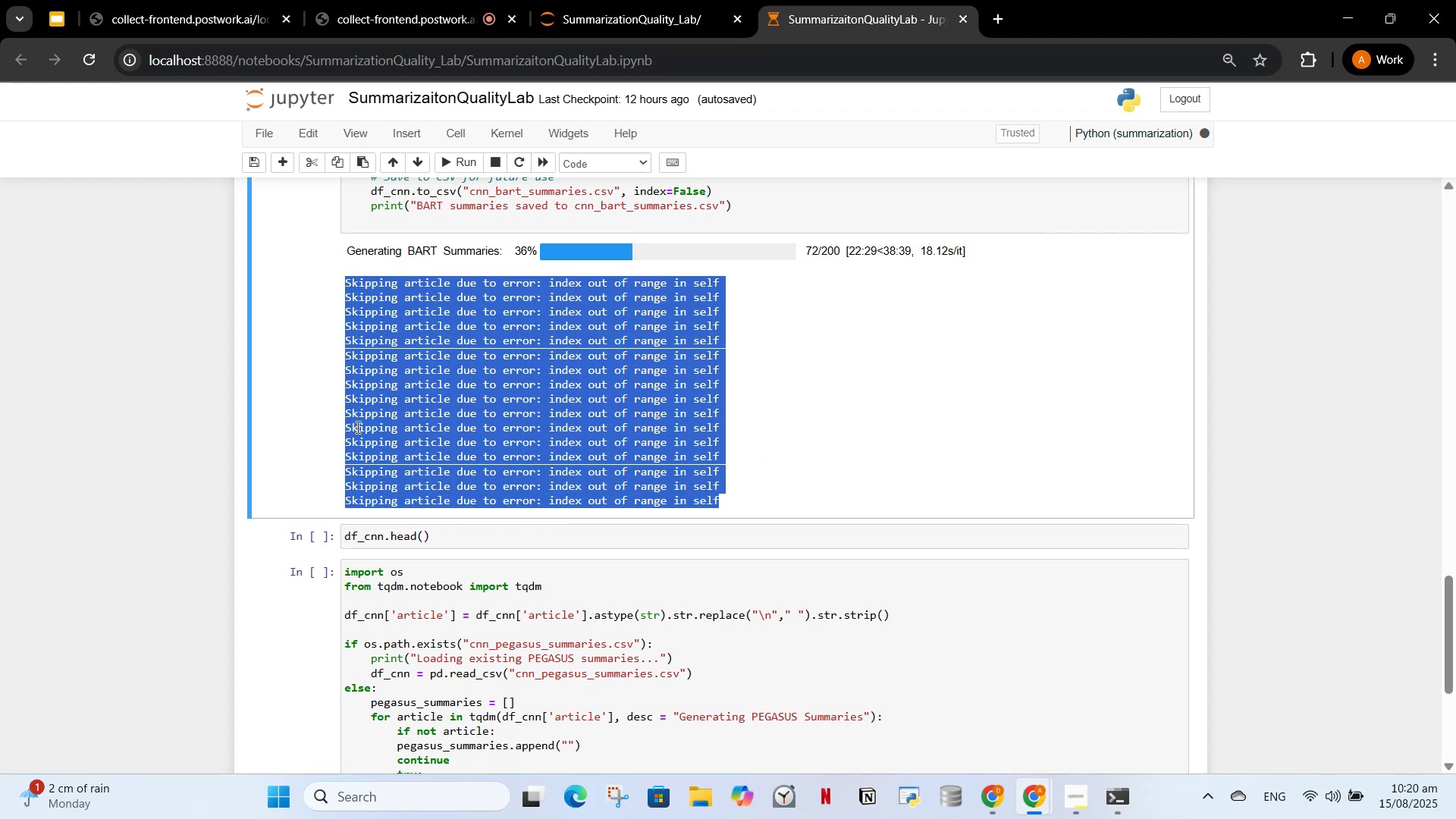 
wait(7.27)
 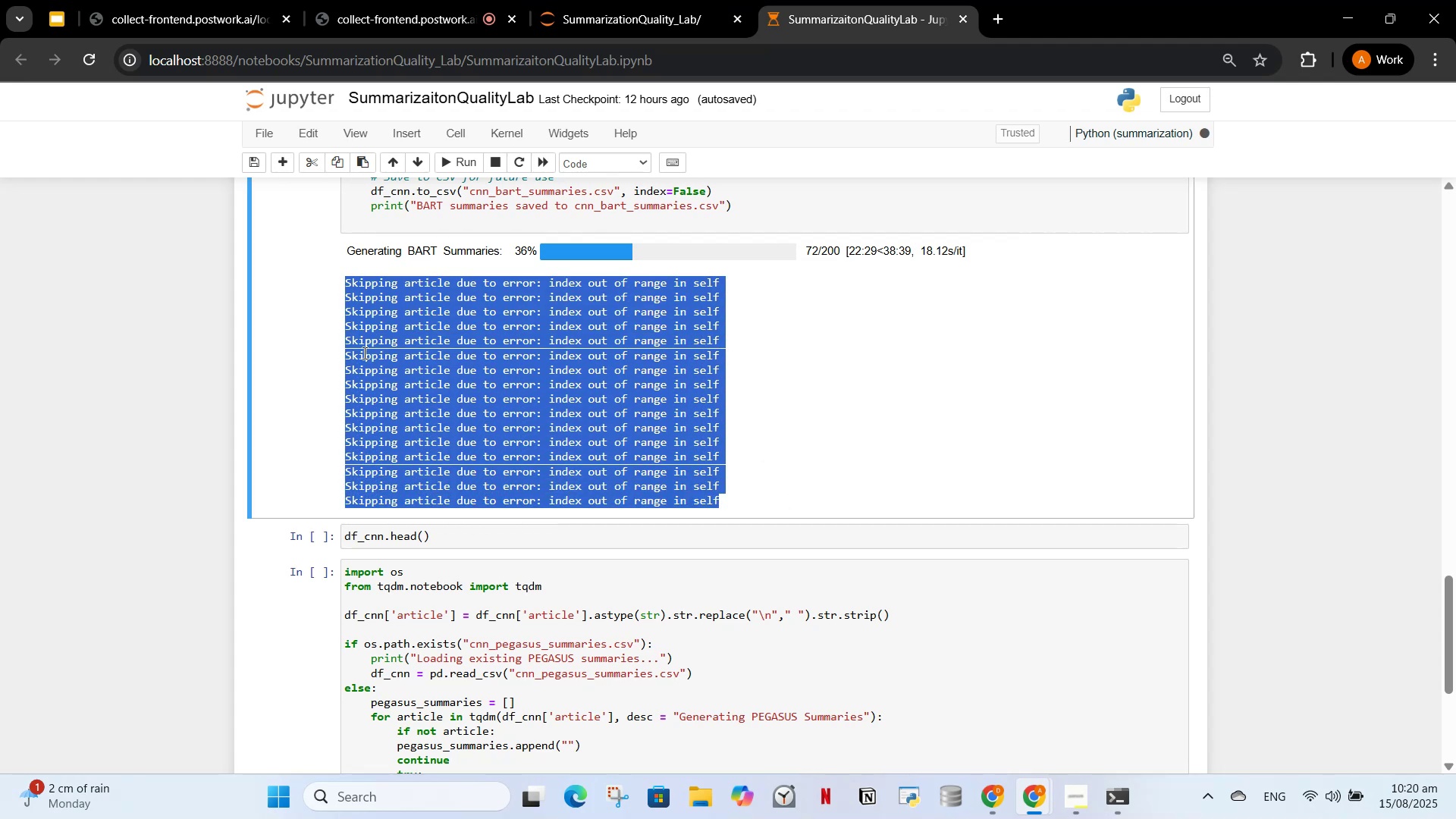 
left_click([803, 516])
 